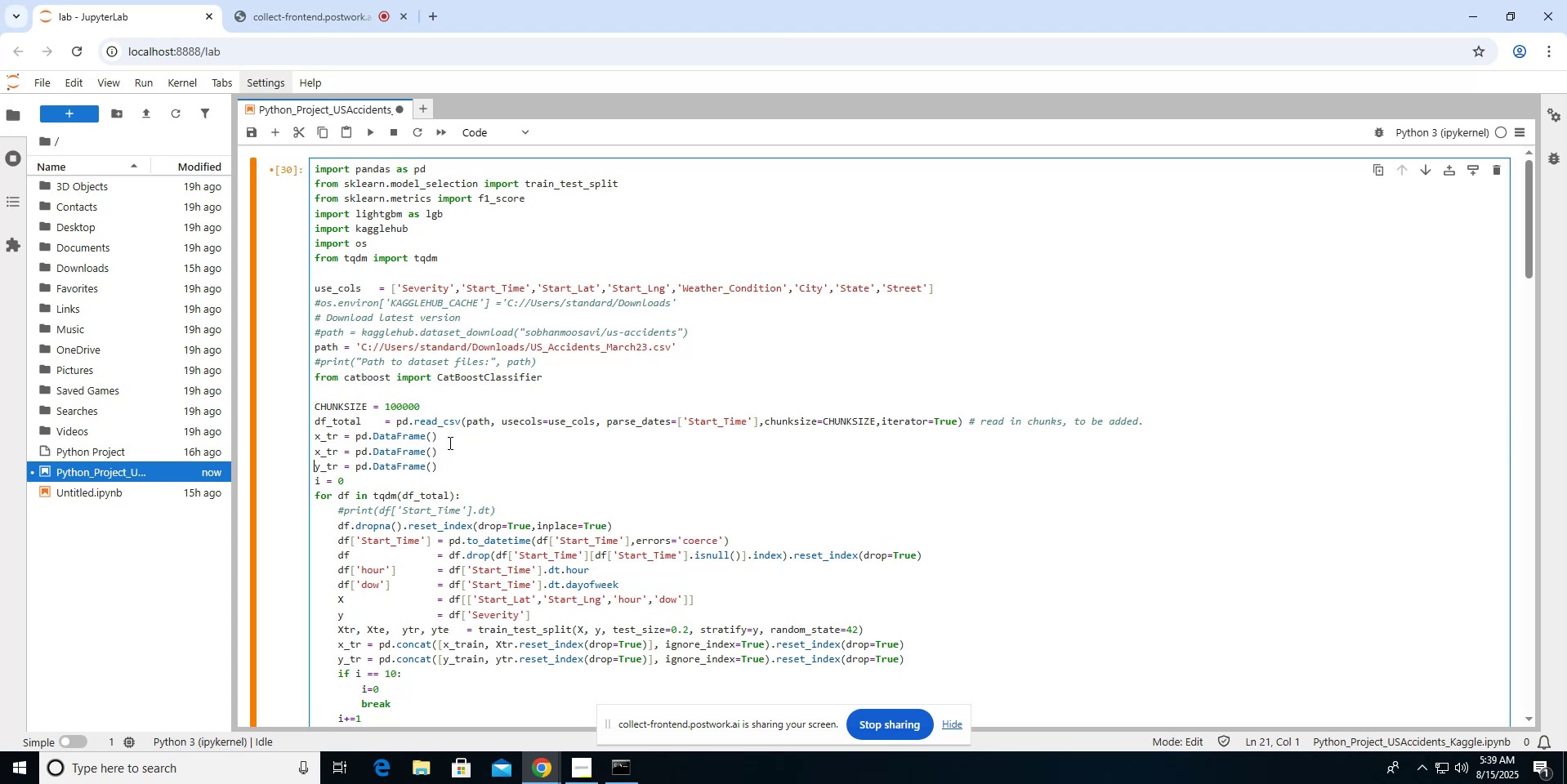 
key(ArrowDown)
 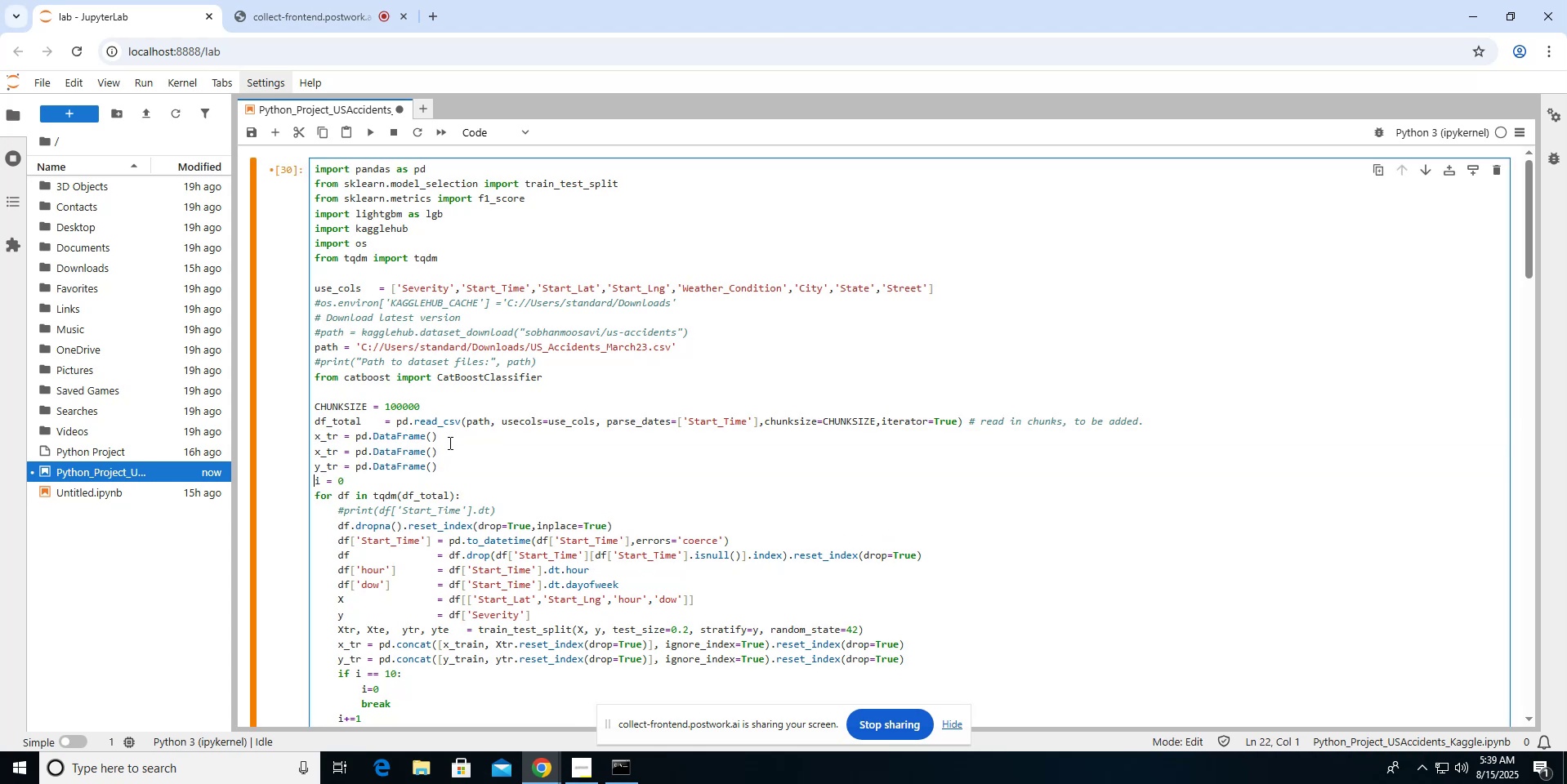 
key(Control+V)
 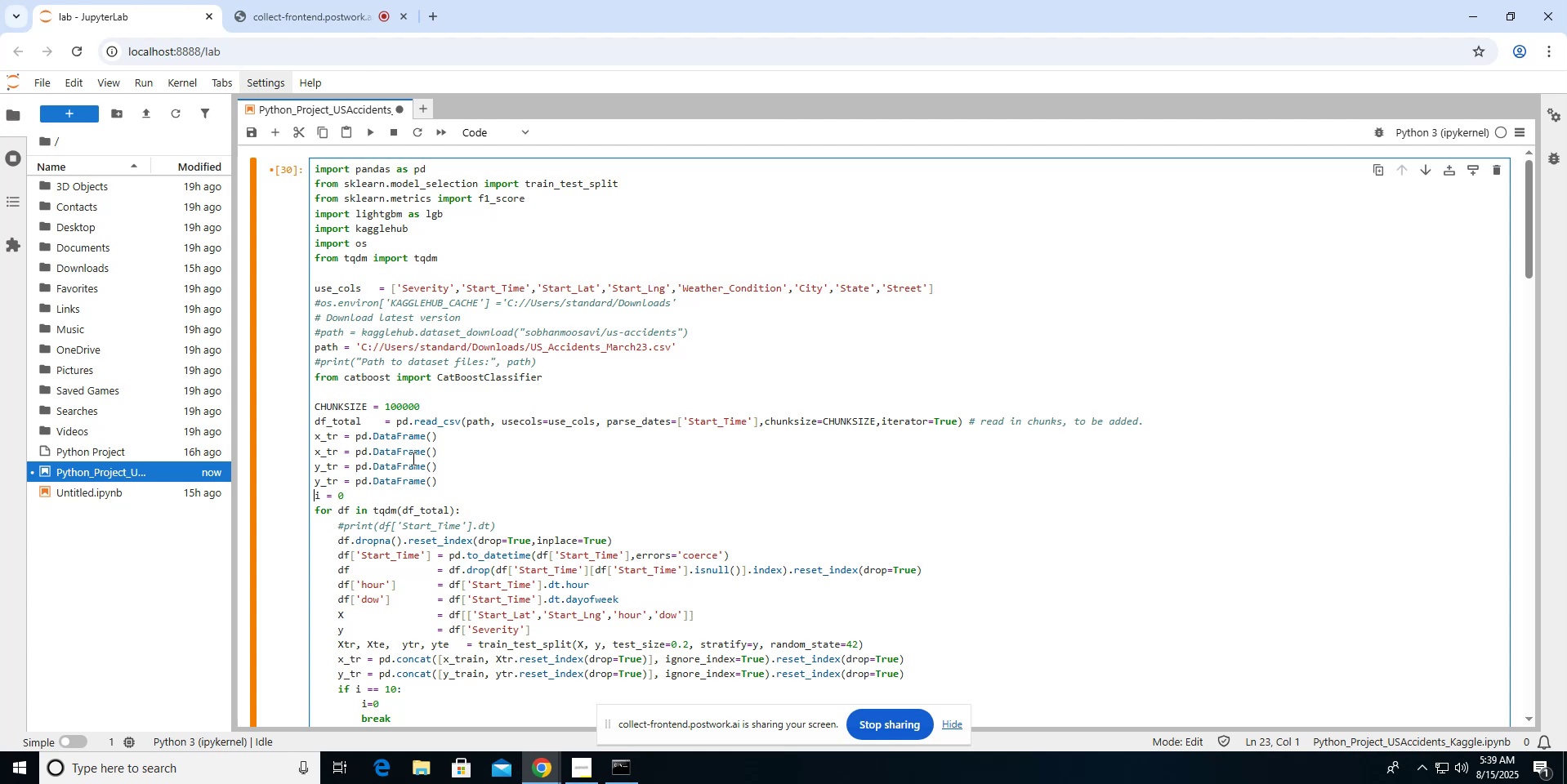 
double_click([394, 470])
 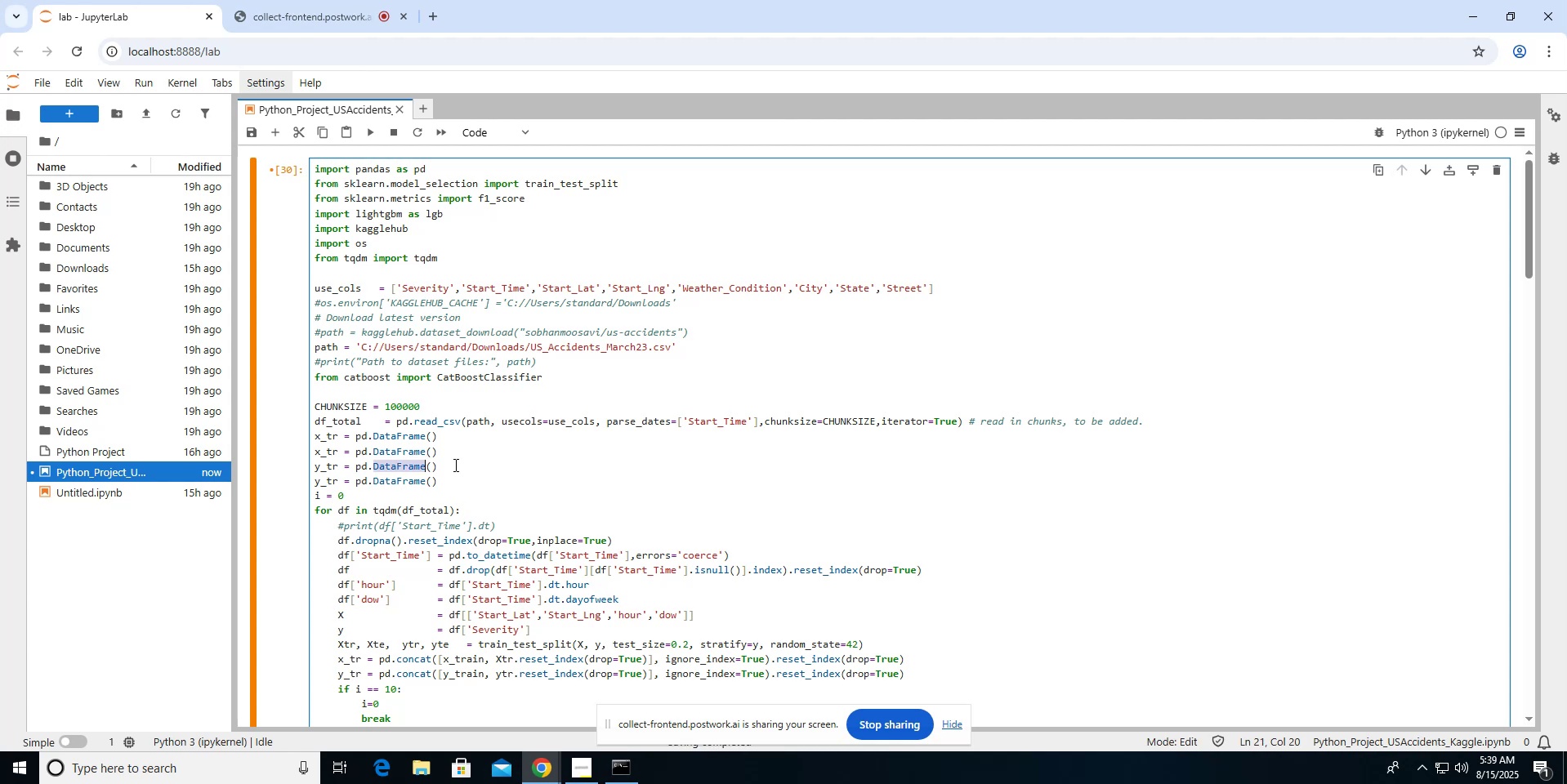 
hold_key(key=ShiftLeft, duration=1.2)
 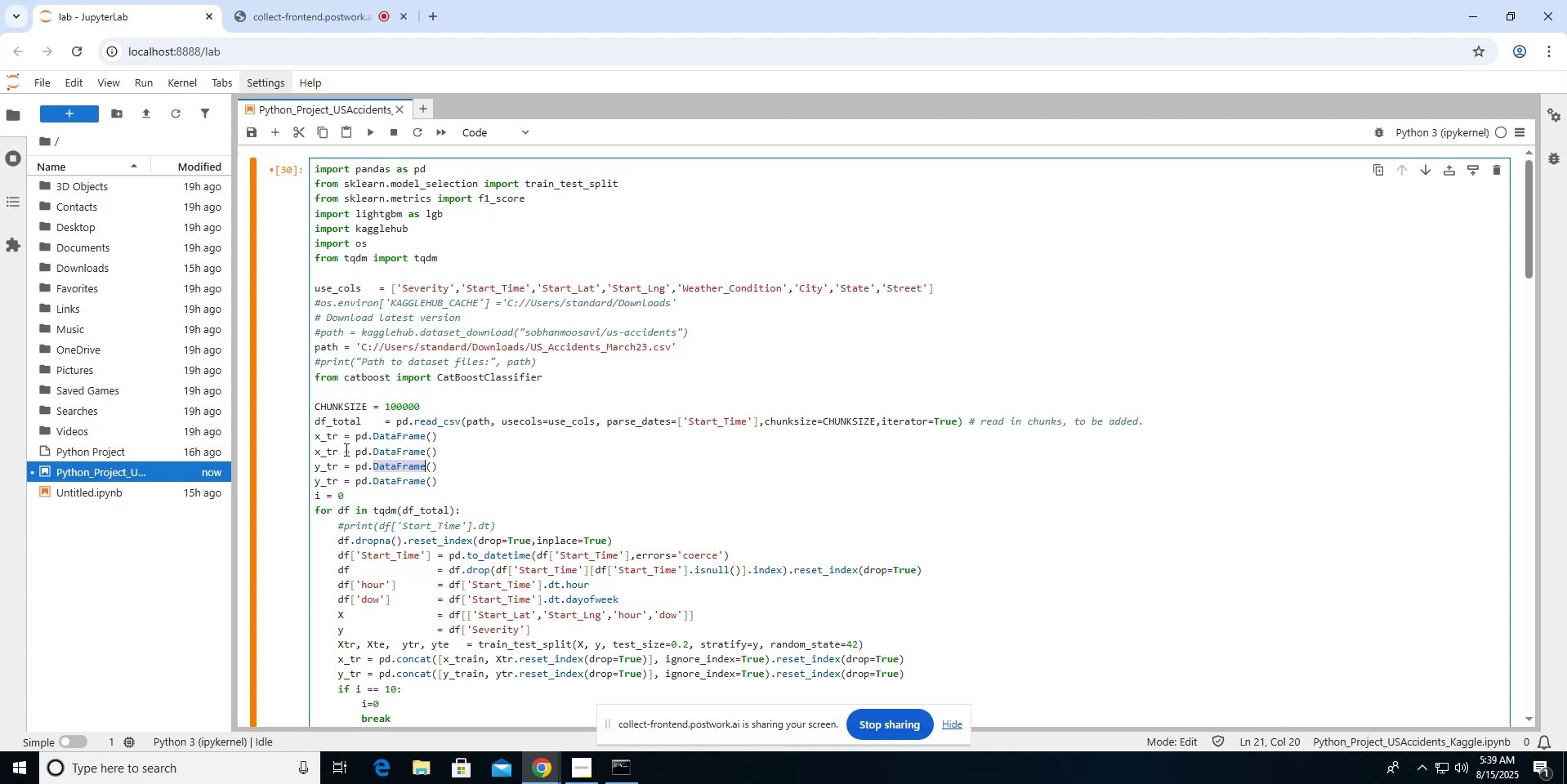 
left_click([336, 449])
 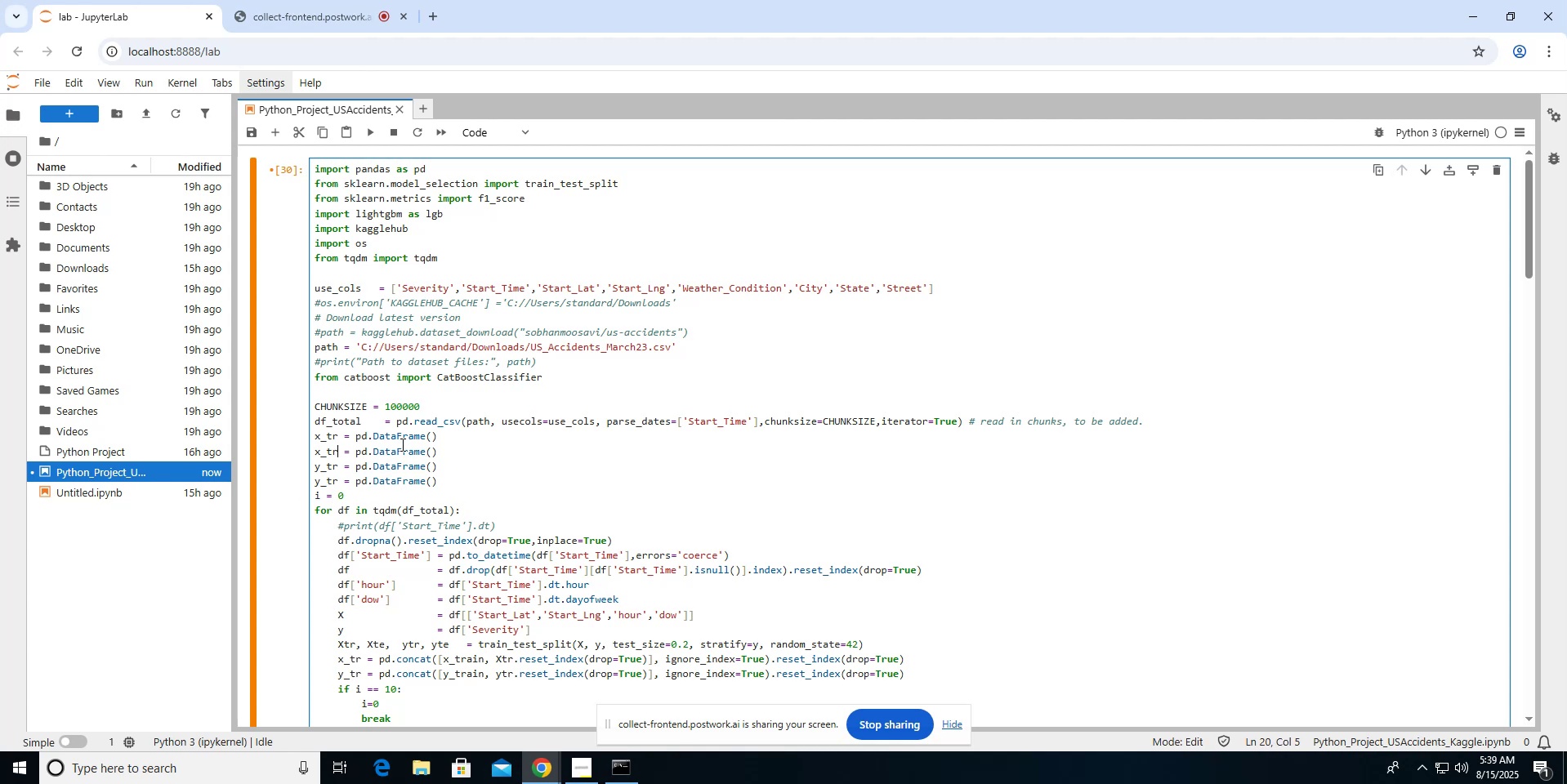 
key(Backspace)
 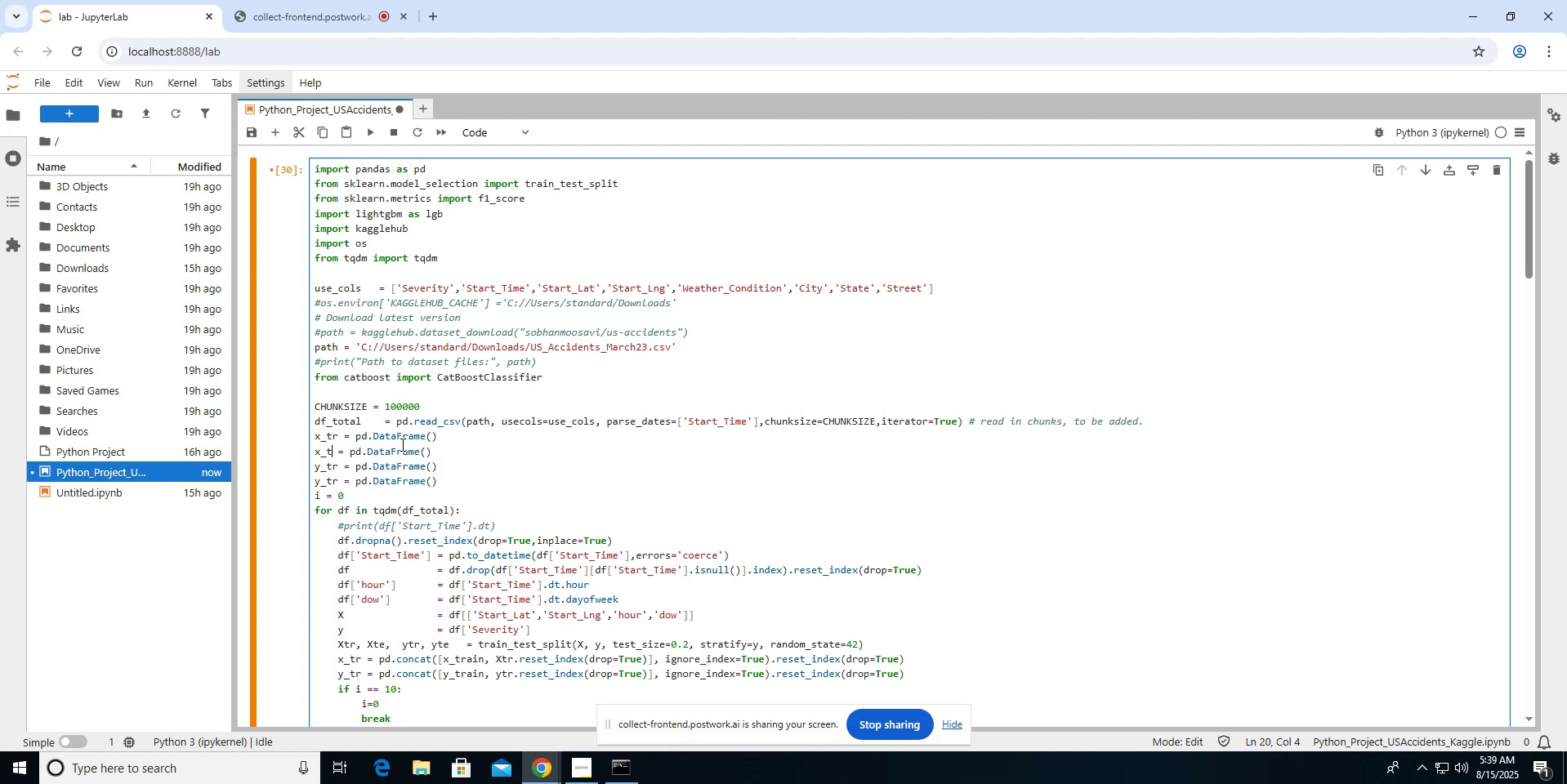 
key(E)
 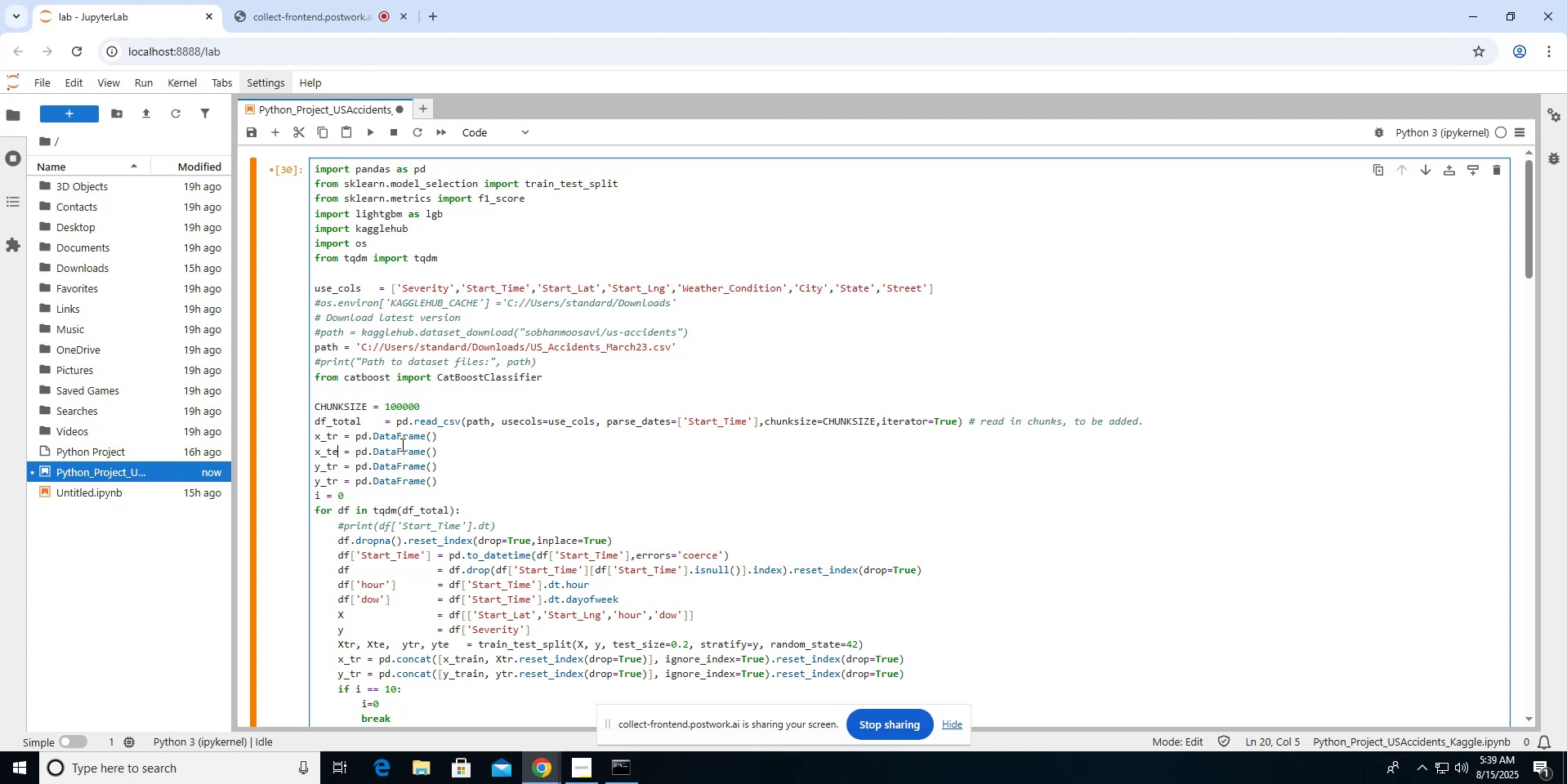 
key(ArrowDown)
 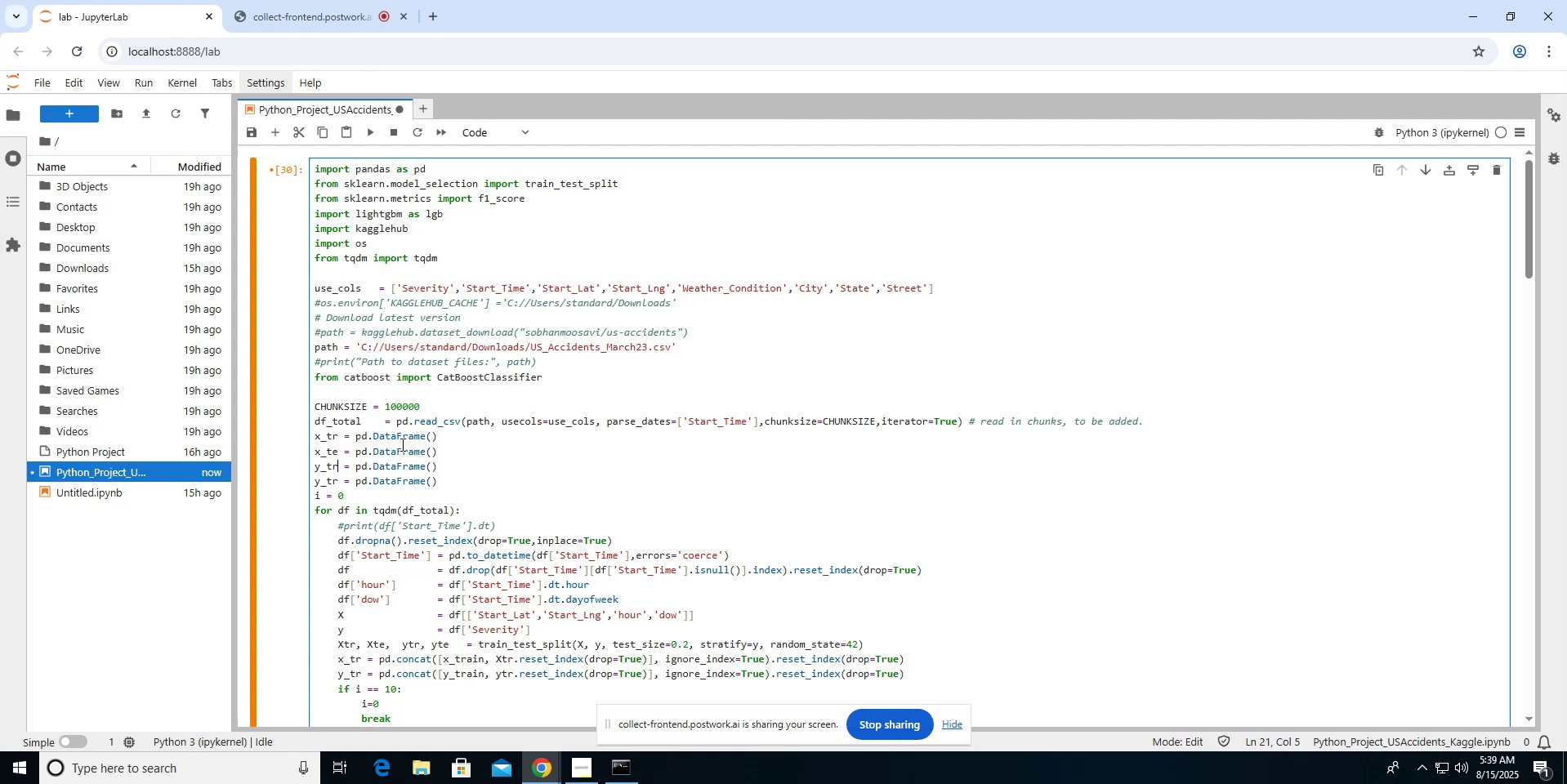 
key(ArrowDown)
 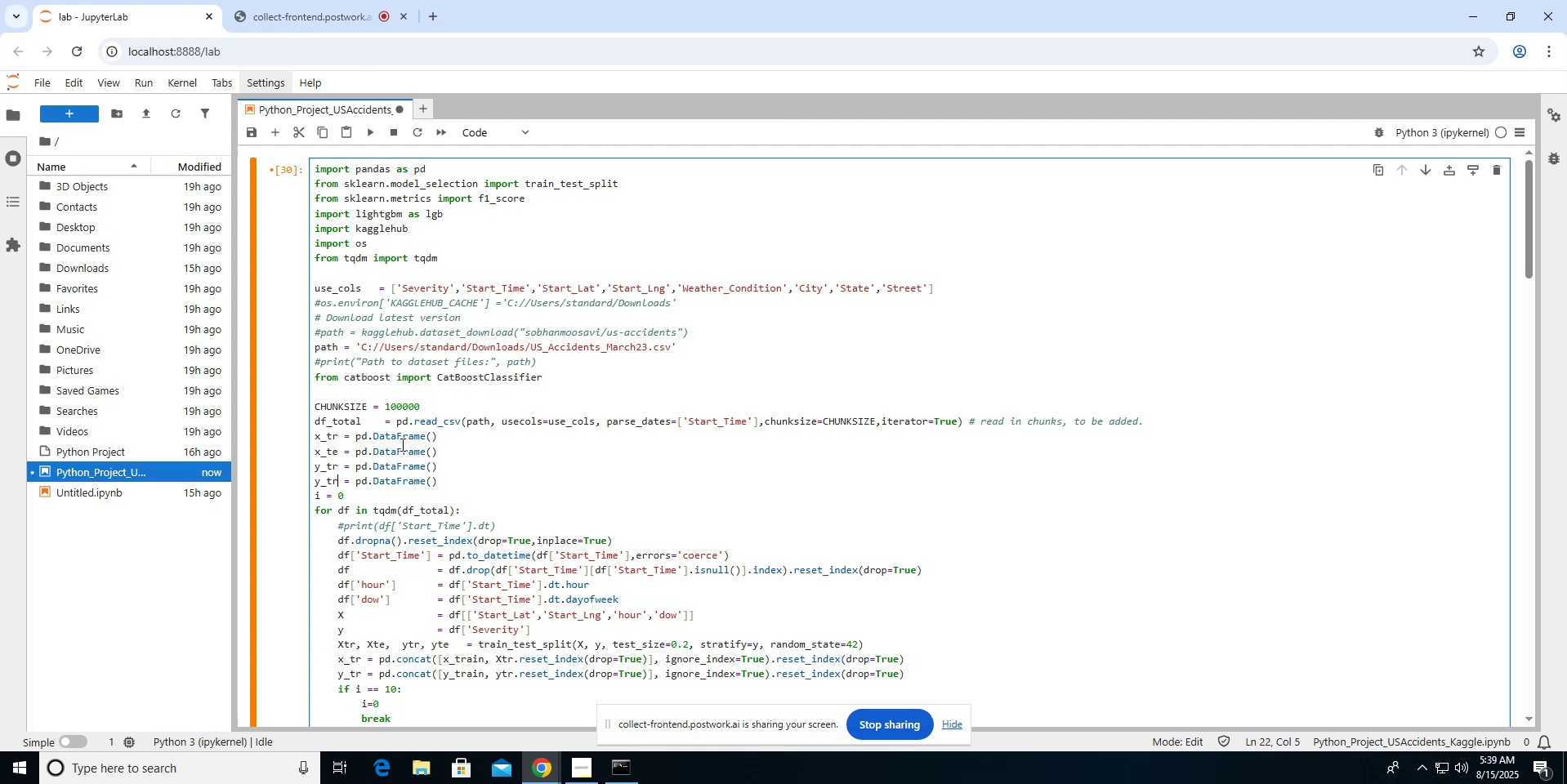 
key(ArrowUp)
 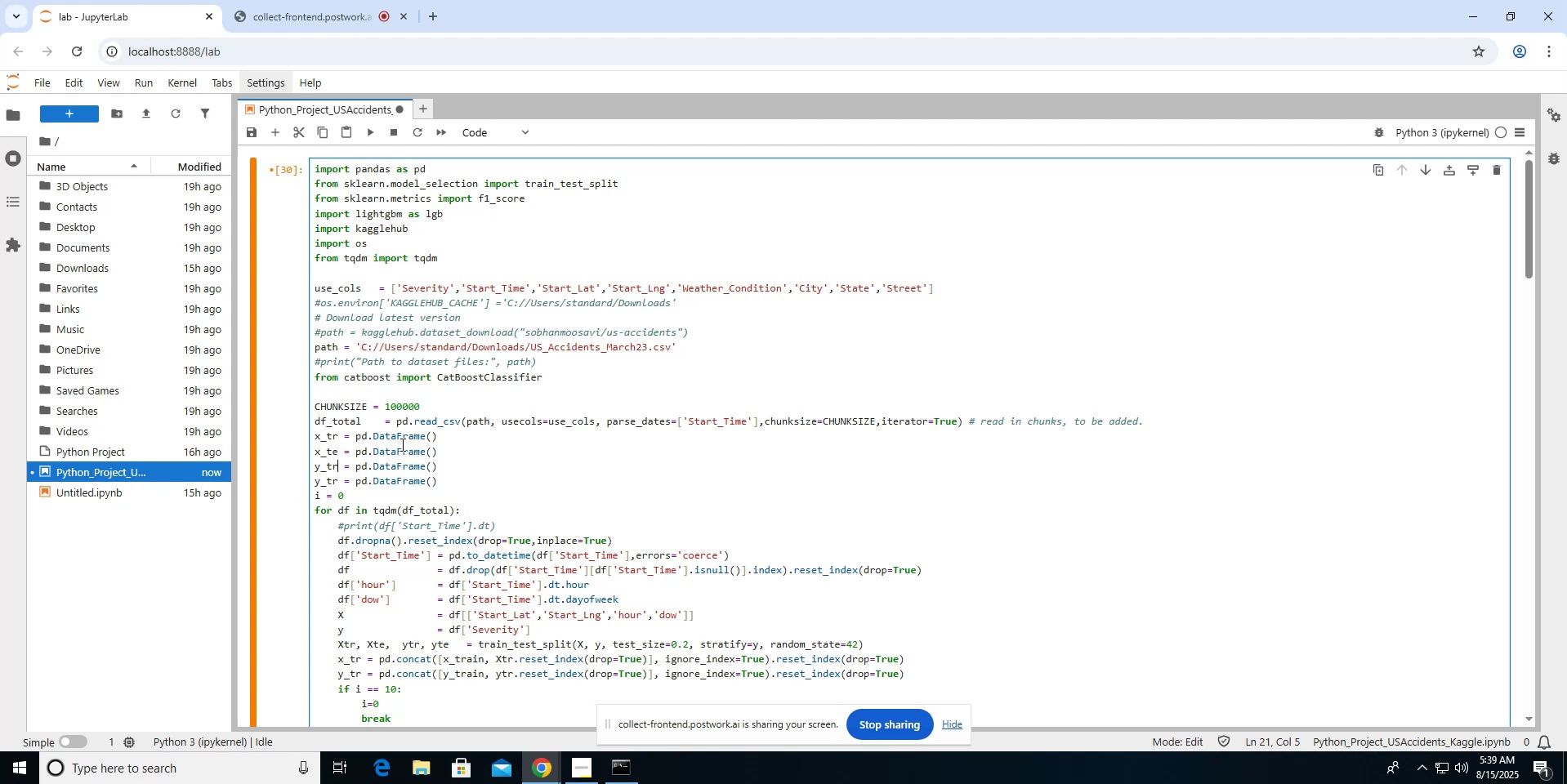 
key(ArrowDown)
 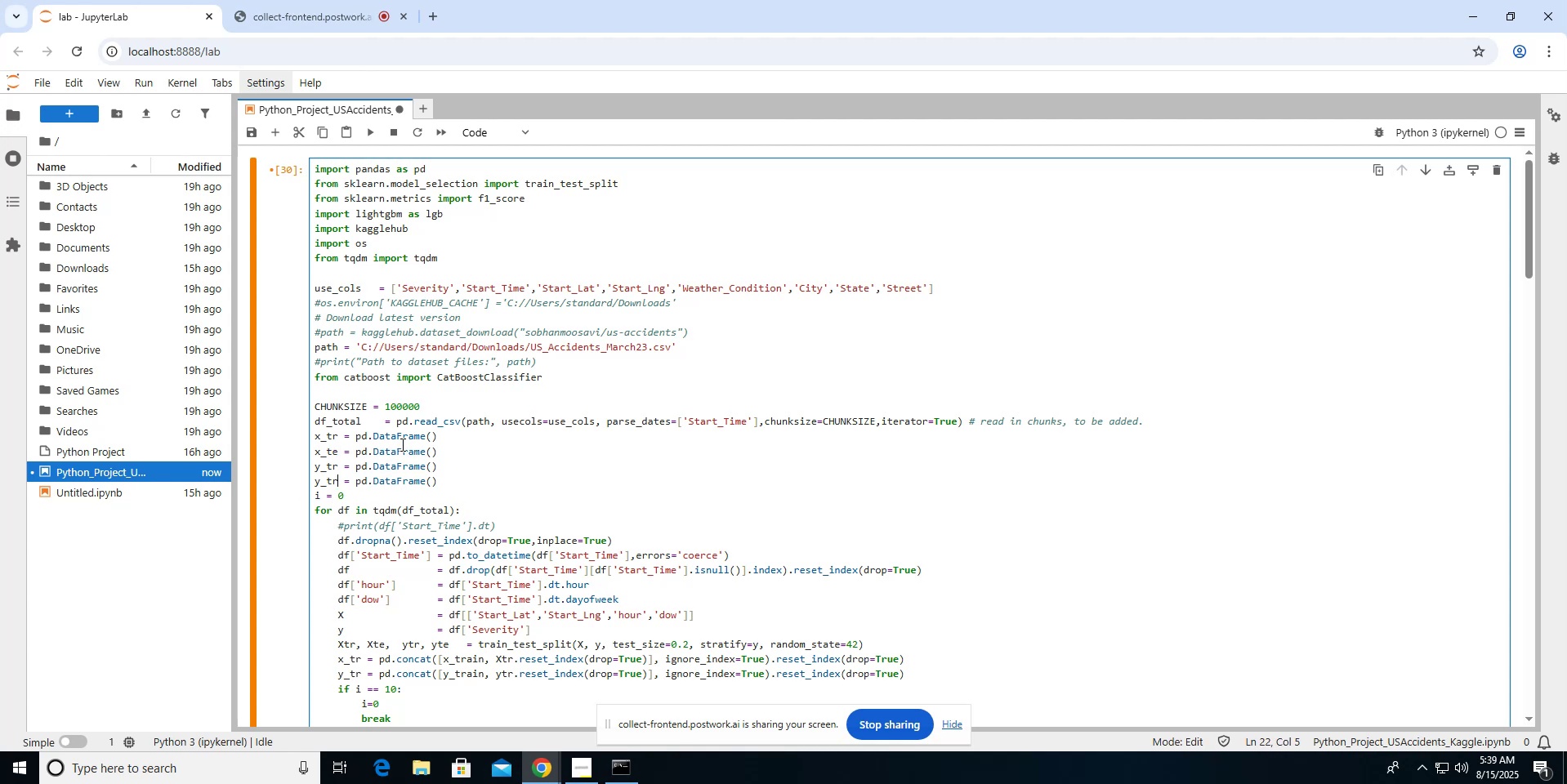 
key(Backspace)
 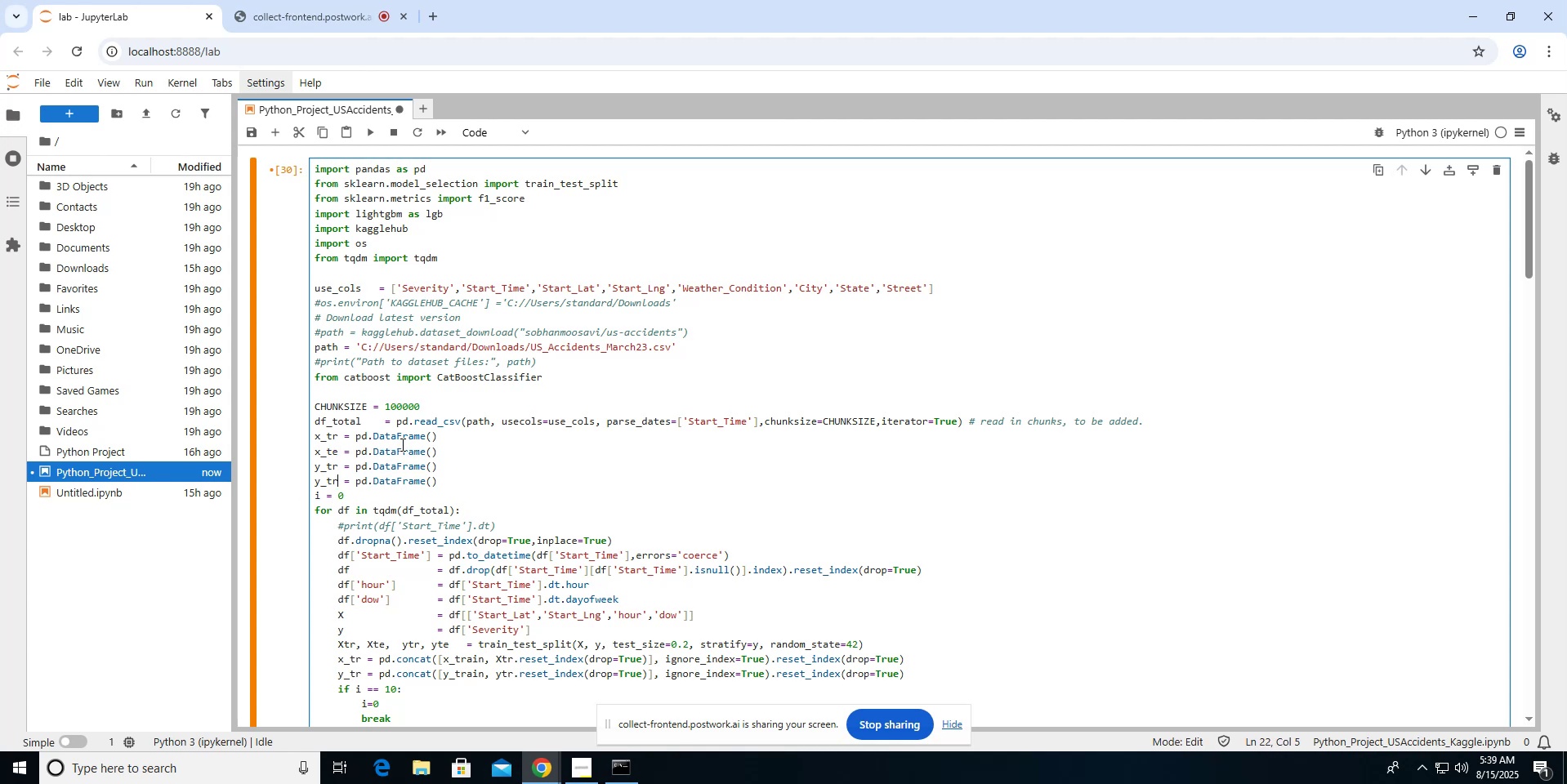 
key(E)
 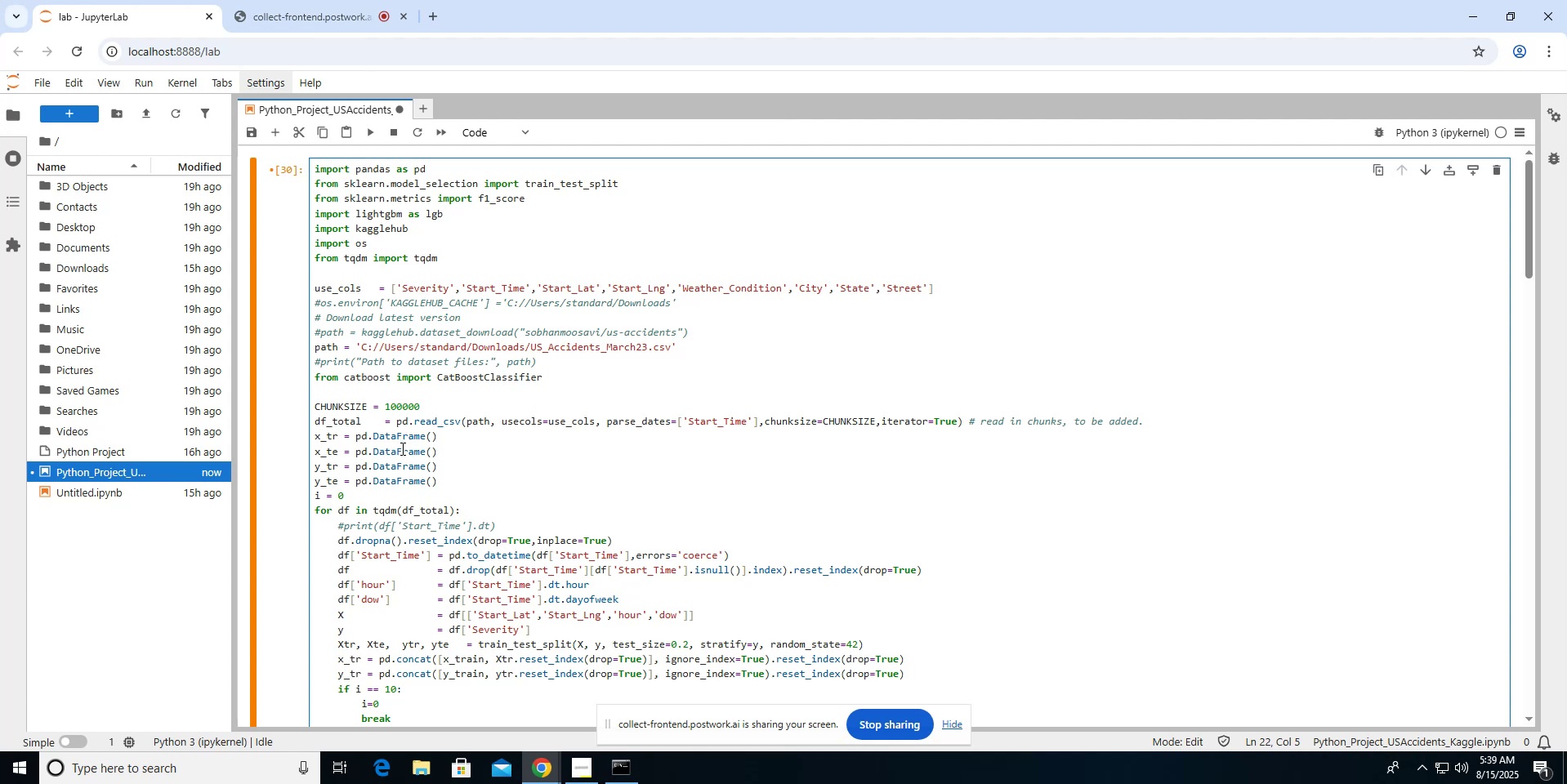 
wait(7.74)
 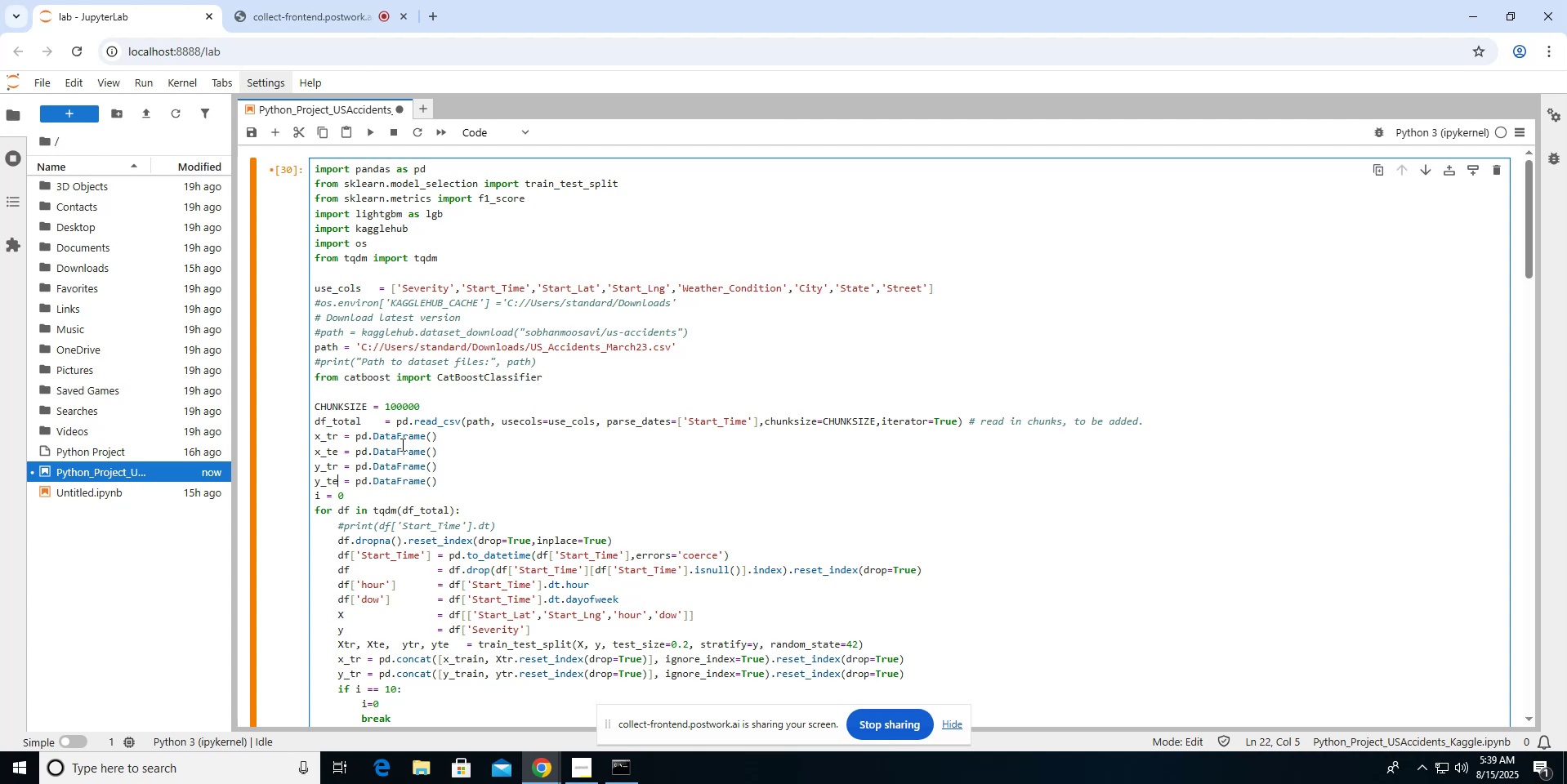 
double_click([403, 466])
 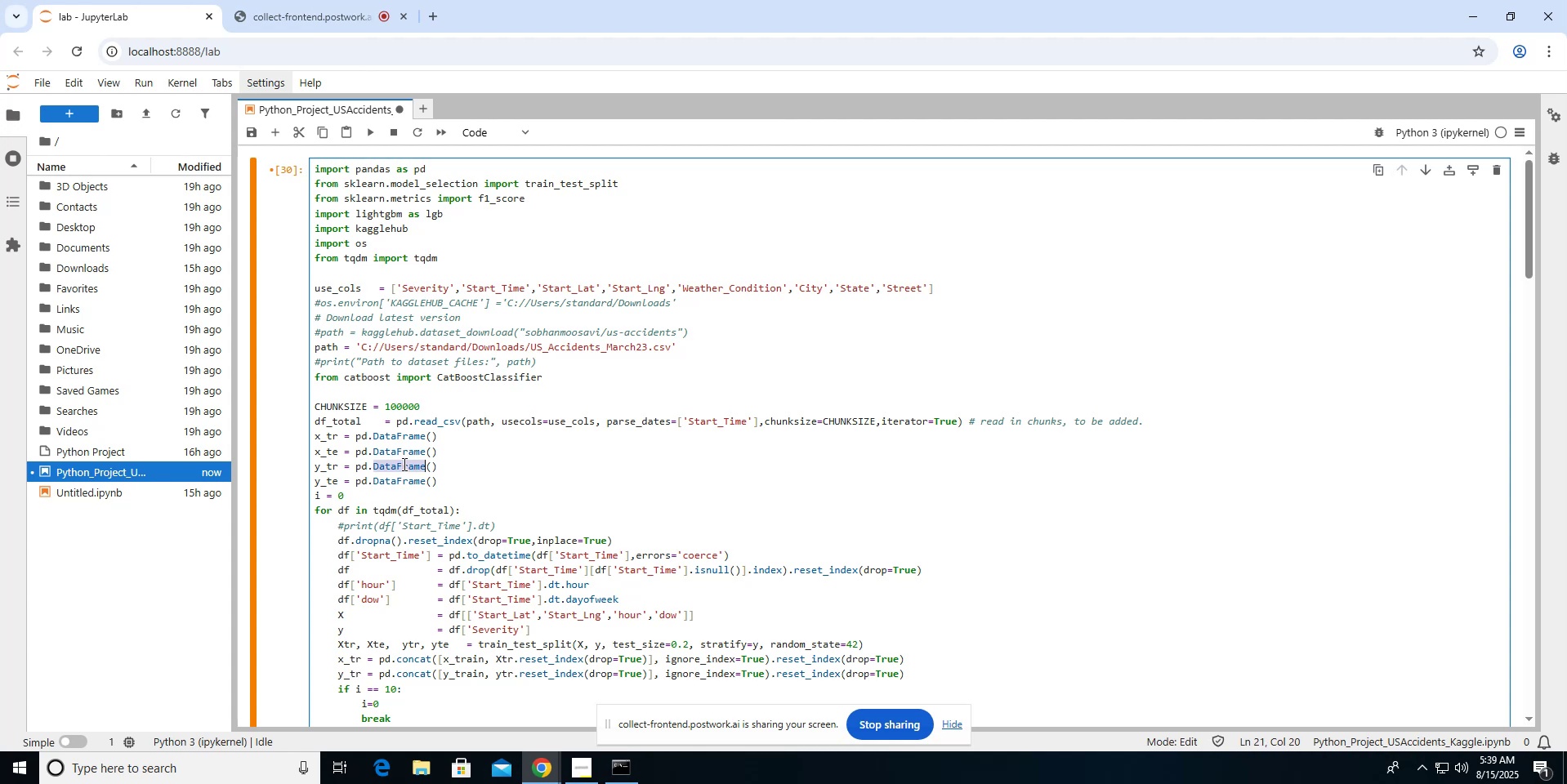 
key(Backspace)
type(Series)
 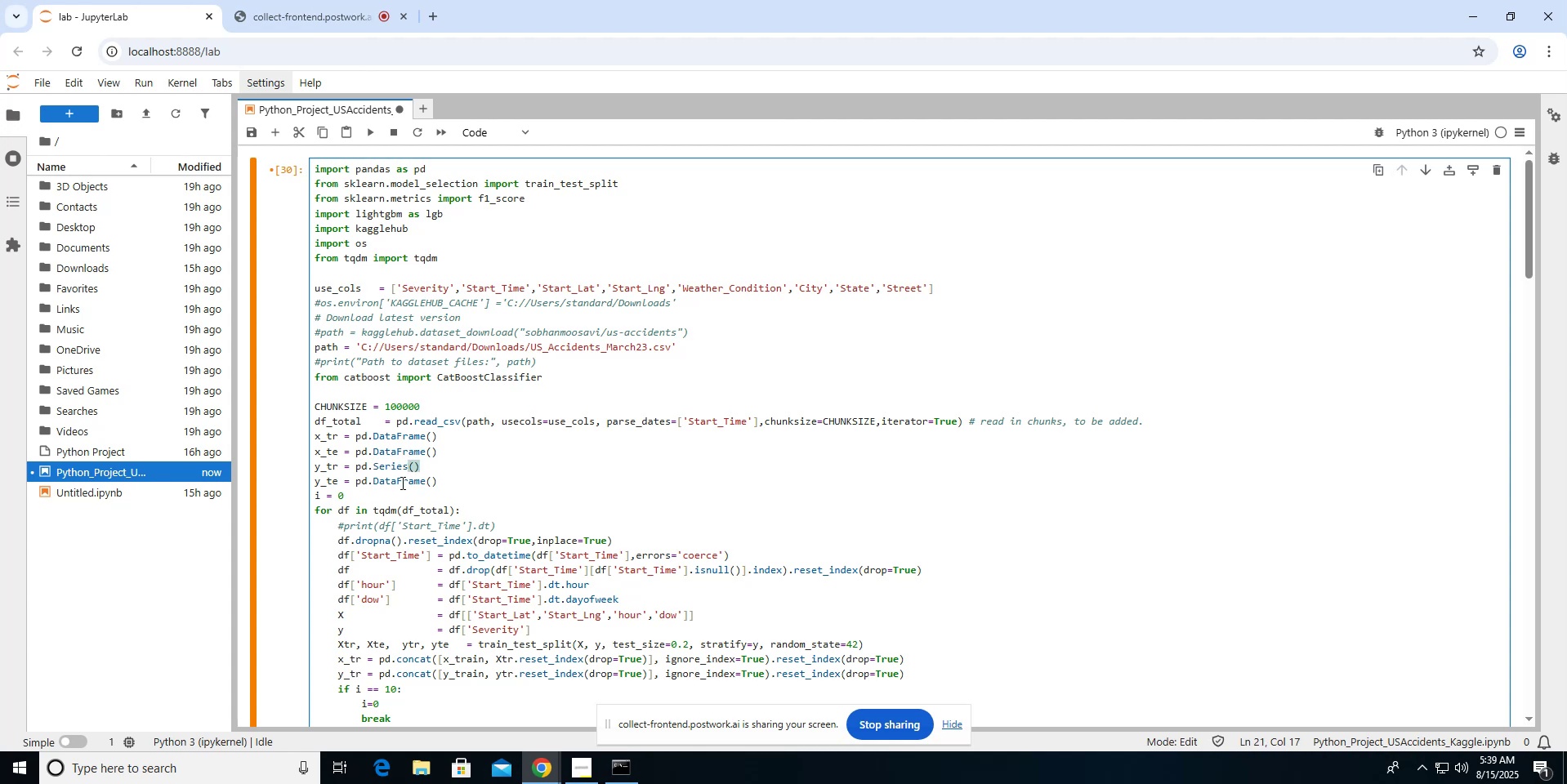 
double_click([401, 483])
 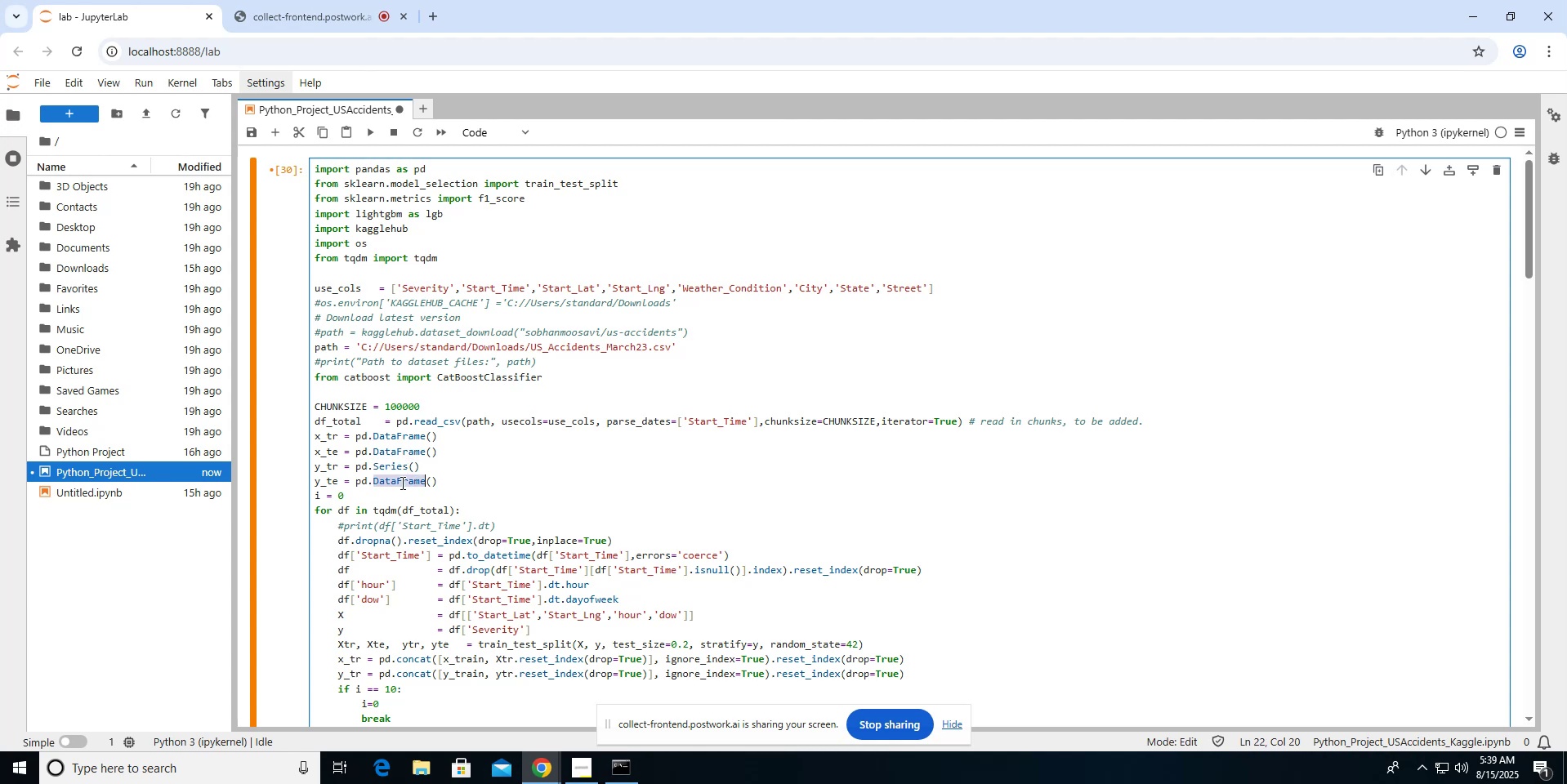 
key(Backspace)
type(Series)
 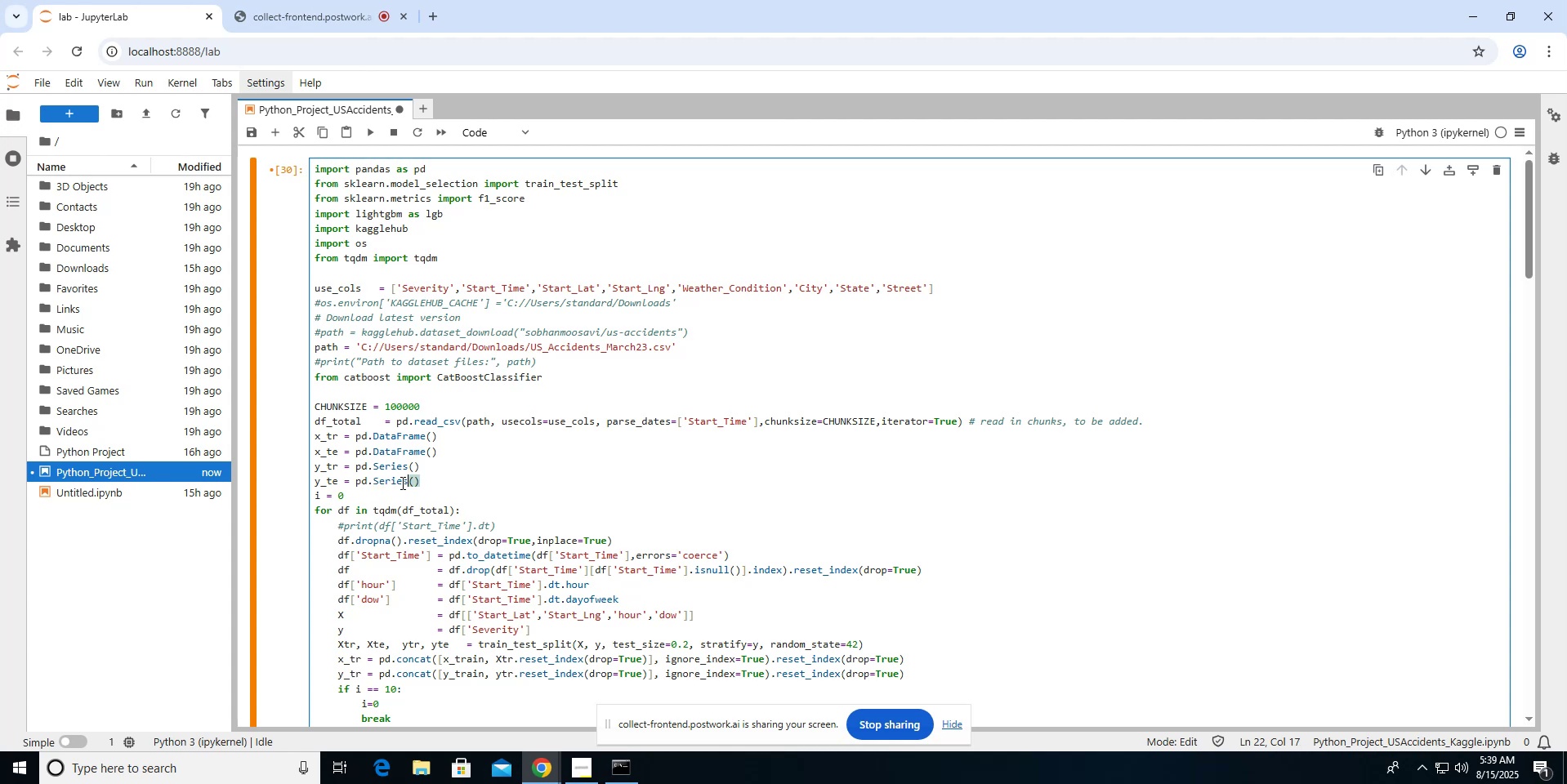 
scroll: coordinate [466, 483], scroll_direction: down, amount: 14.0
 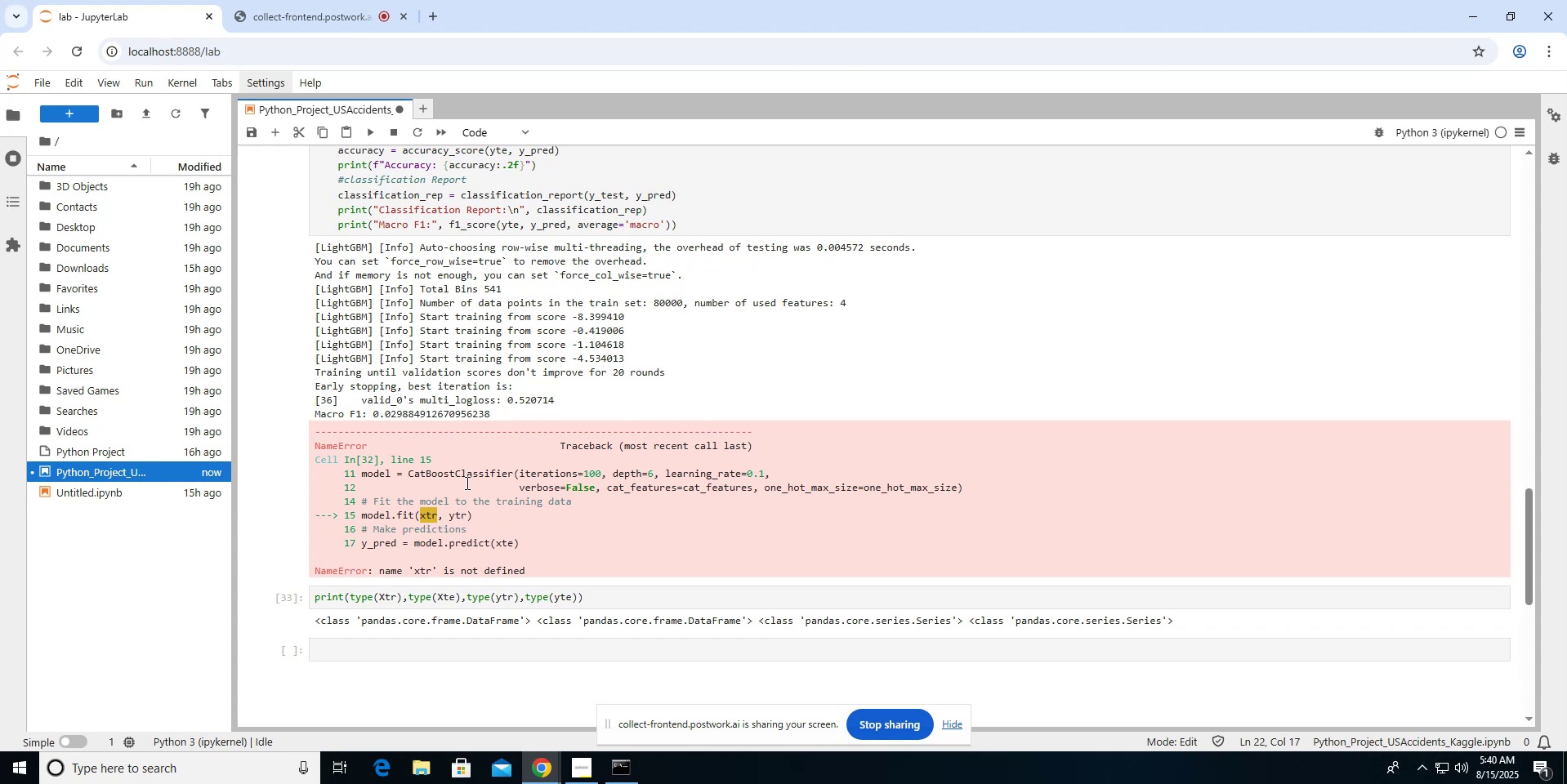 
wait(8.95)
 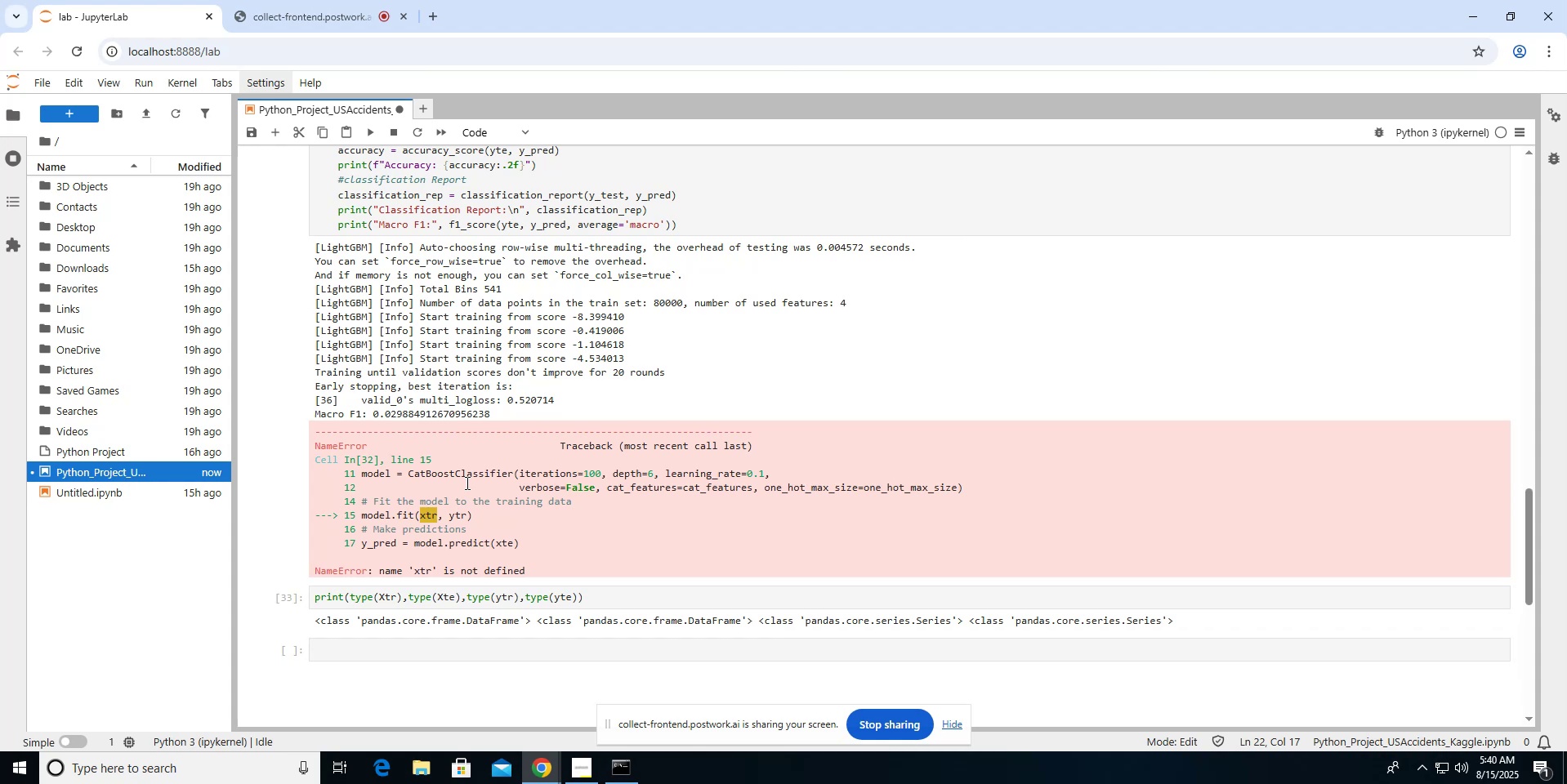 
scroll: coordinate [466, 483], scroll_direction: up, amount: 19.0
 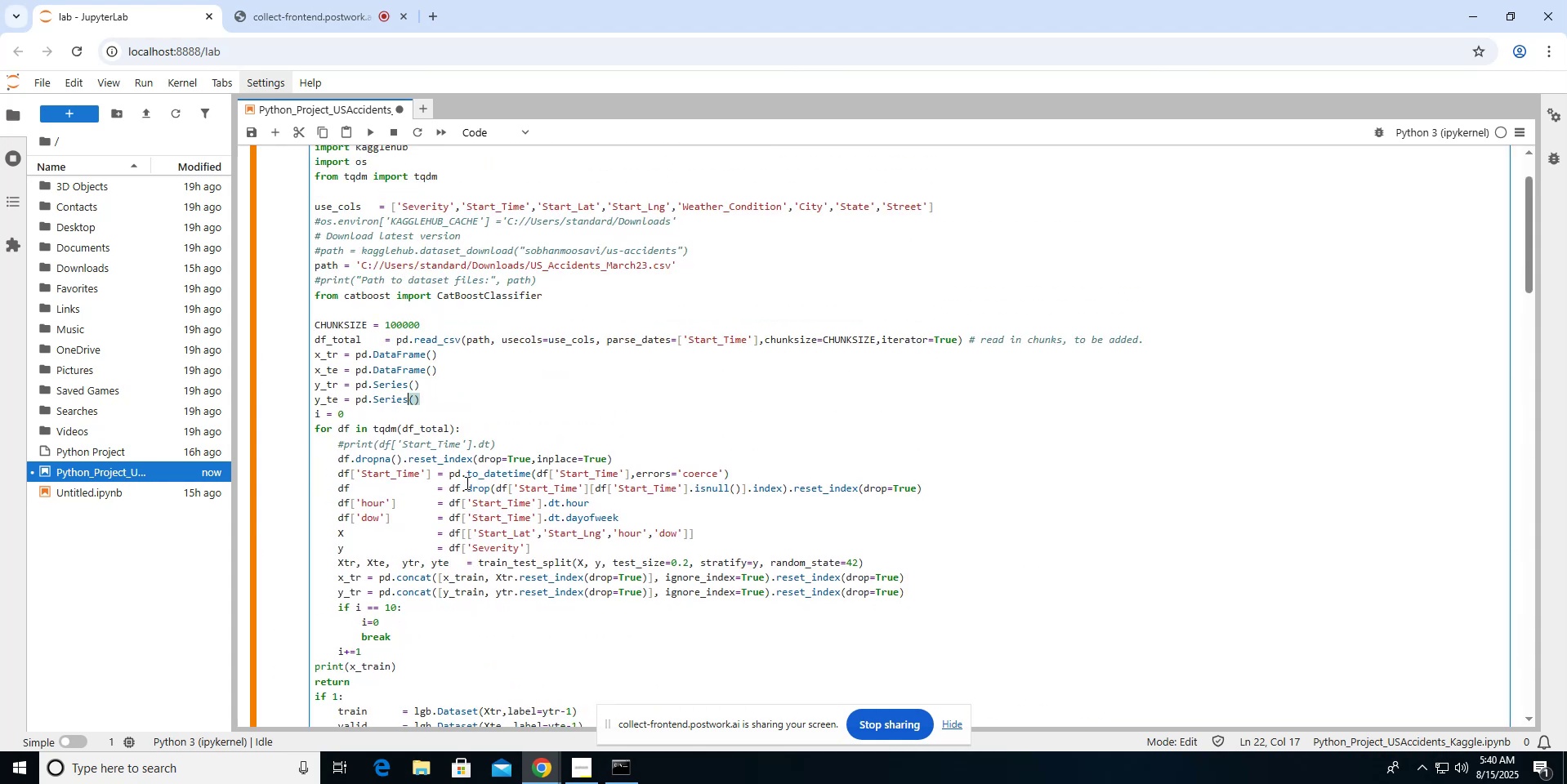 
scroll: coordinate [466, 483], scroll_direction: down, amount: 3.0
 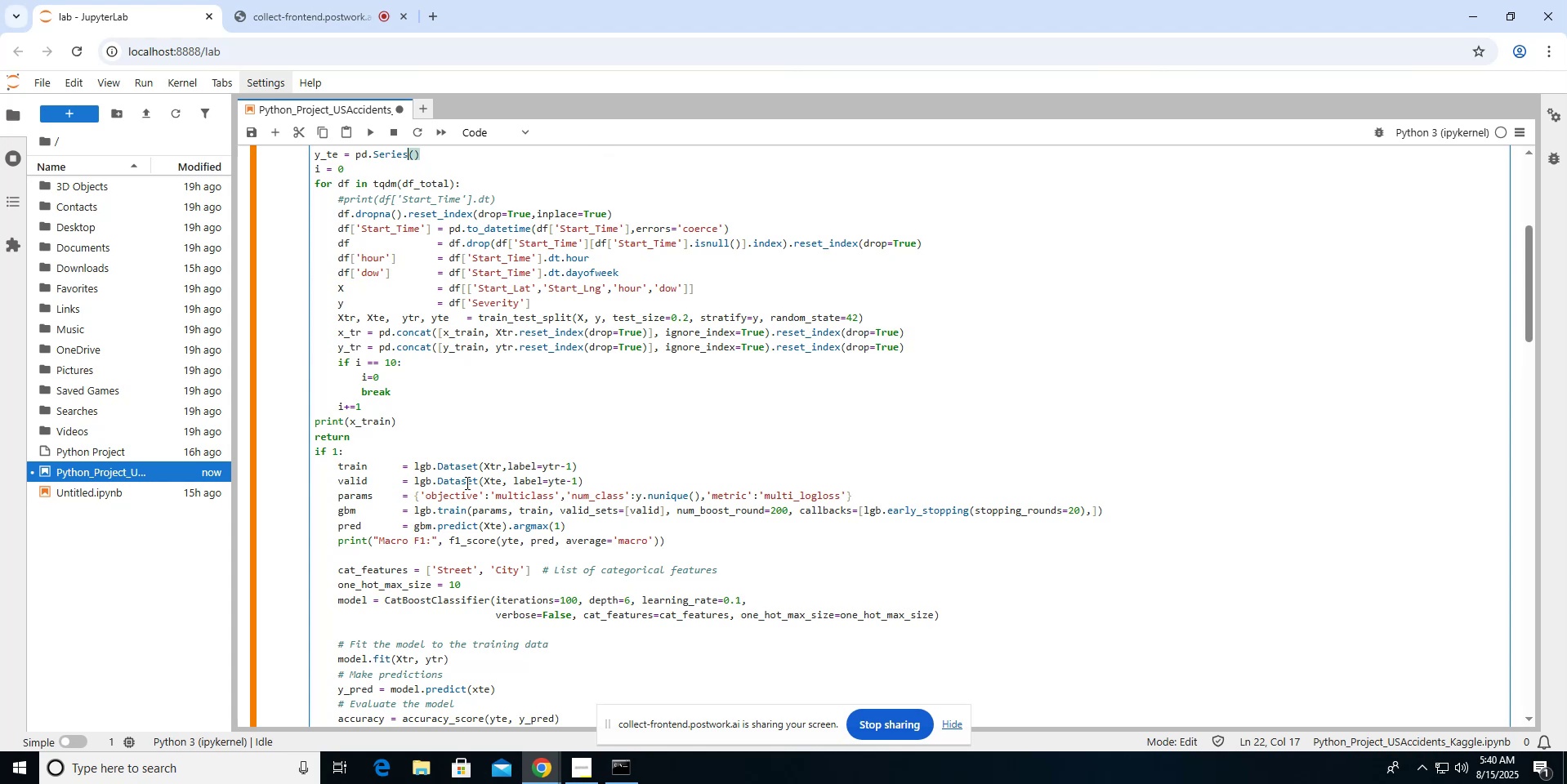 
wait(9.51)
 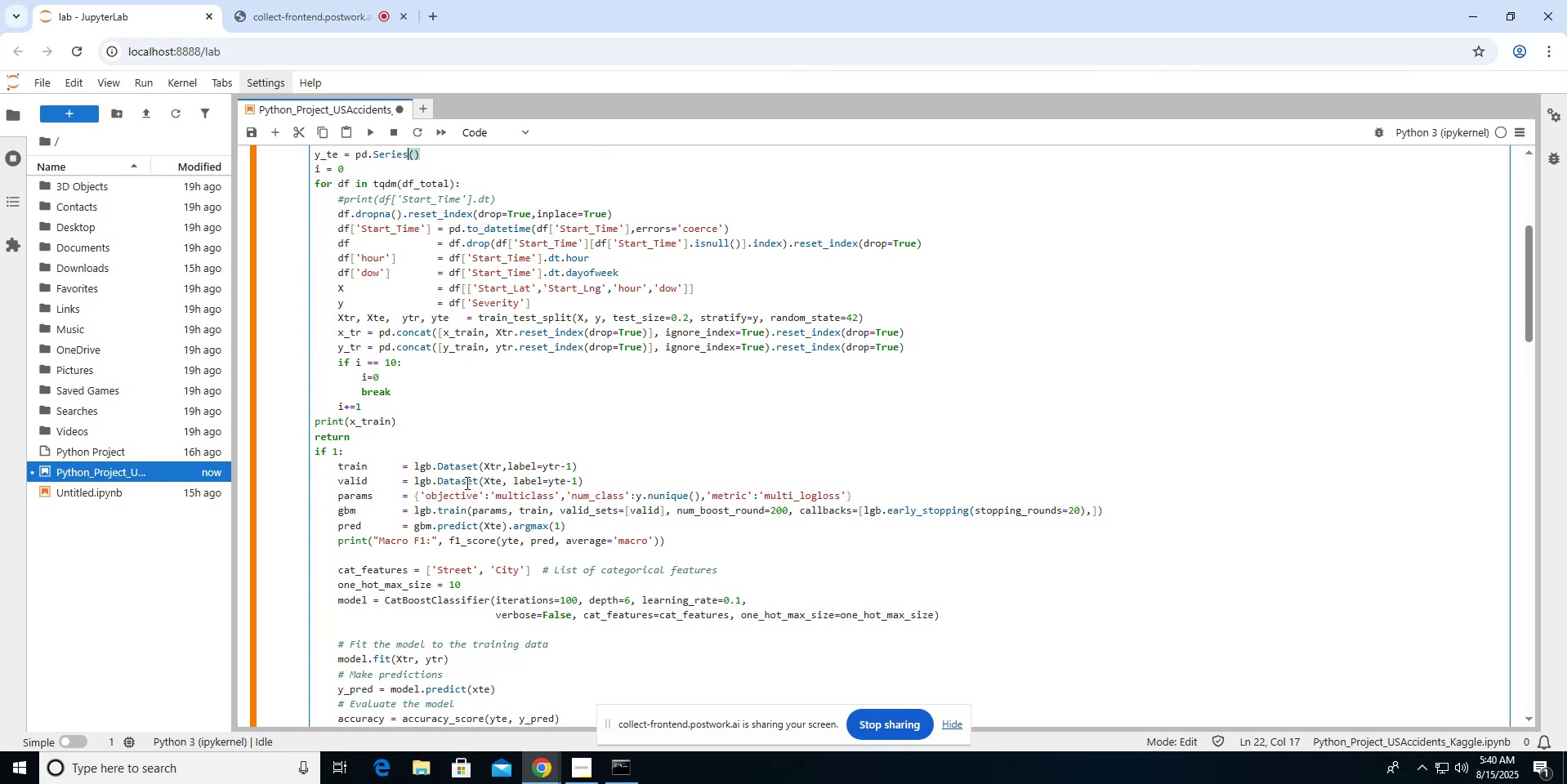 
left_click([371, 127])
 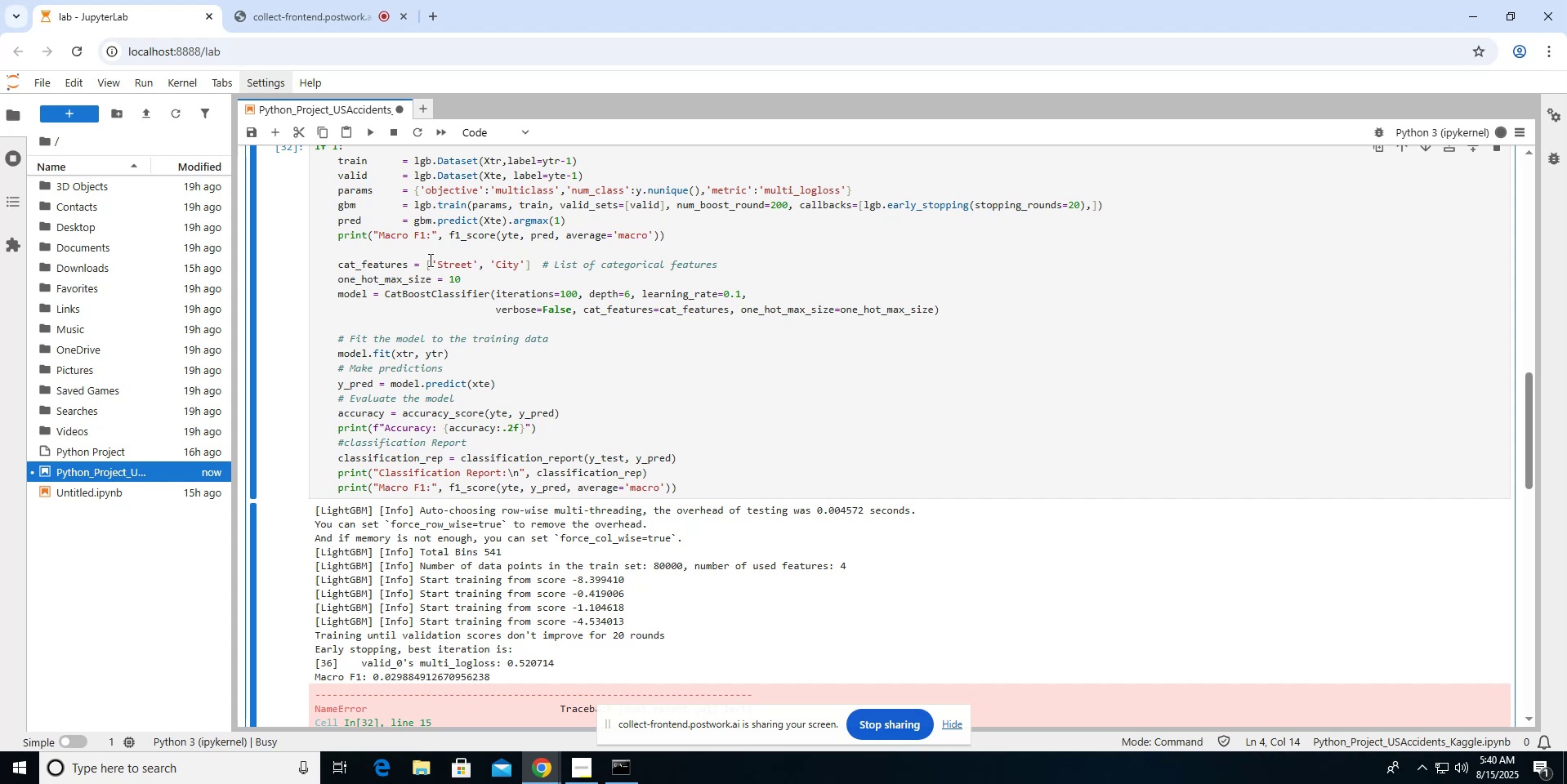 
scroll: coordinate [429, 260], scroll_direction: down, amount: 4.0
 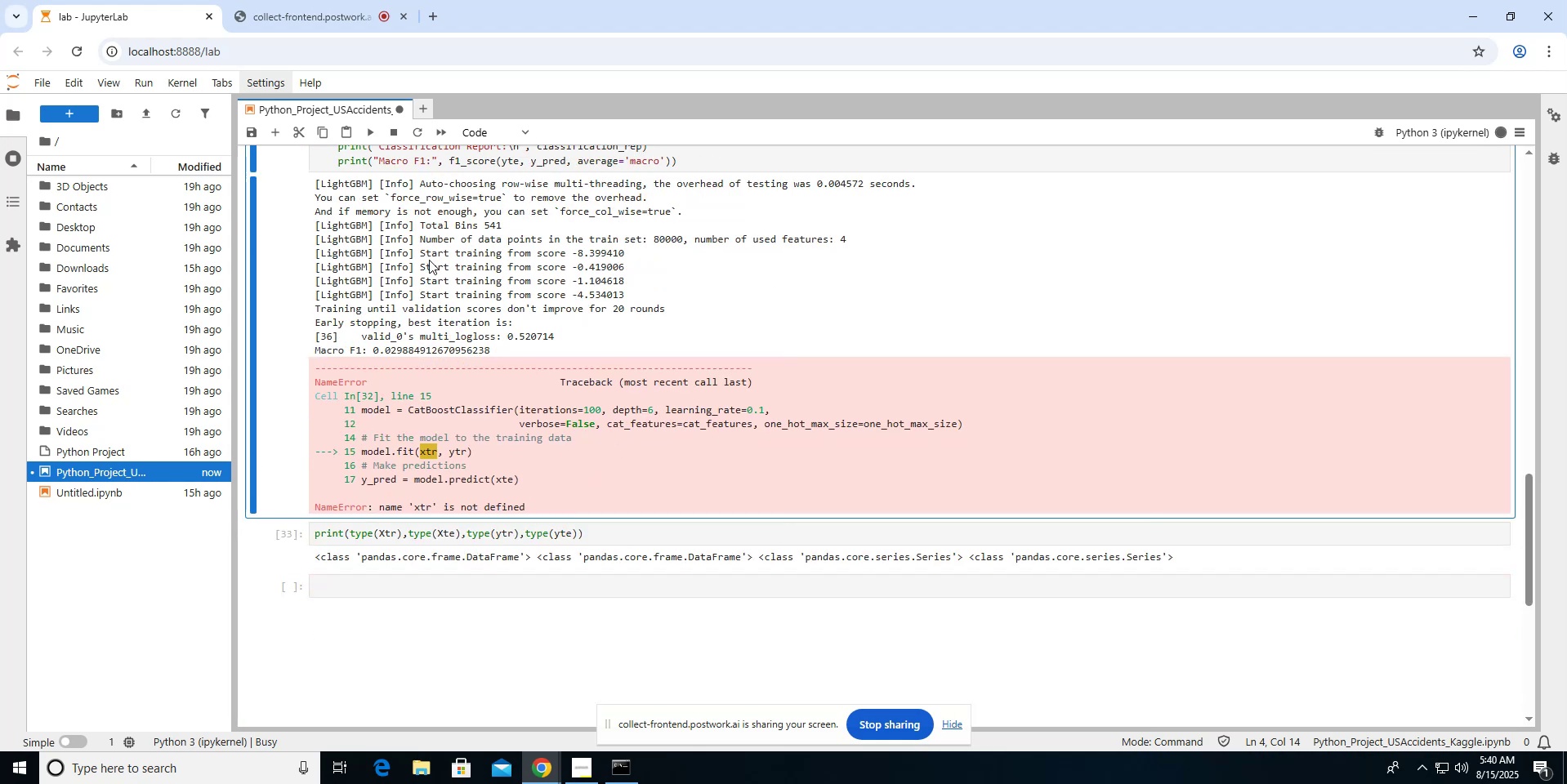 
scroll: coordinate [429, 260], scroll_direction: up, amount: 2.0
 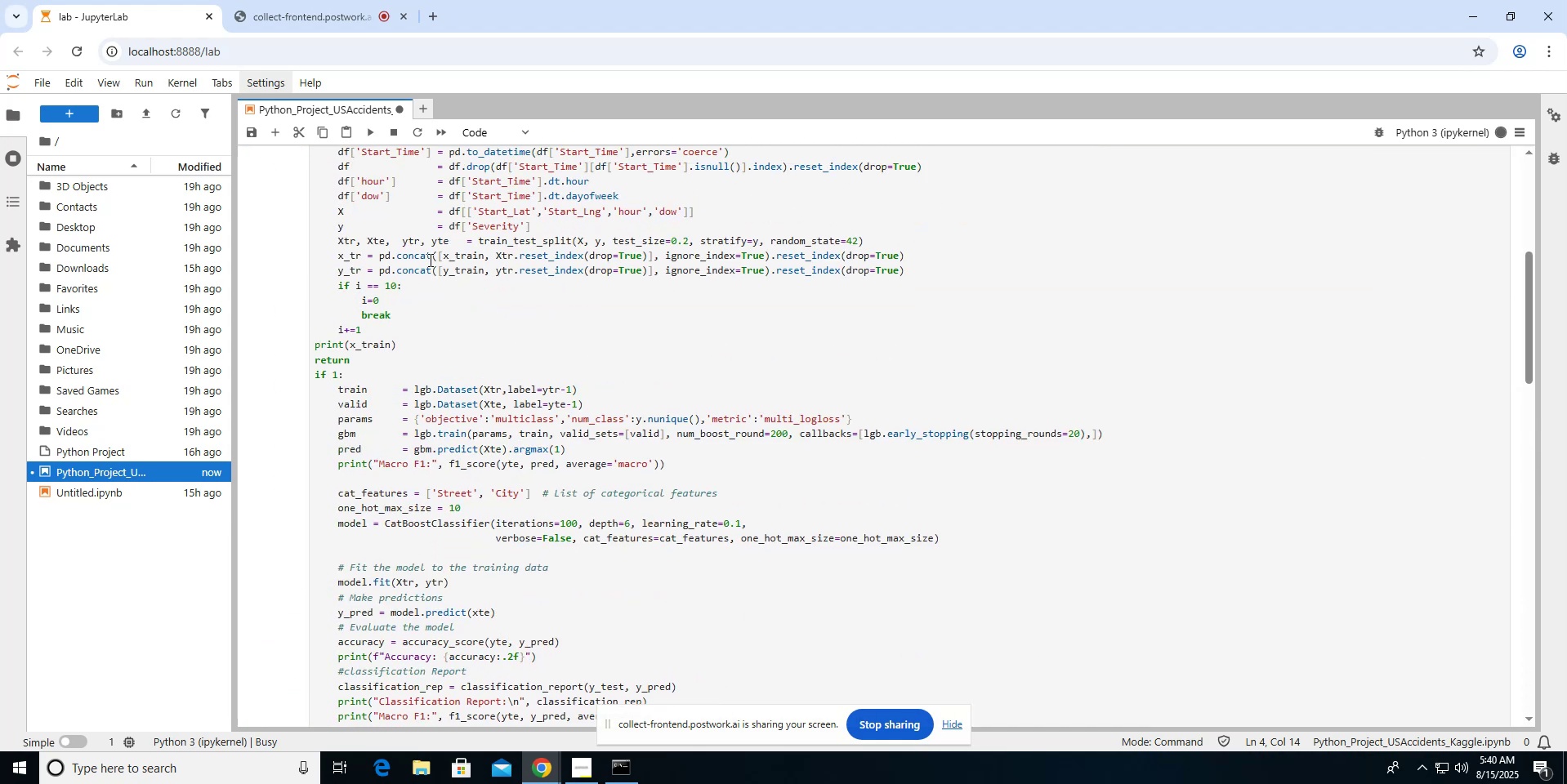 
scroll: coordinate [429, 260], scroll_direction: down, amount: 4.0
 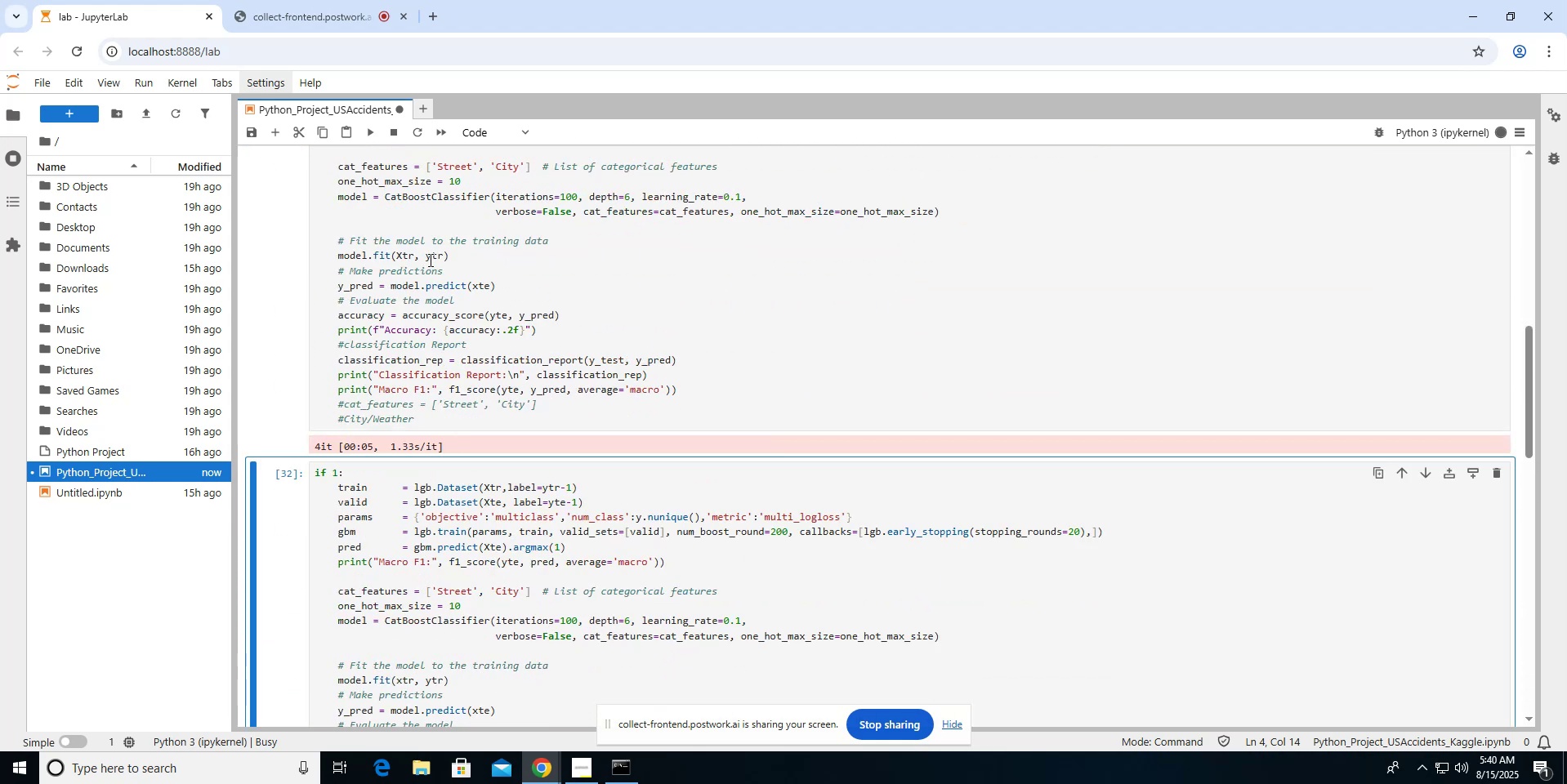 
scroll: coordinate [589, 261], scroll_direction: up, amount: 11.0
 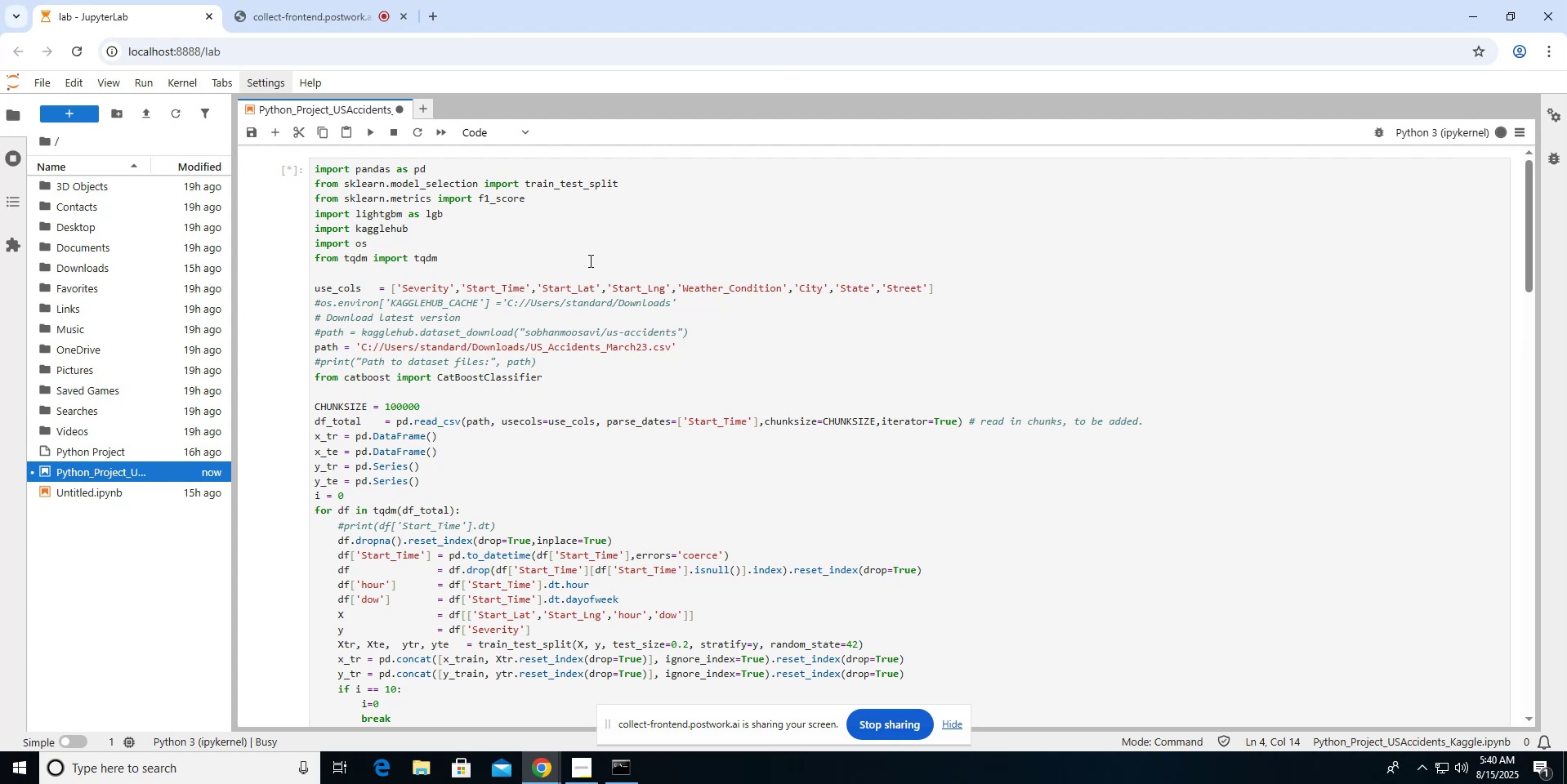 
scroll: coordinate [589, 261], scroll_direction: down, amount: 4.0
 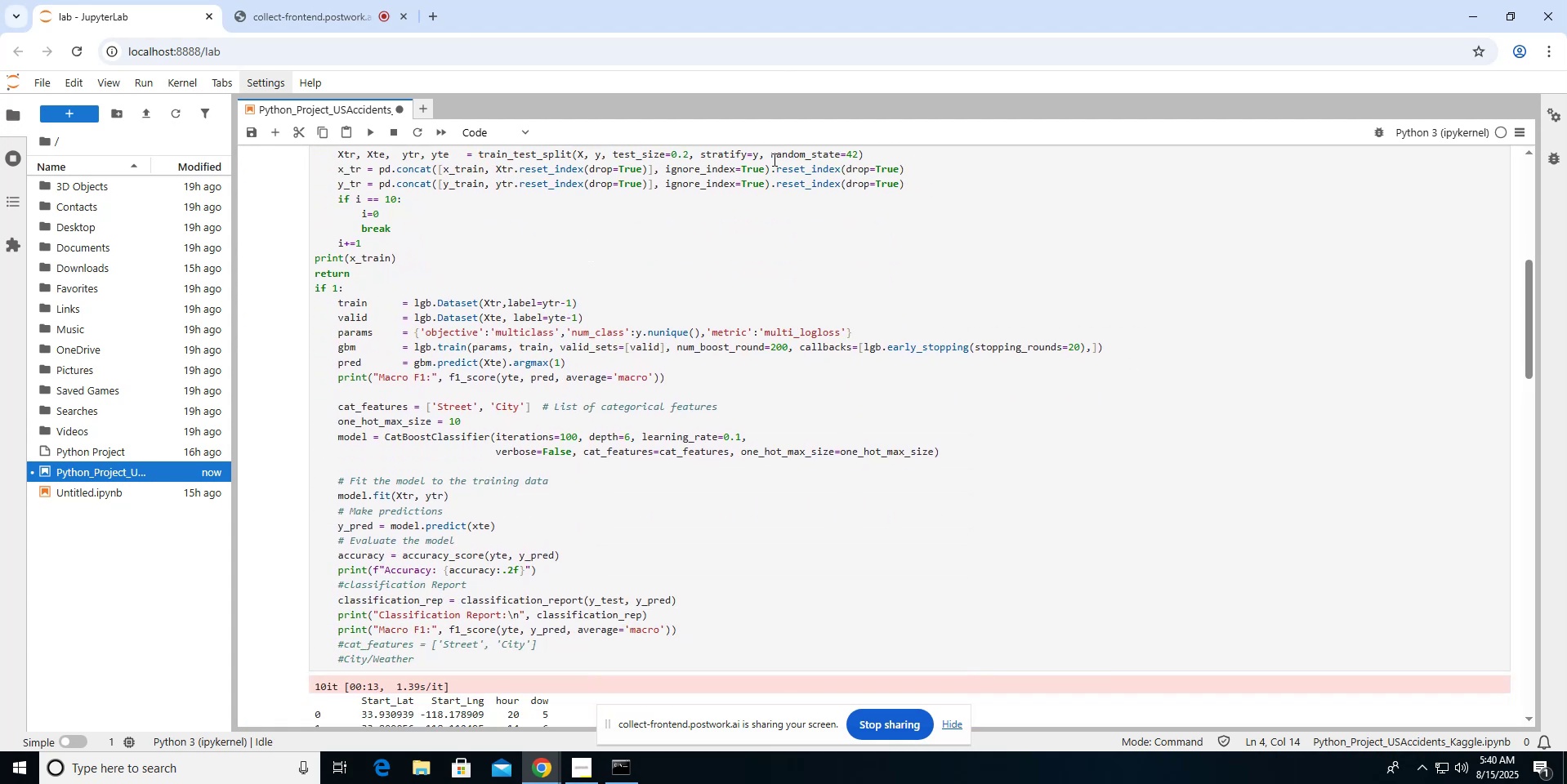 
left_click([911, 167])
 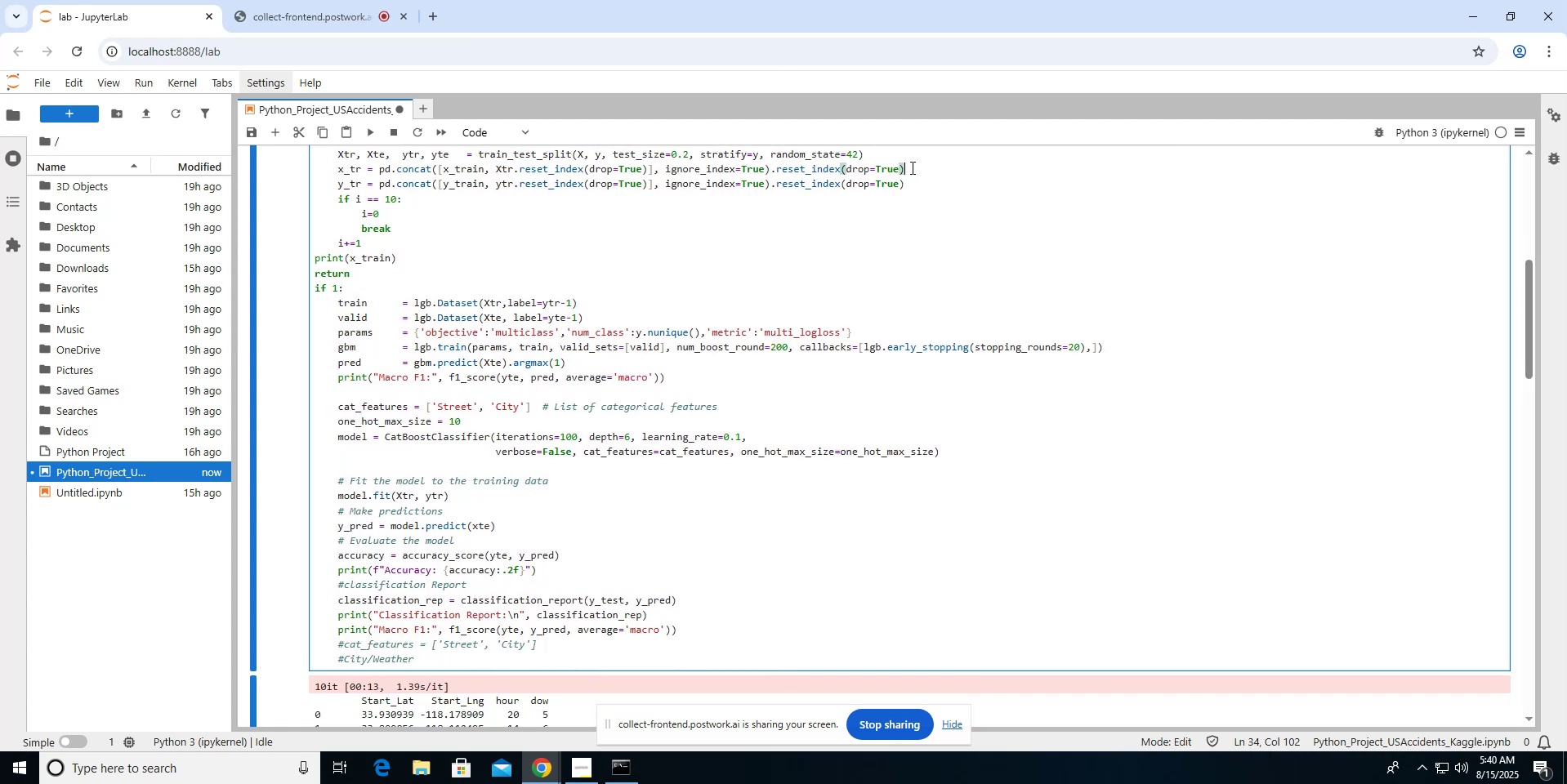 
key(ArrowRight)
 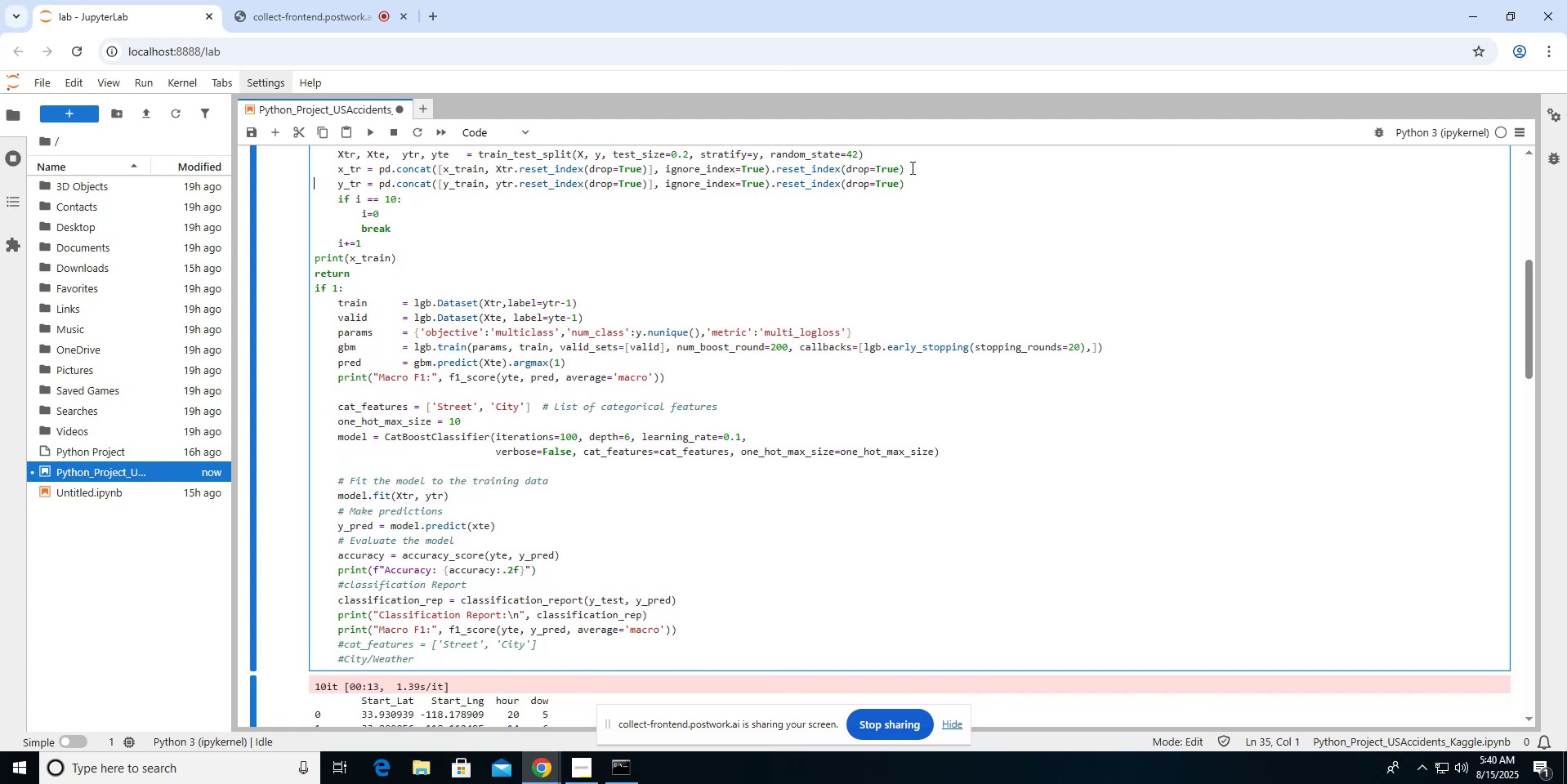 
key(Shift+ArrowUp)
 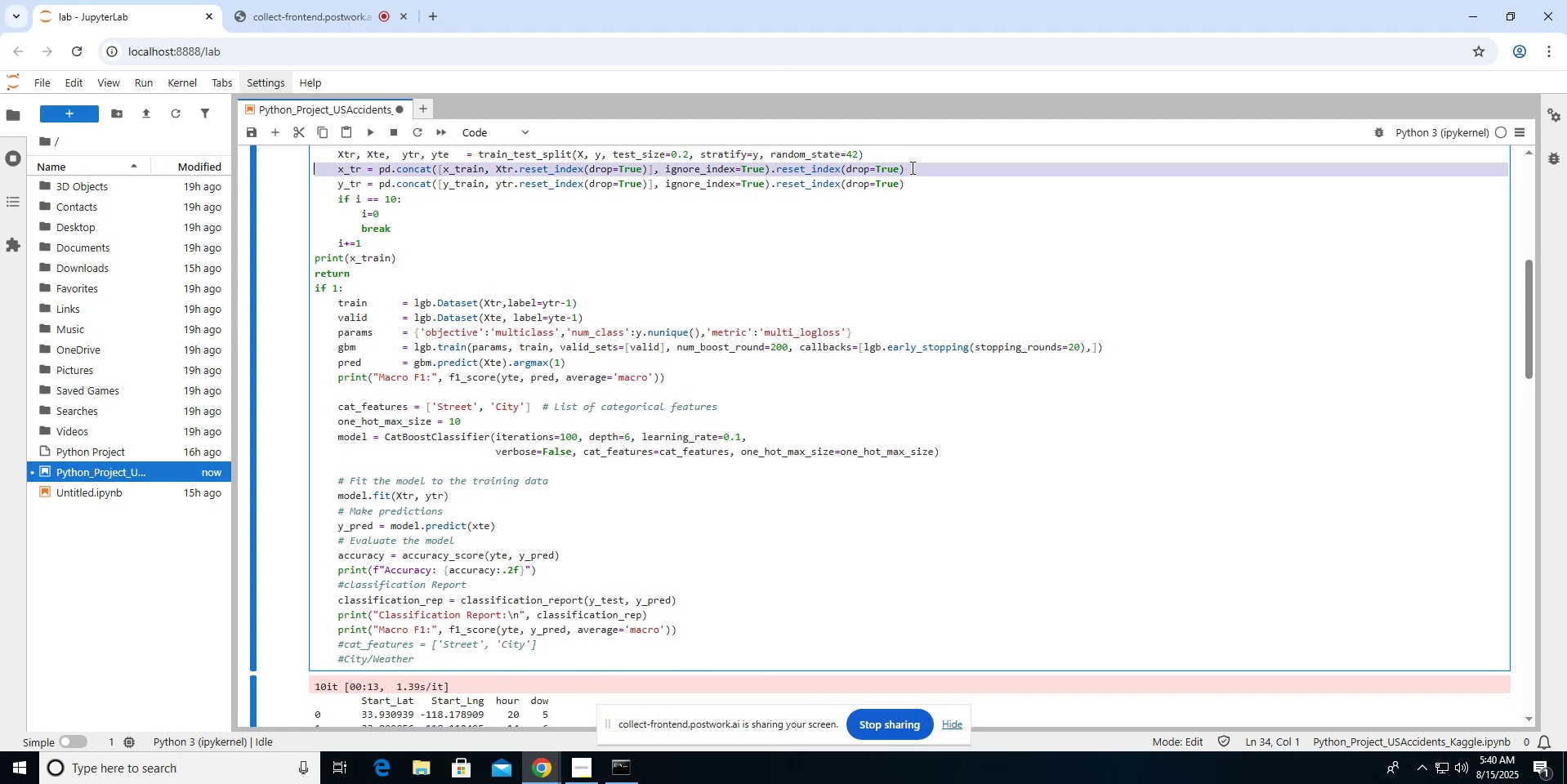 
key(Control+C)
 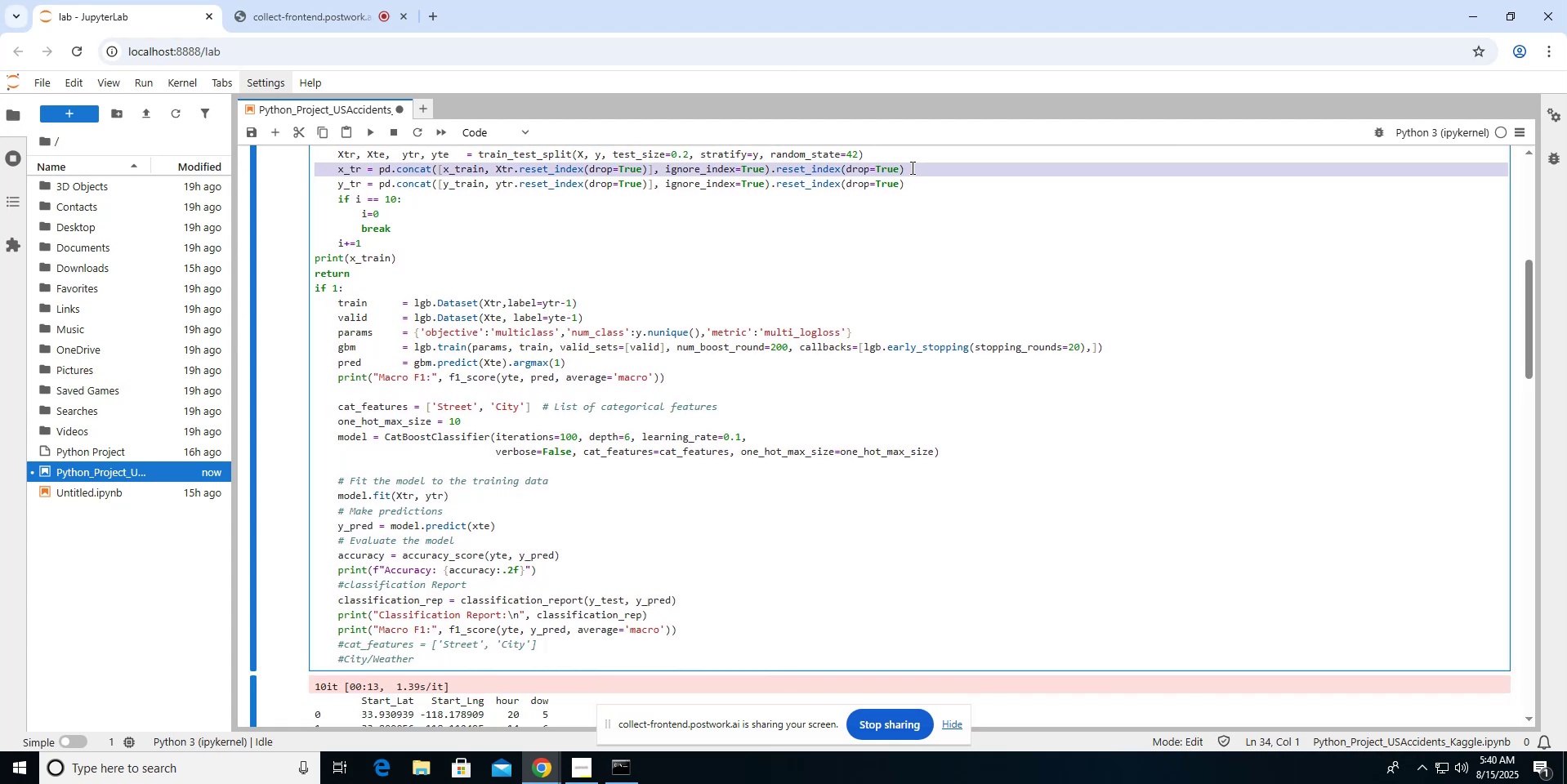 
key(ArrowDown)
 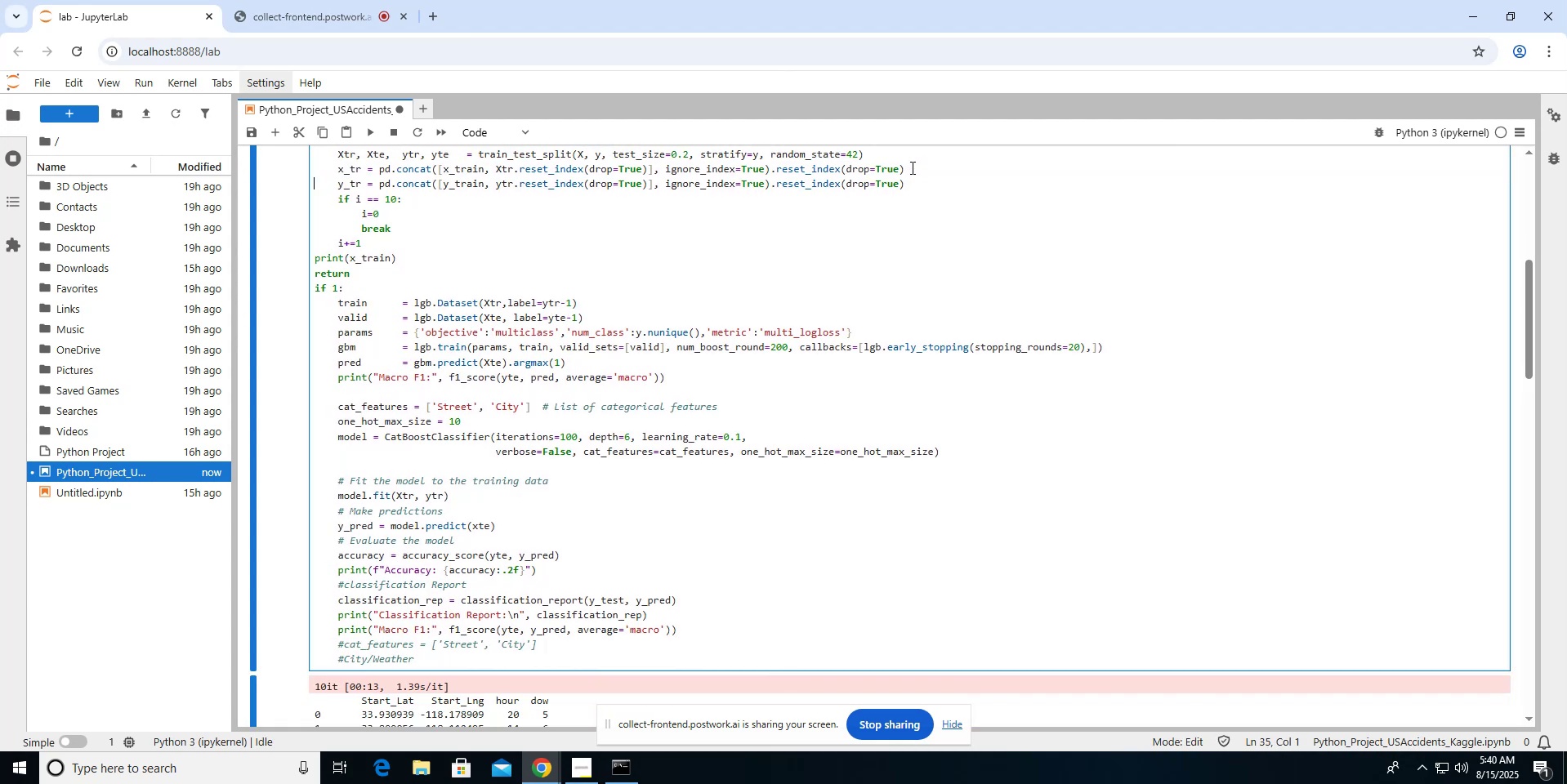 
key(Control+V)
 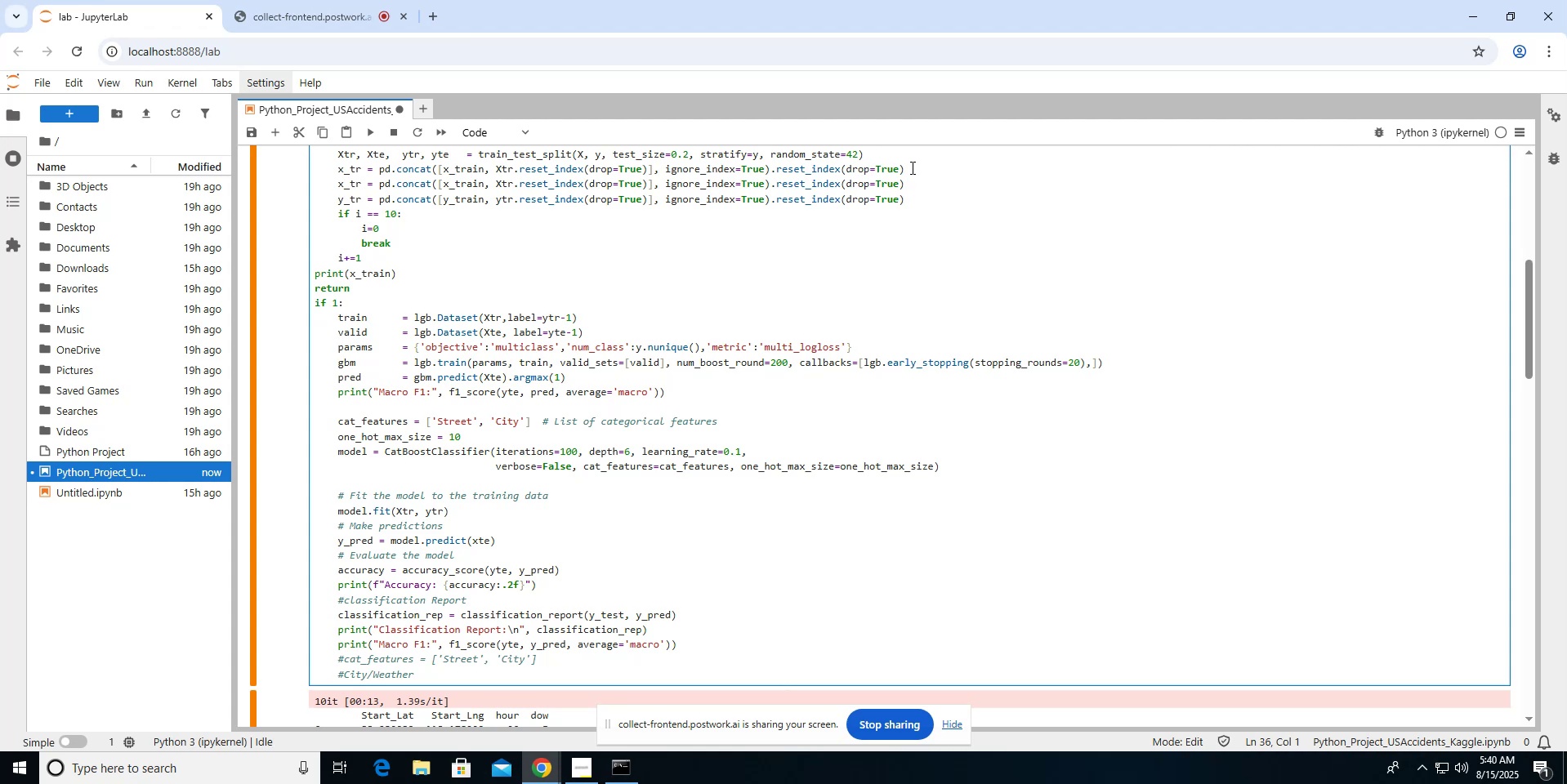 
key(Shift+ArrowDown)
 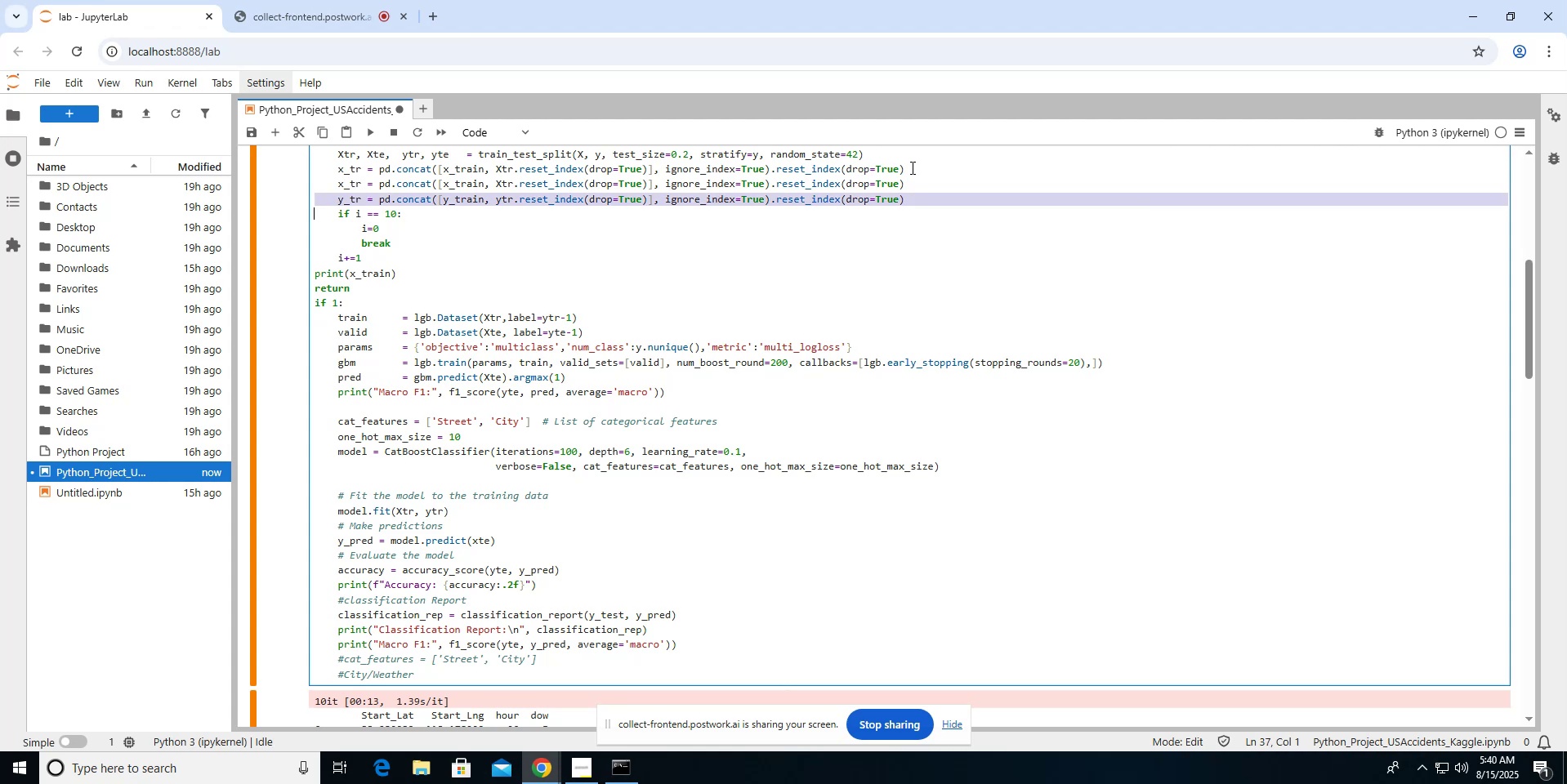 
key(Control+C)
 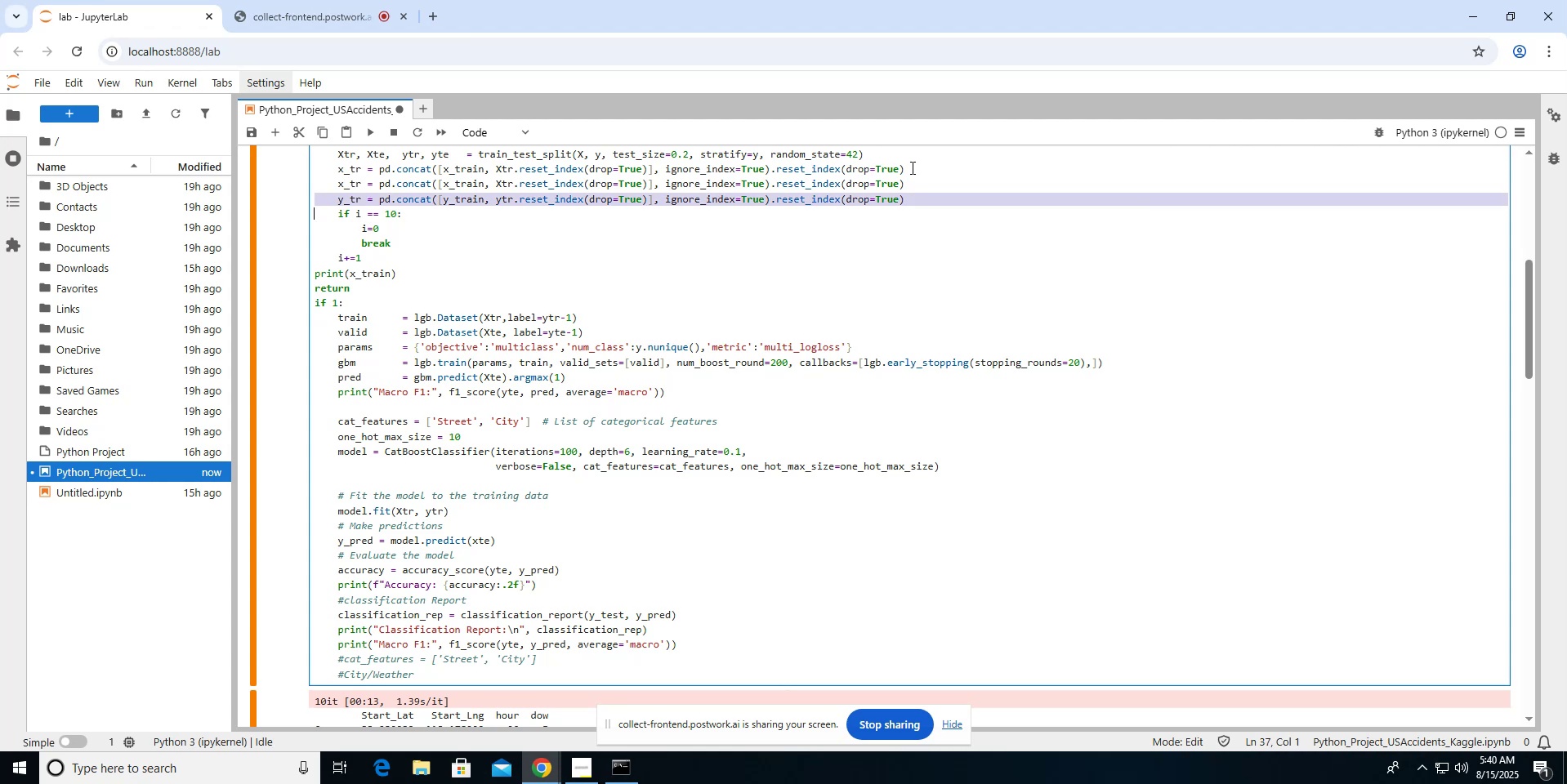 
key(ArrowDown)
 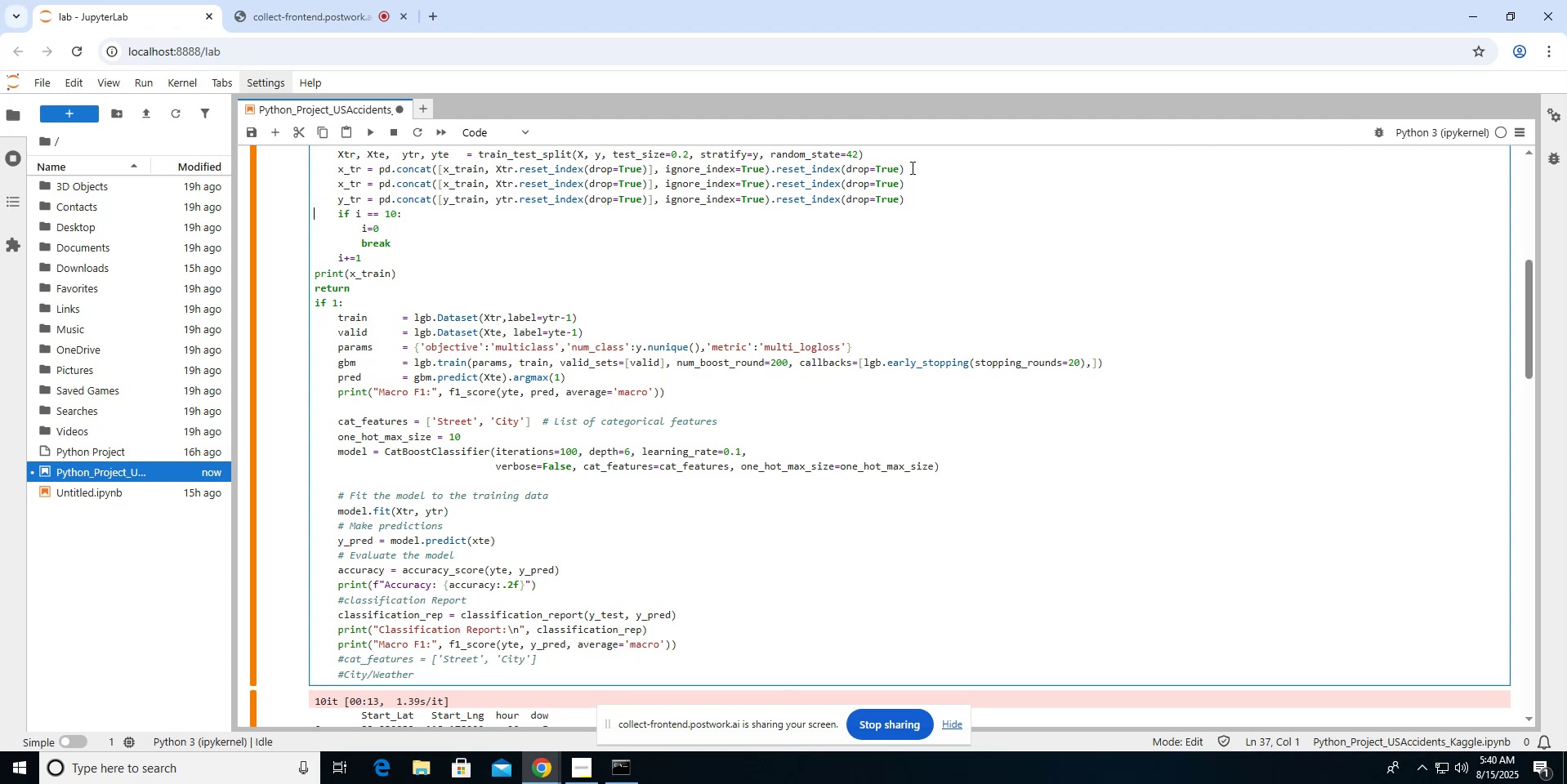 
key(ArrowUp)
 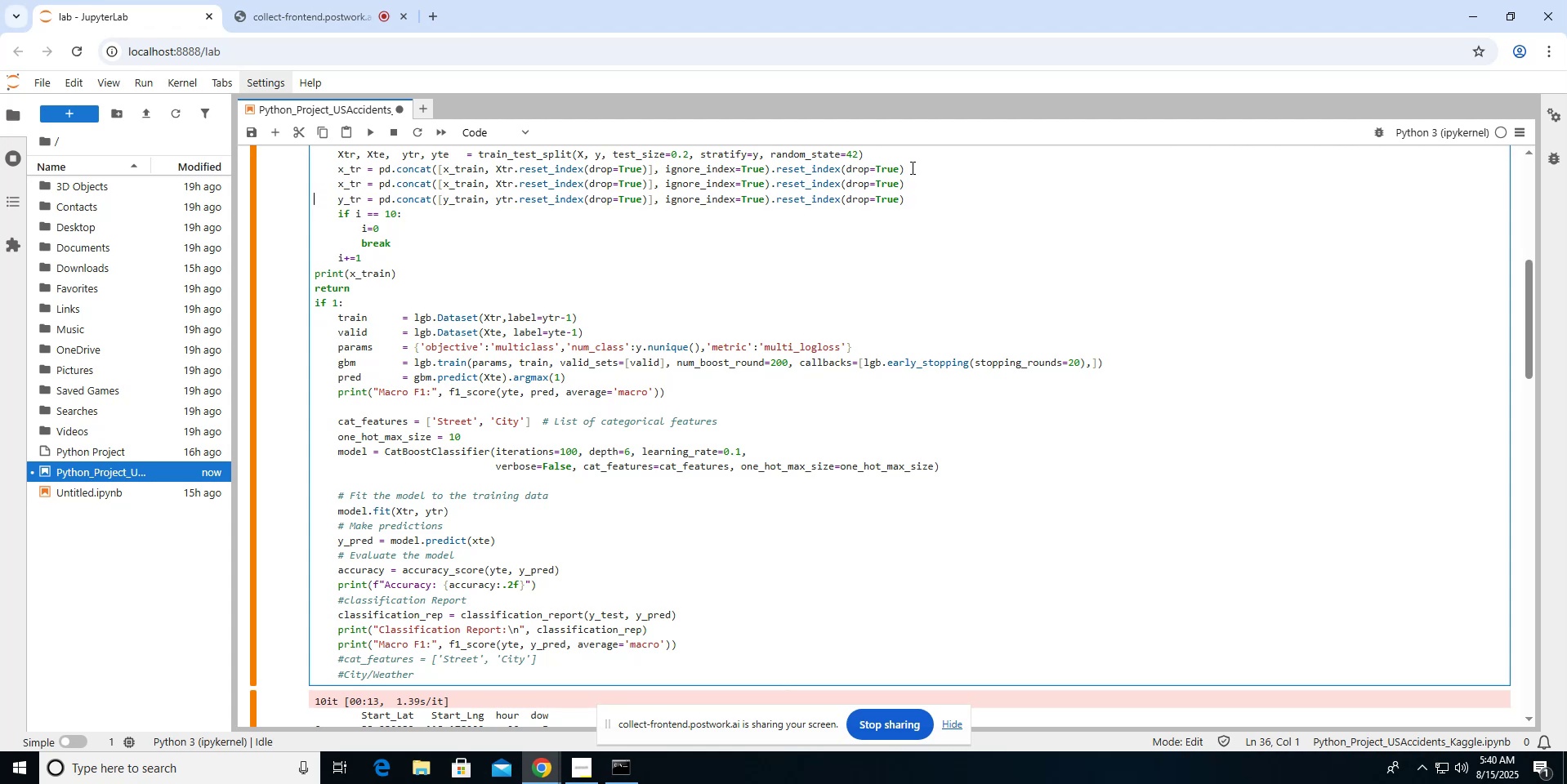 
key(Control+ControlLeft)
 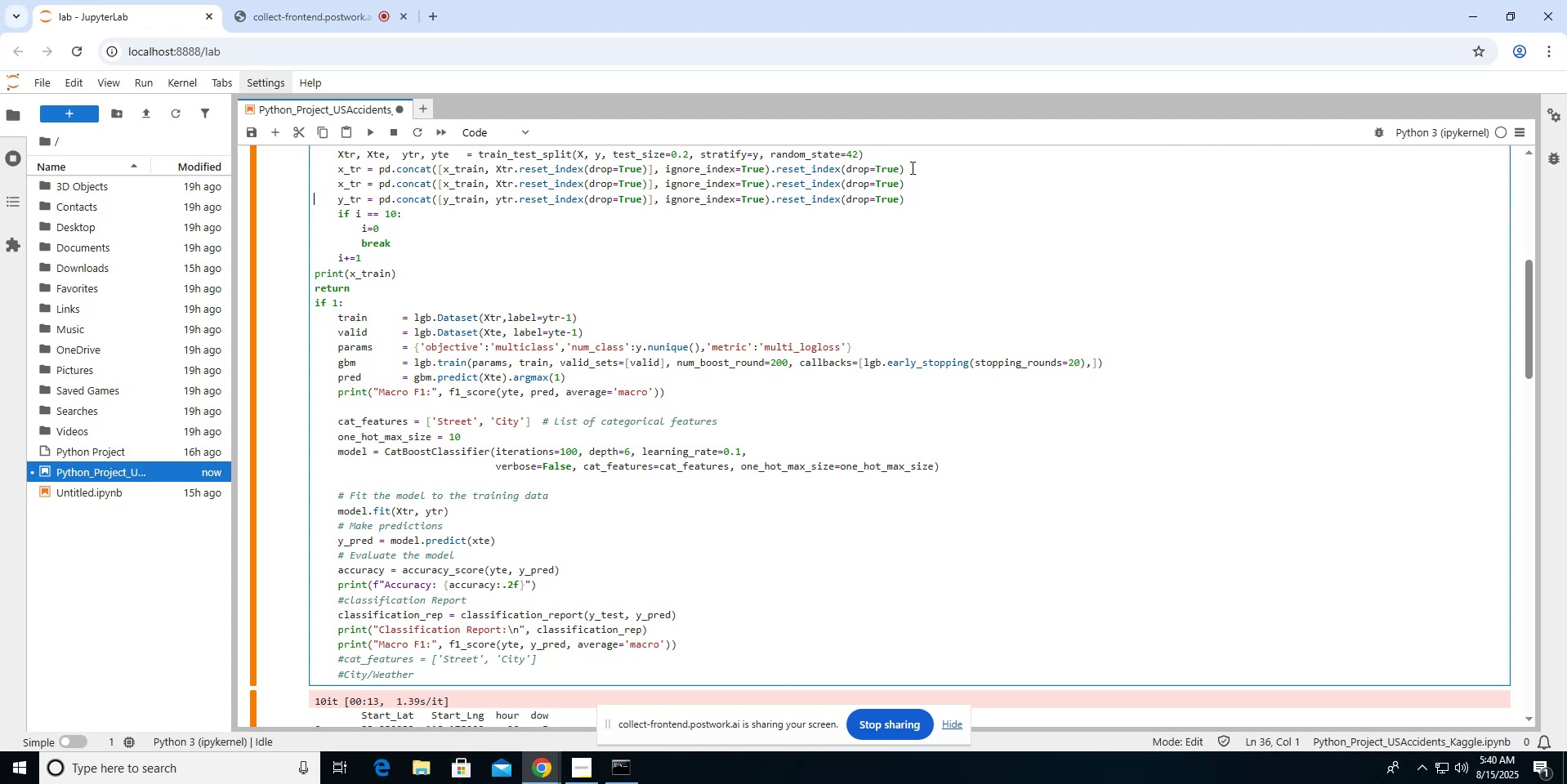 
key(ArrowDown)
 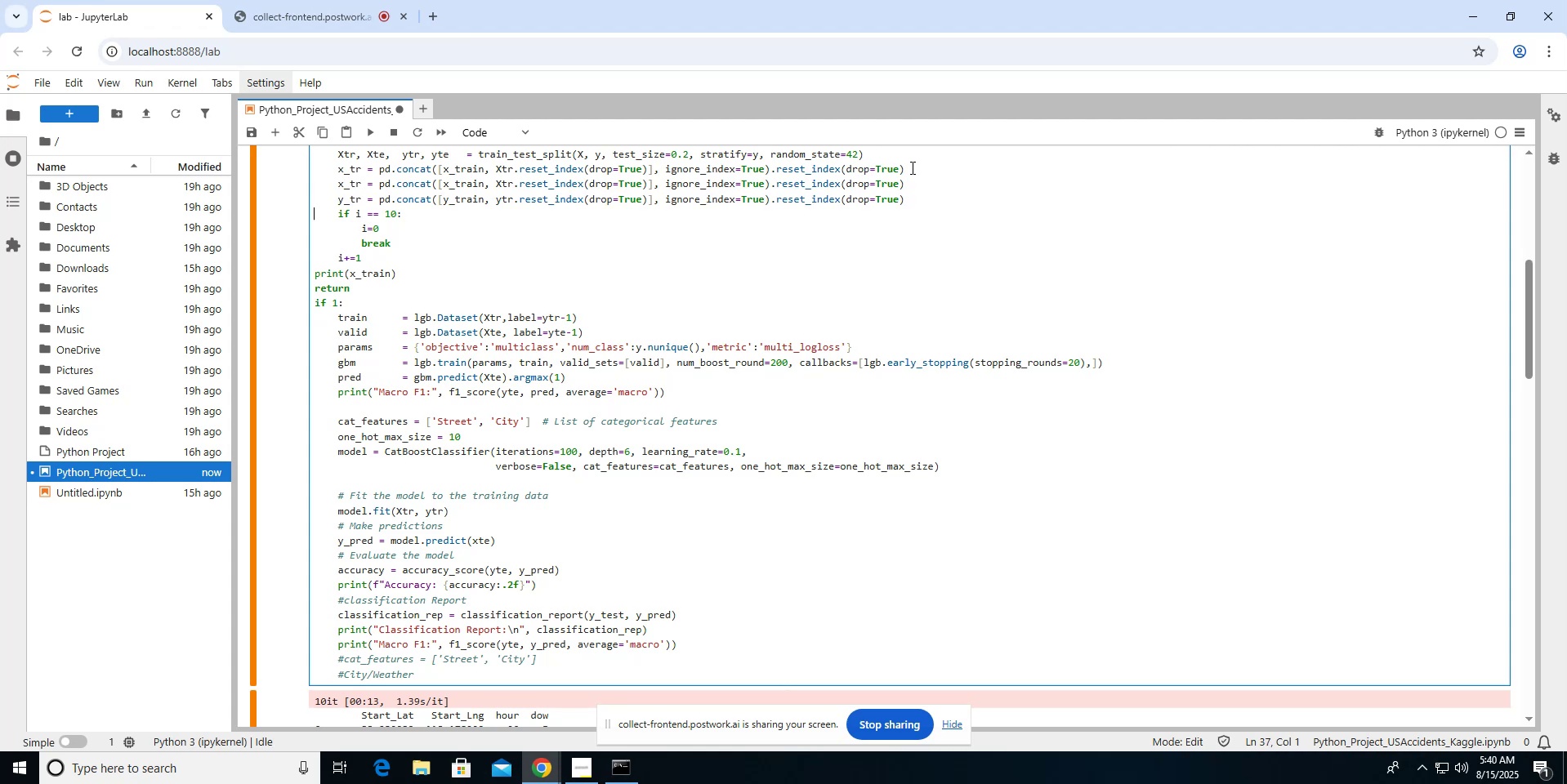 
key(Control+V)
 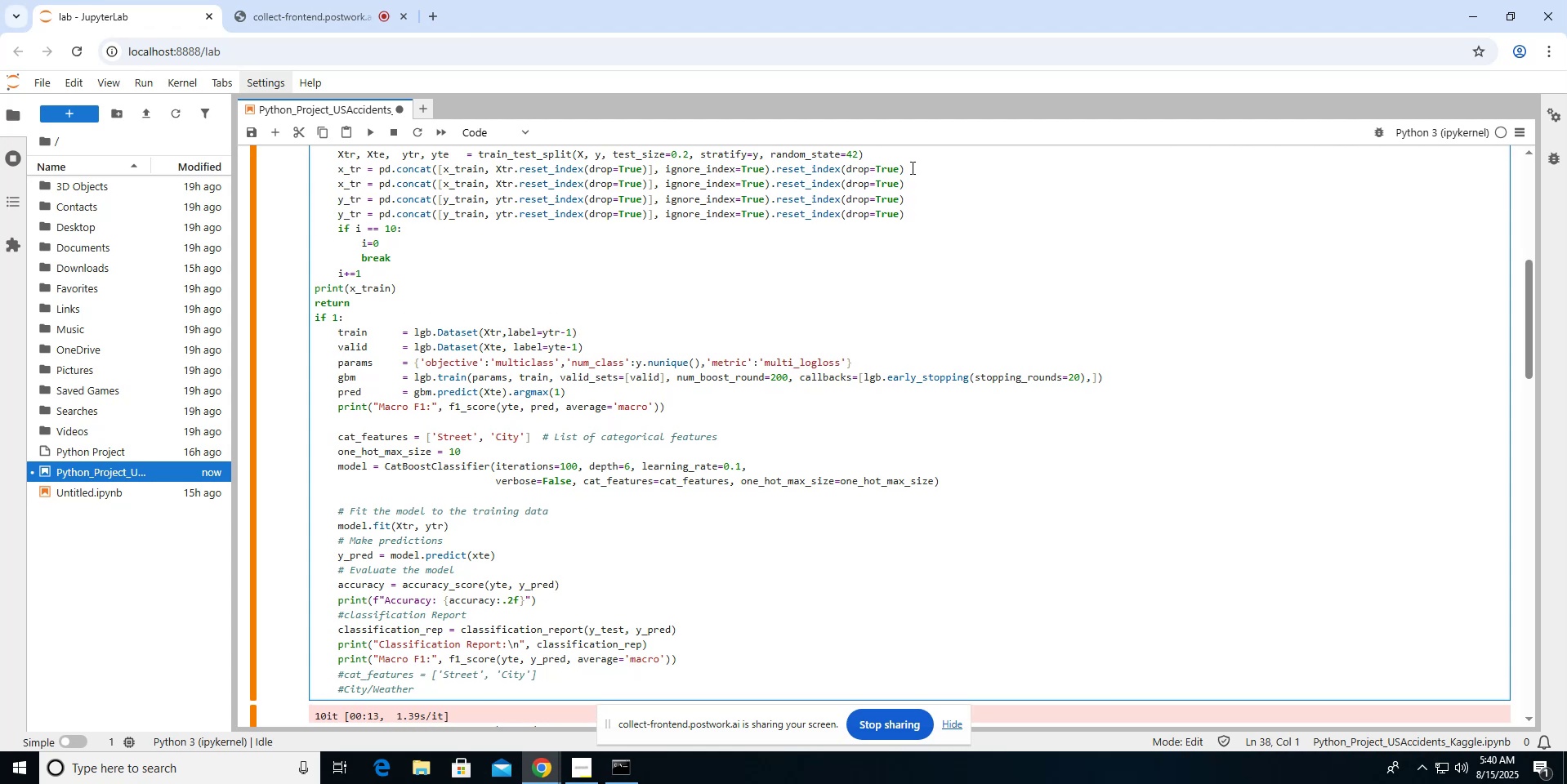 
scroll: coordinate [911, 167], scroll_direction: up, amount: 1.0
 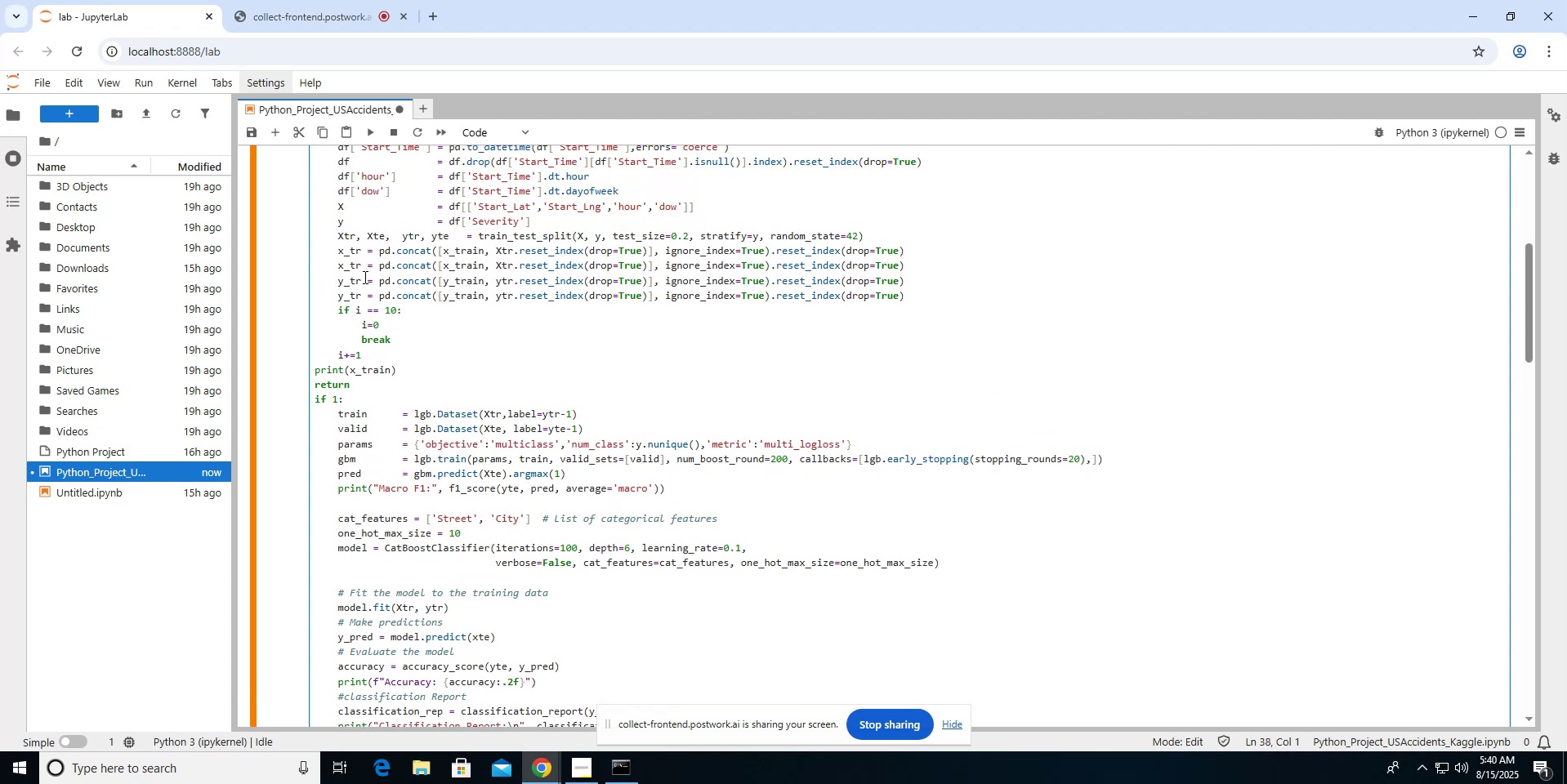 
left_click([359, 265])
 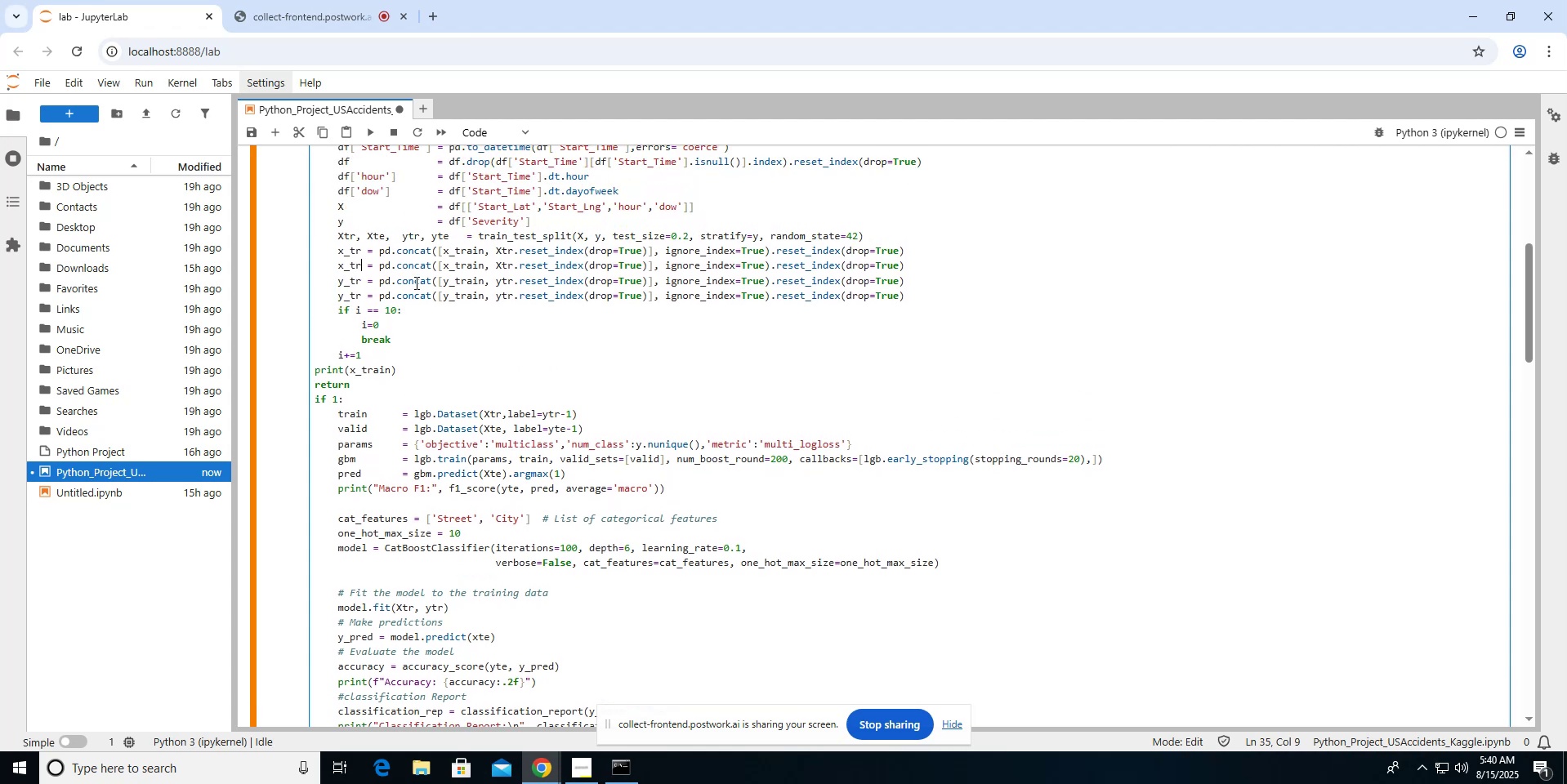 
key(Backspace)
 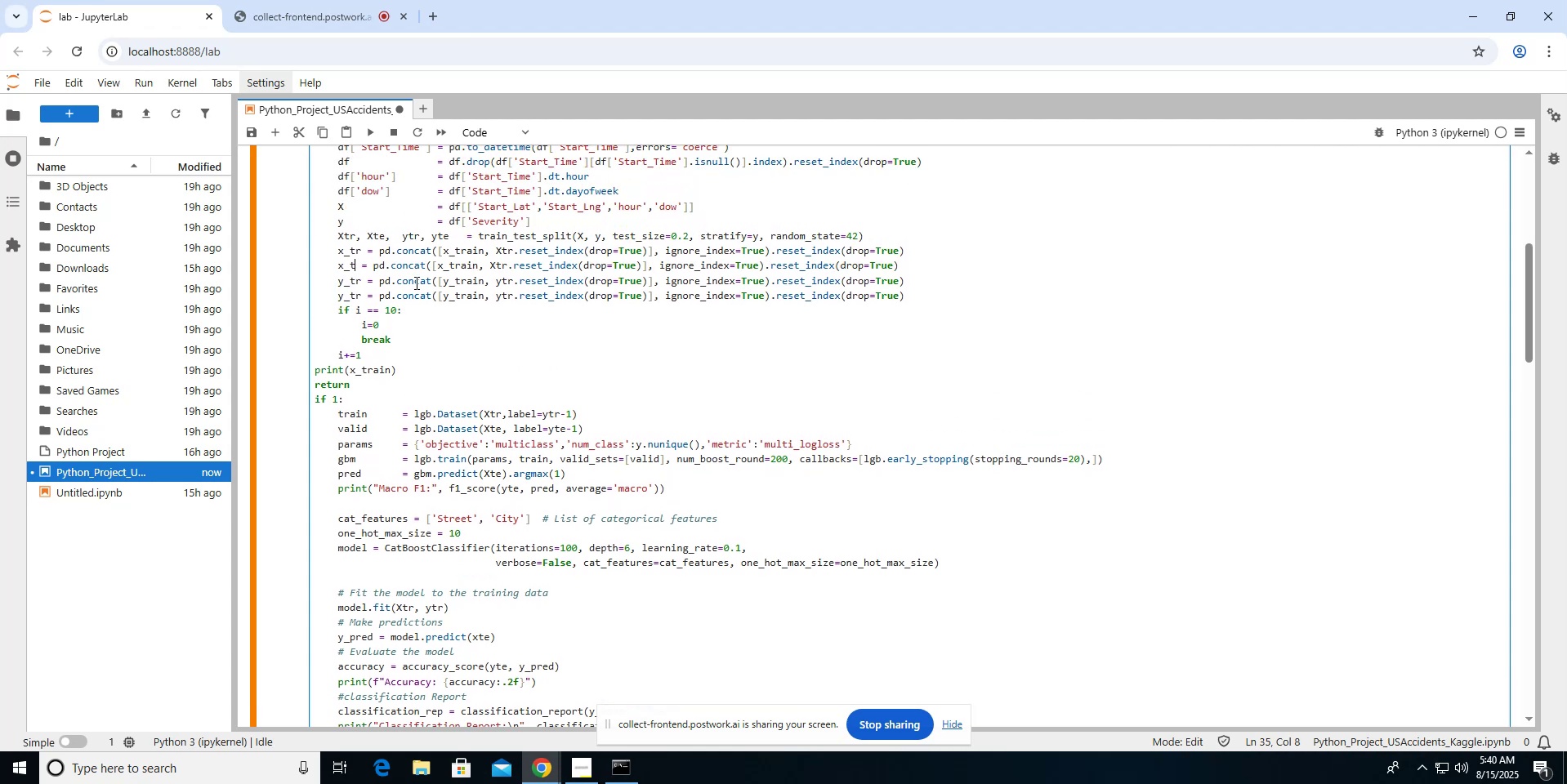 
key(E)
 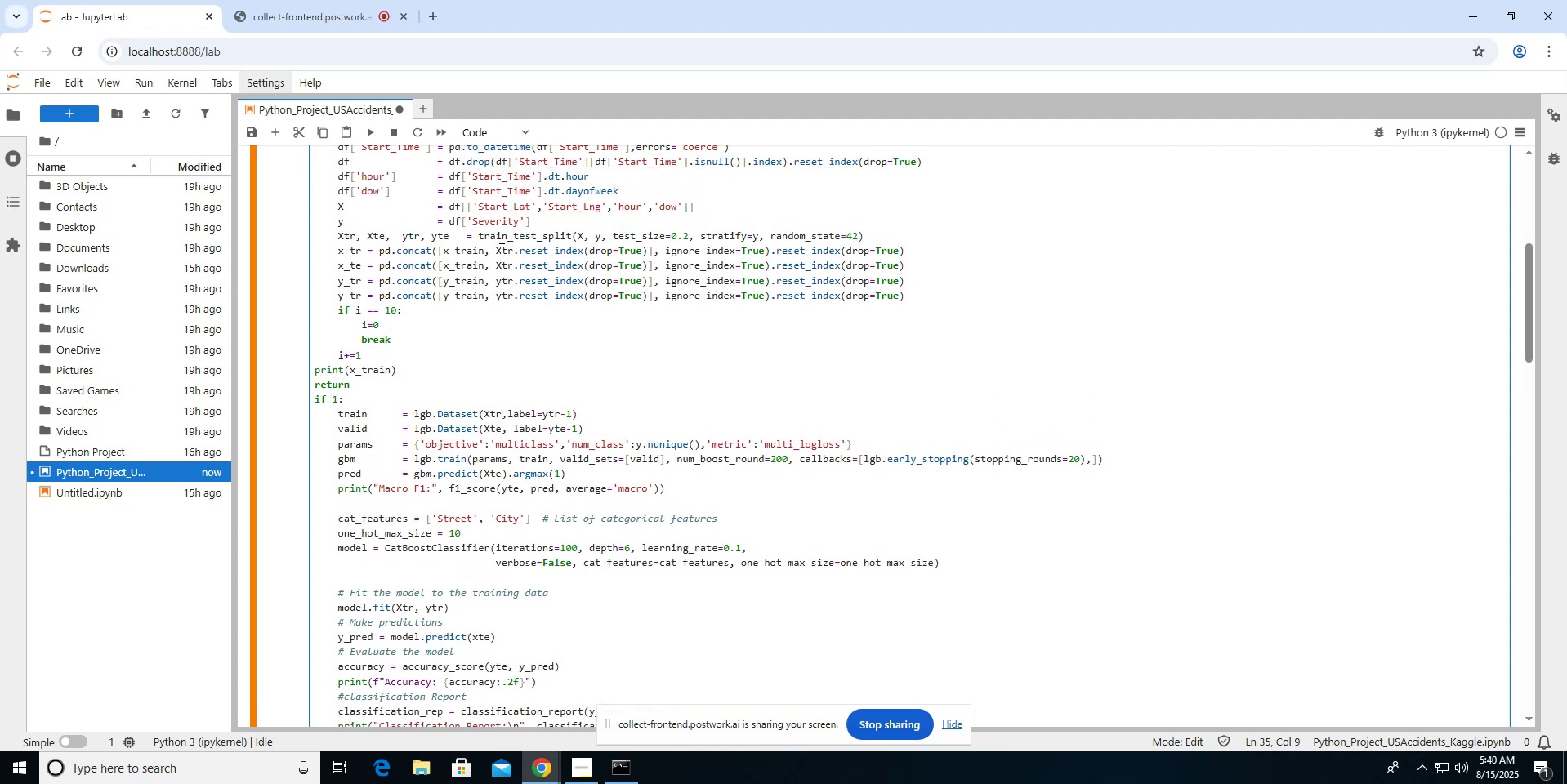 
scroll: coordinate [500, 249], scroll_direction: up, amount: 4.0
 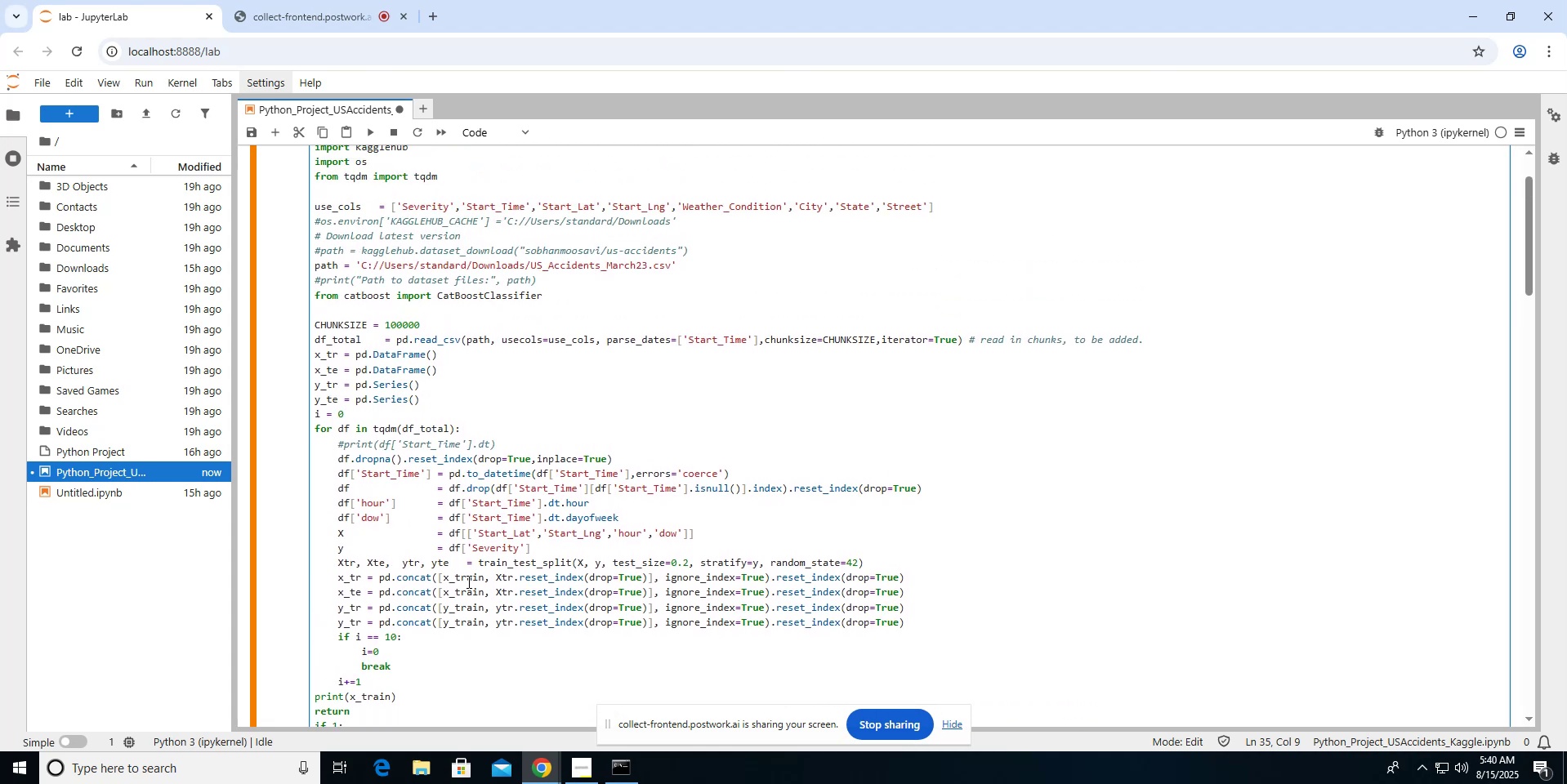 
left_click([485, 577])
 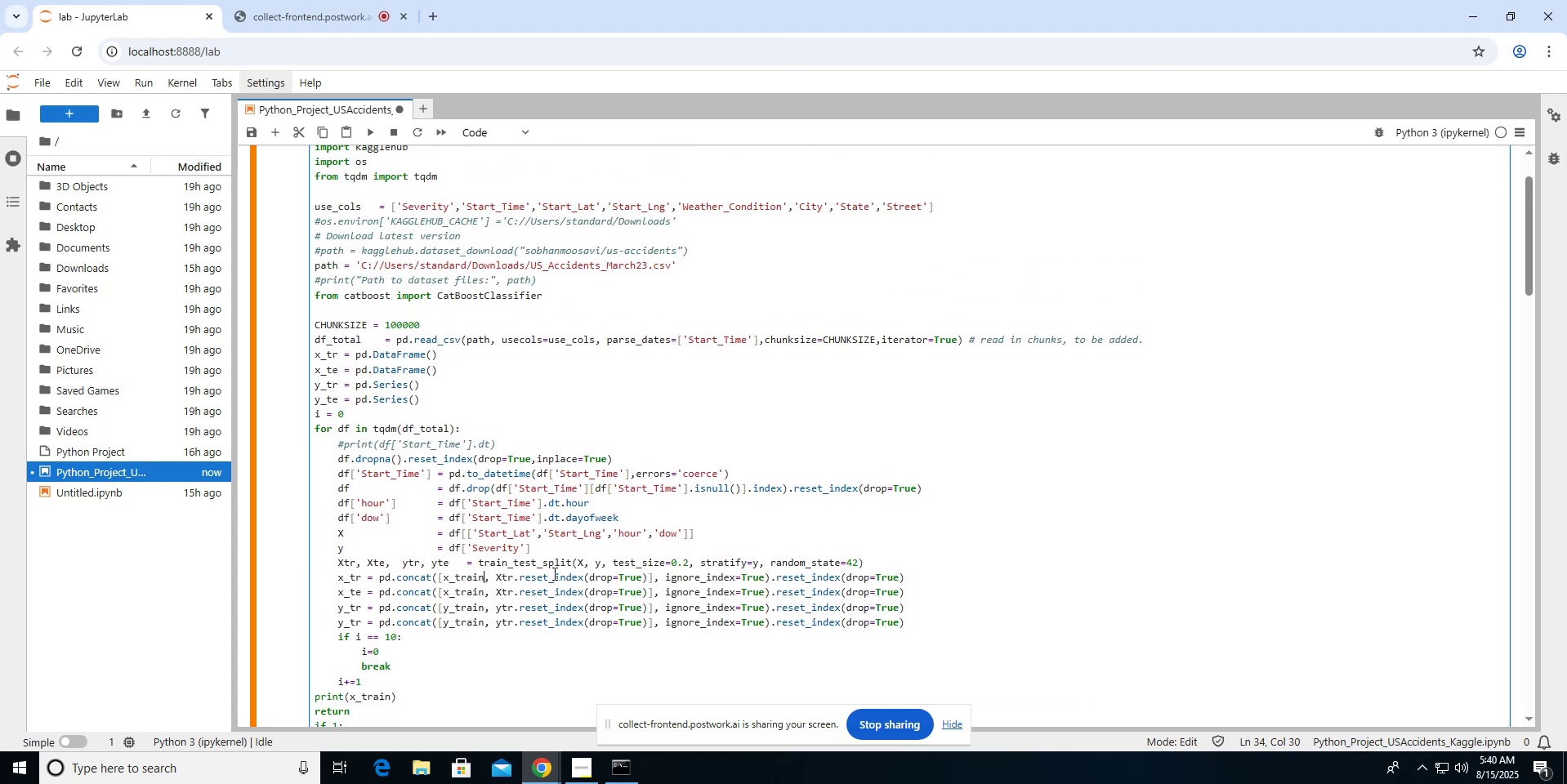 
key(Backspace)
 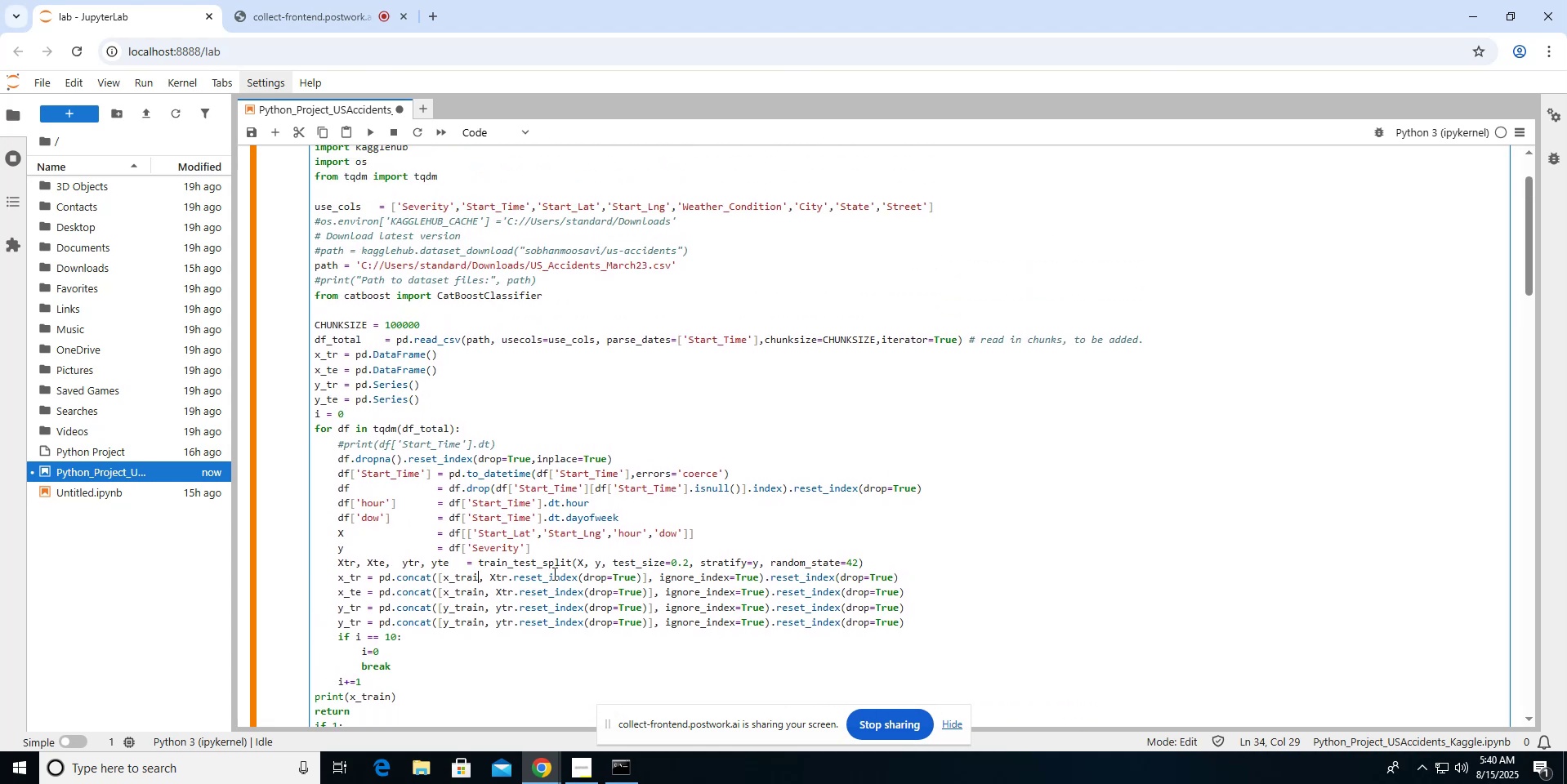 
key(Backspace)
 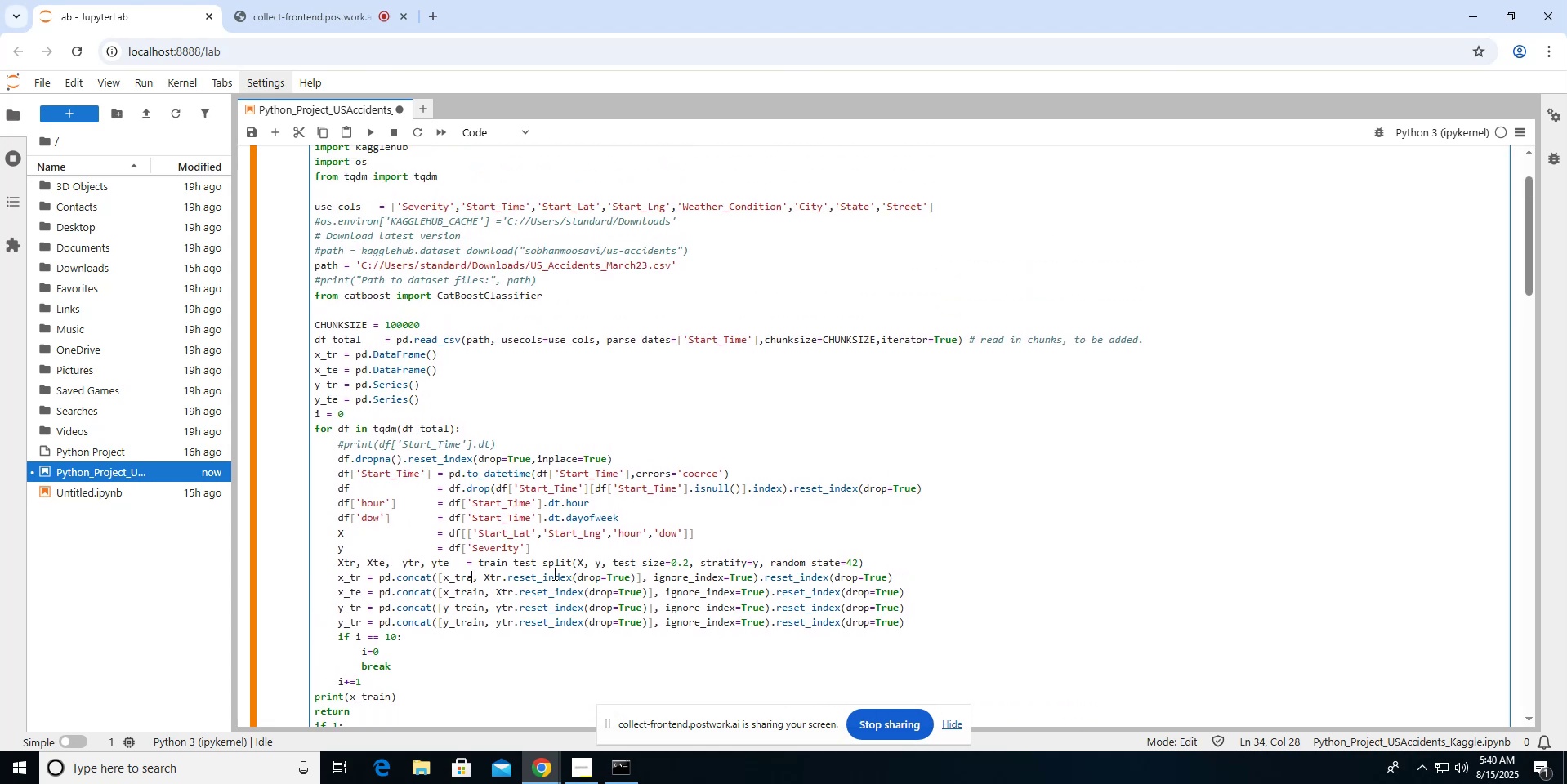 
key(Backspace)
 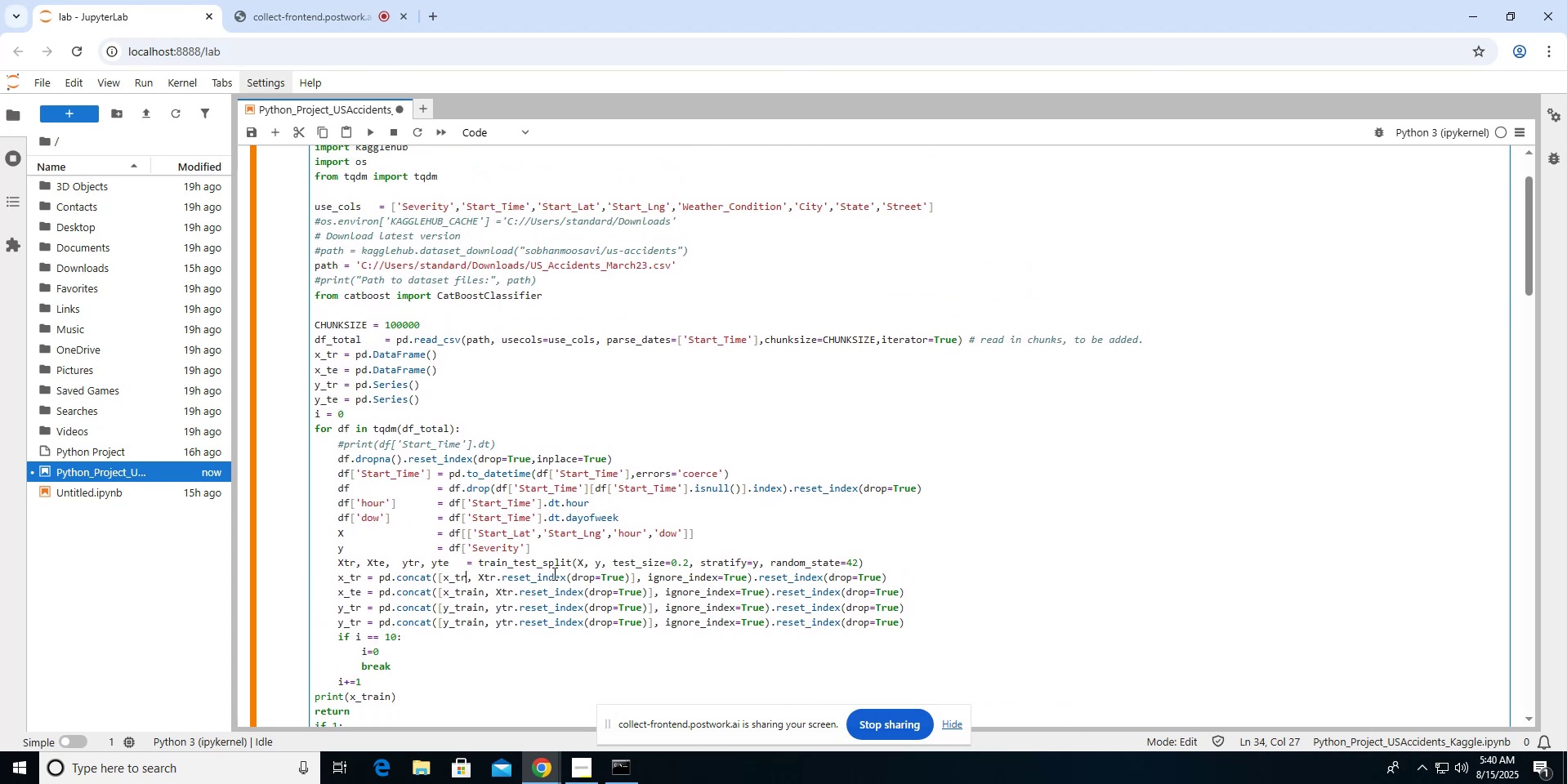 
key(ArrowDown)
 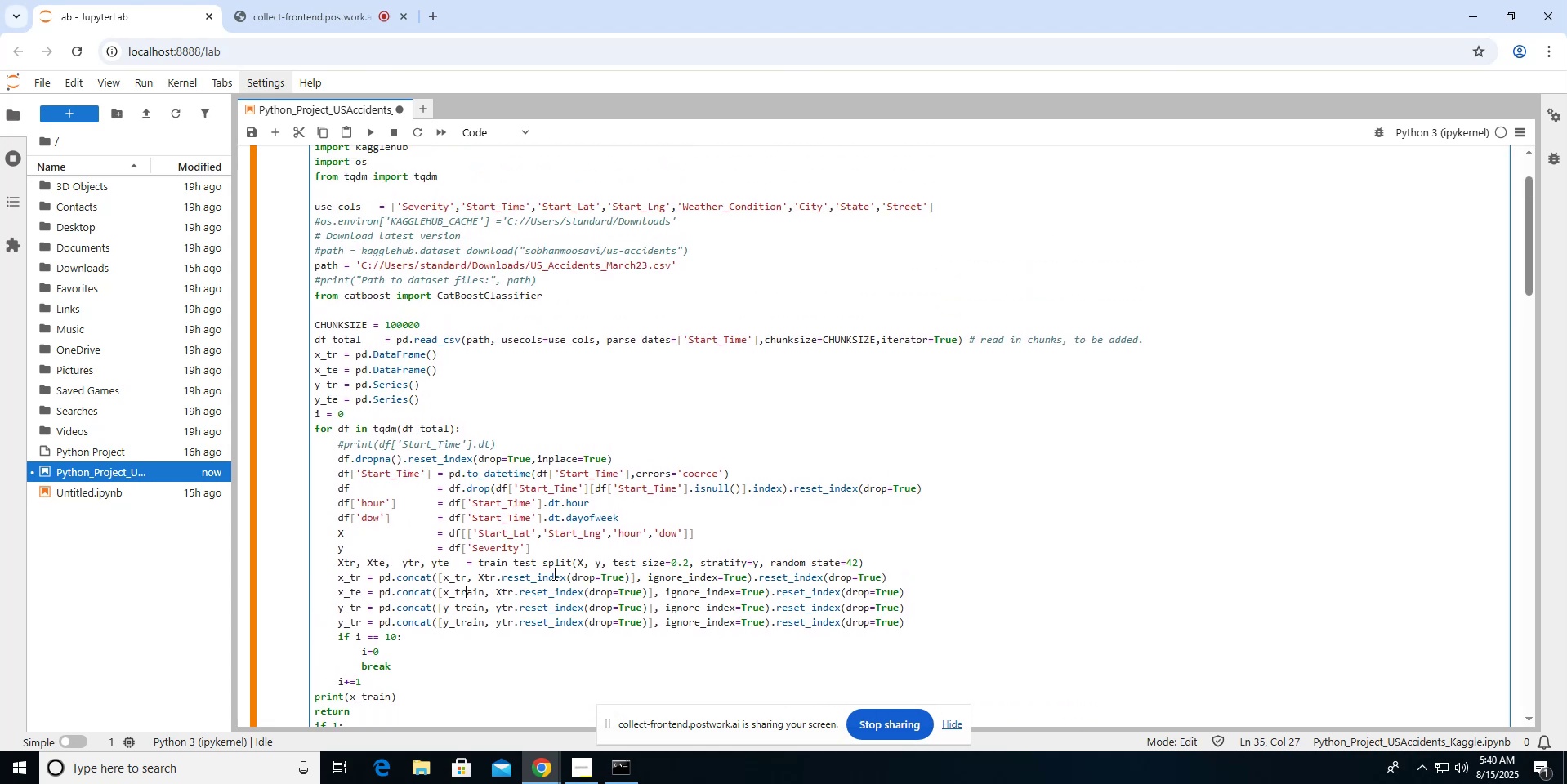 
key(ArrowRight)
 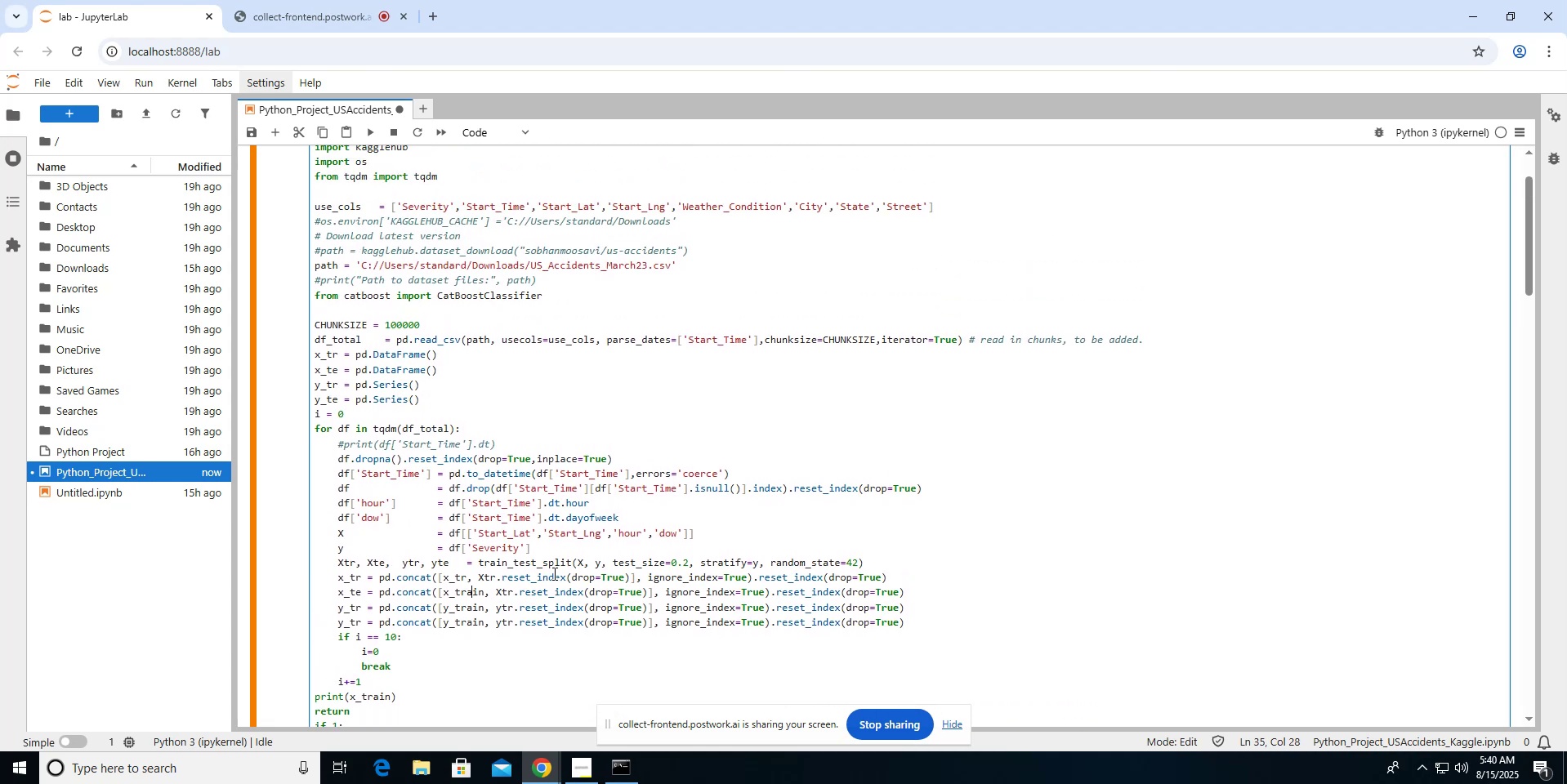 
key(ArrowRight)
 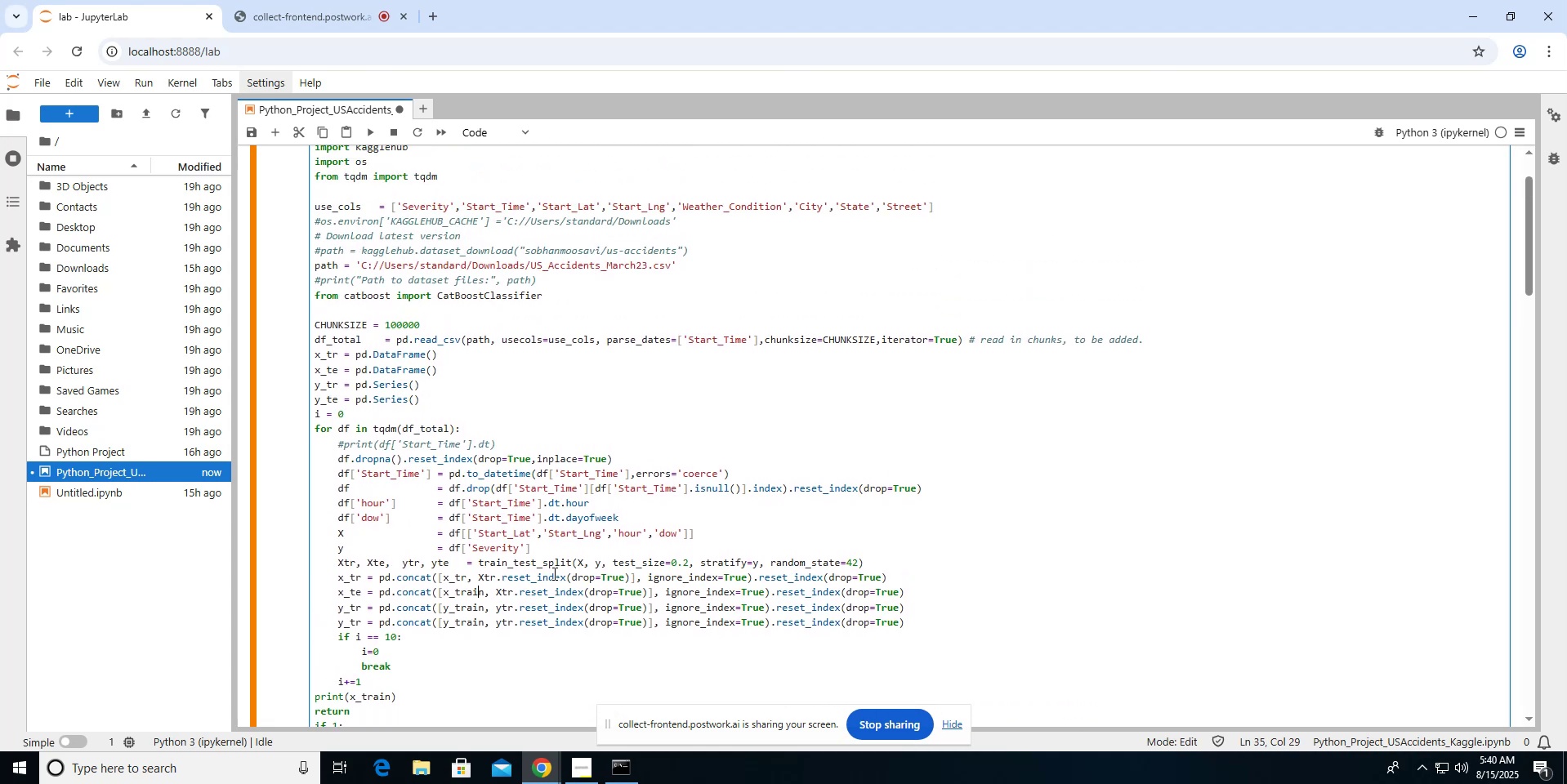 
key(ArrowRight)
 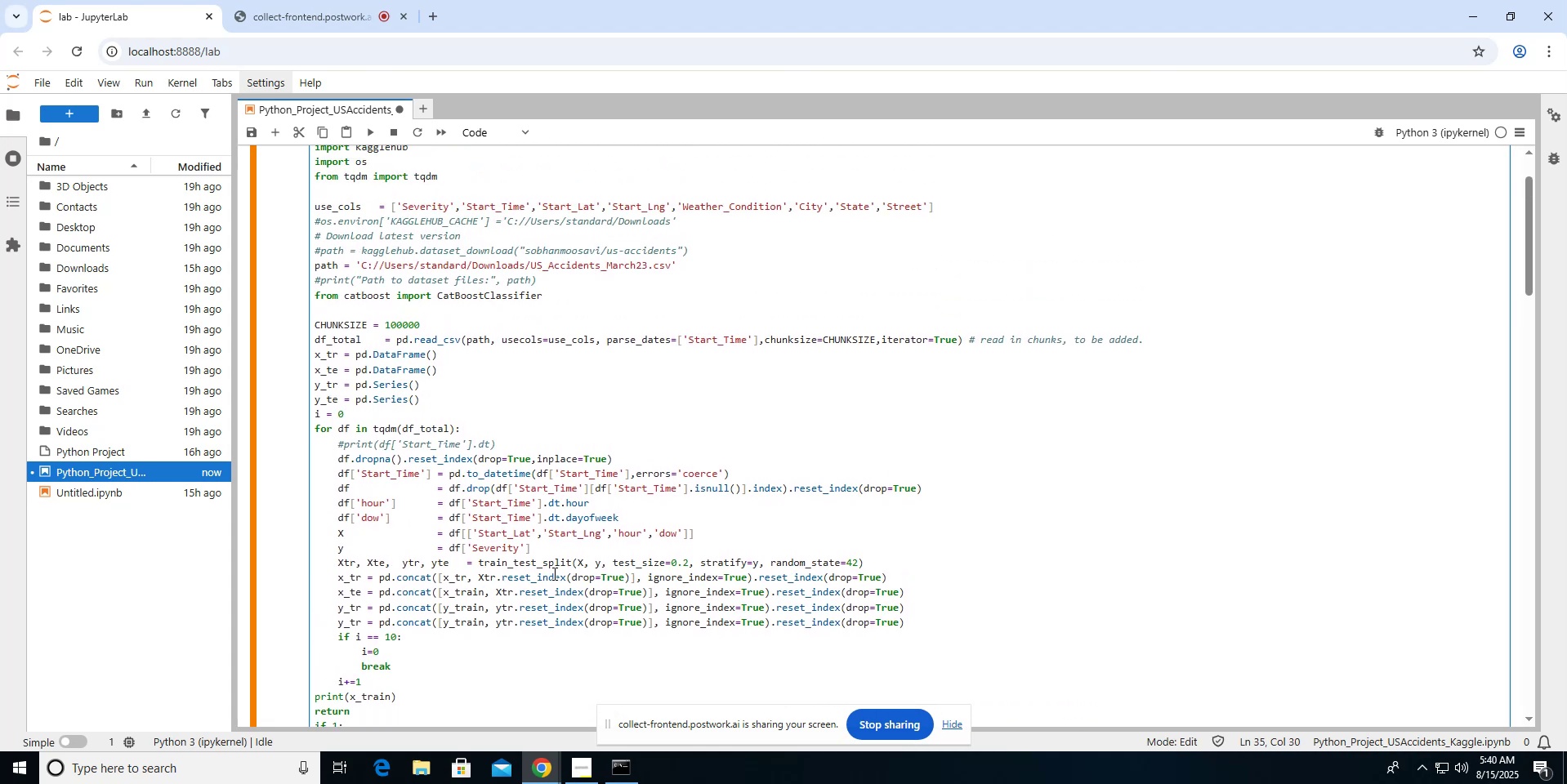 
key(Backspace)
 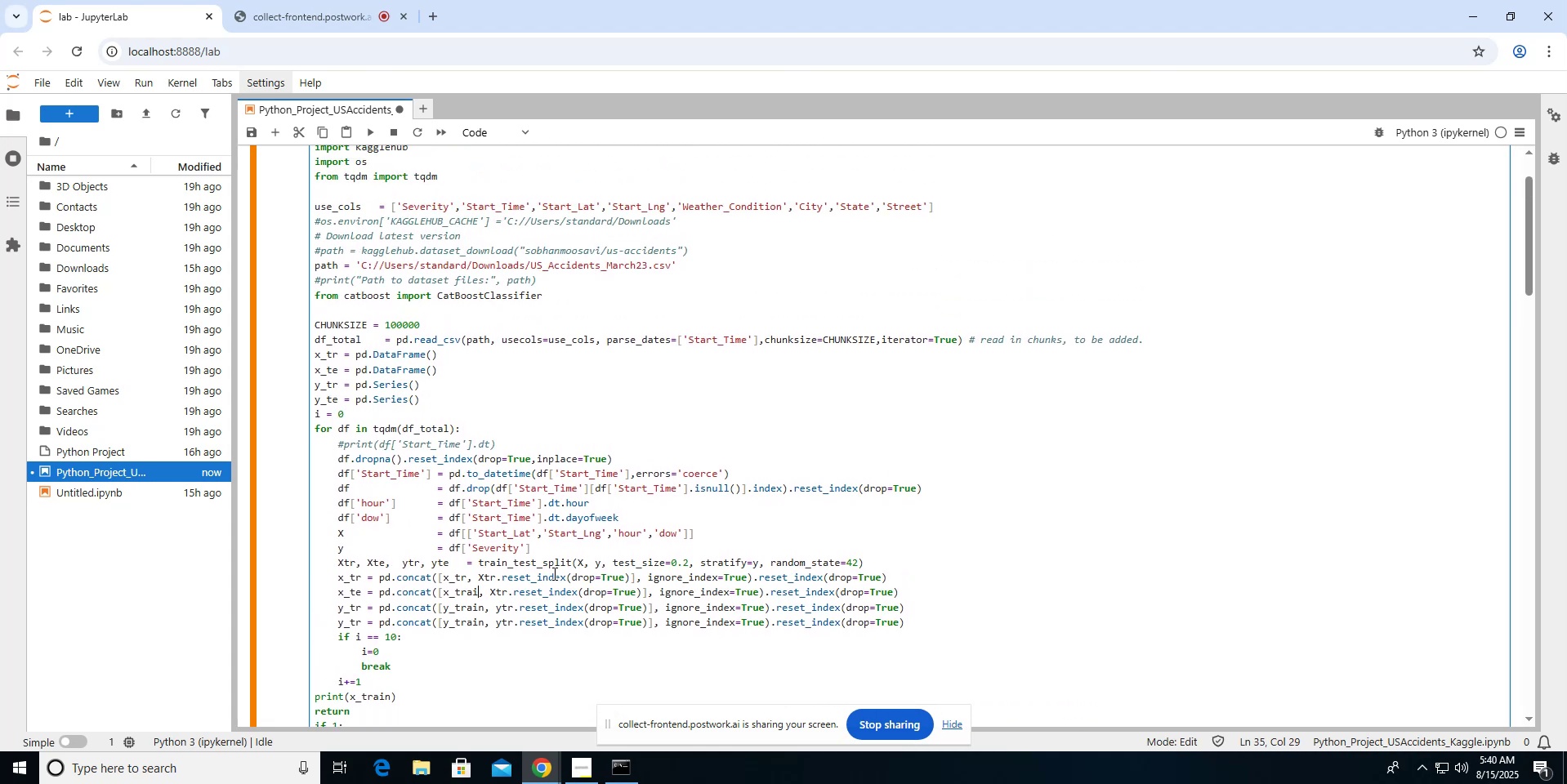 
key(Backspace)
 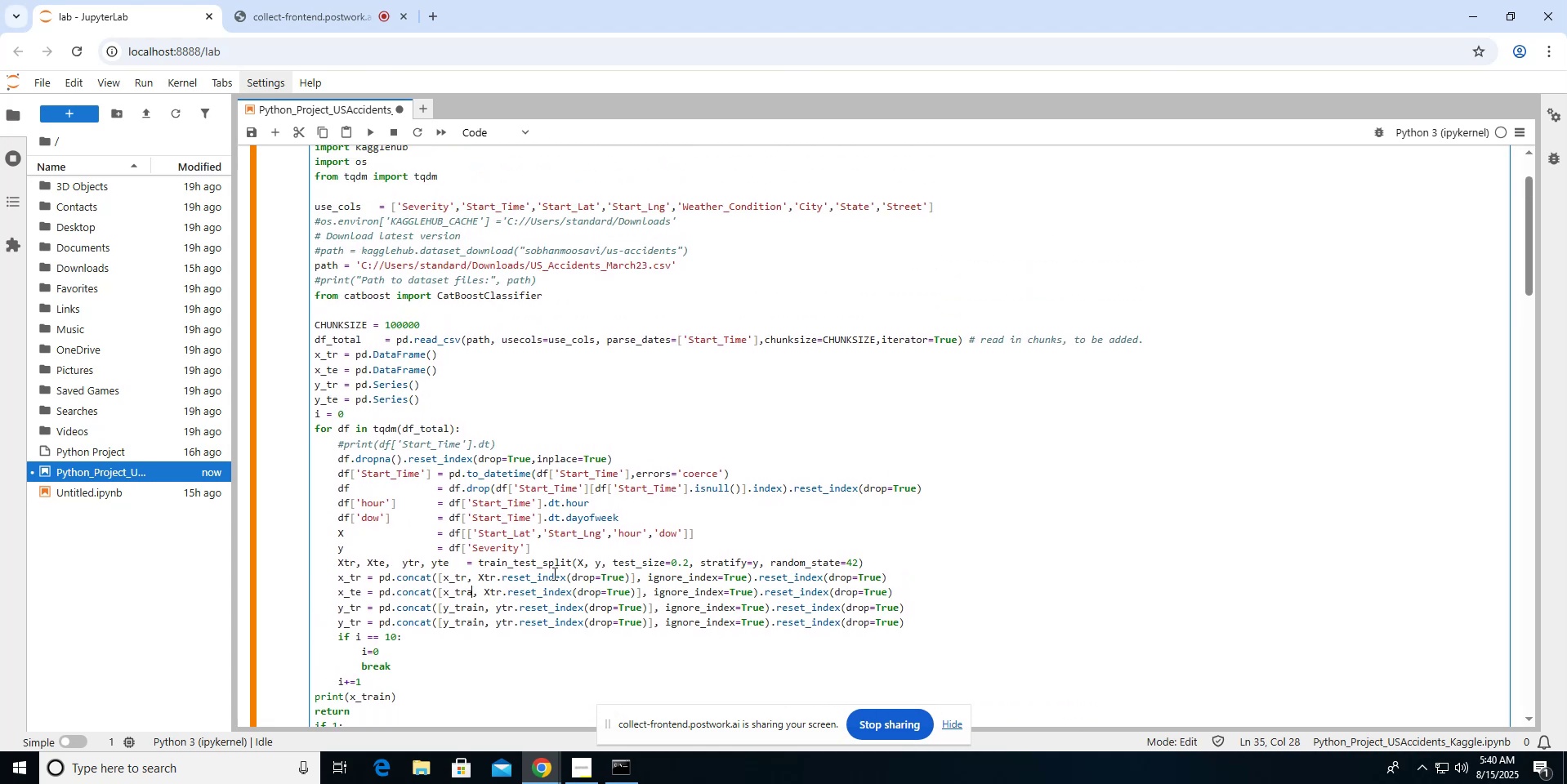 
key(Backspace)
 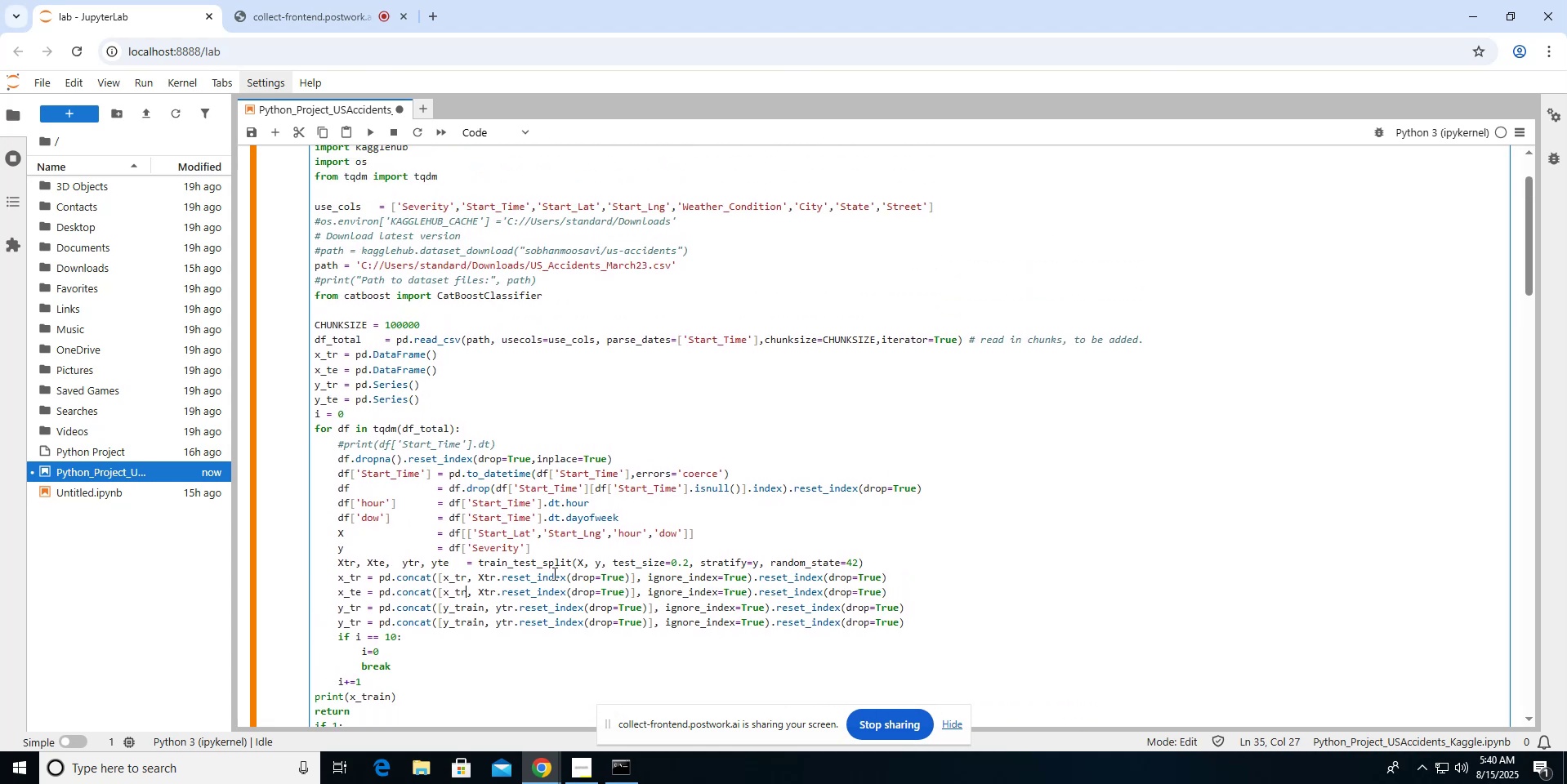 
key(Backspace)
 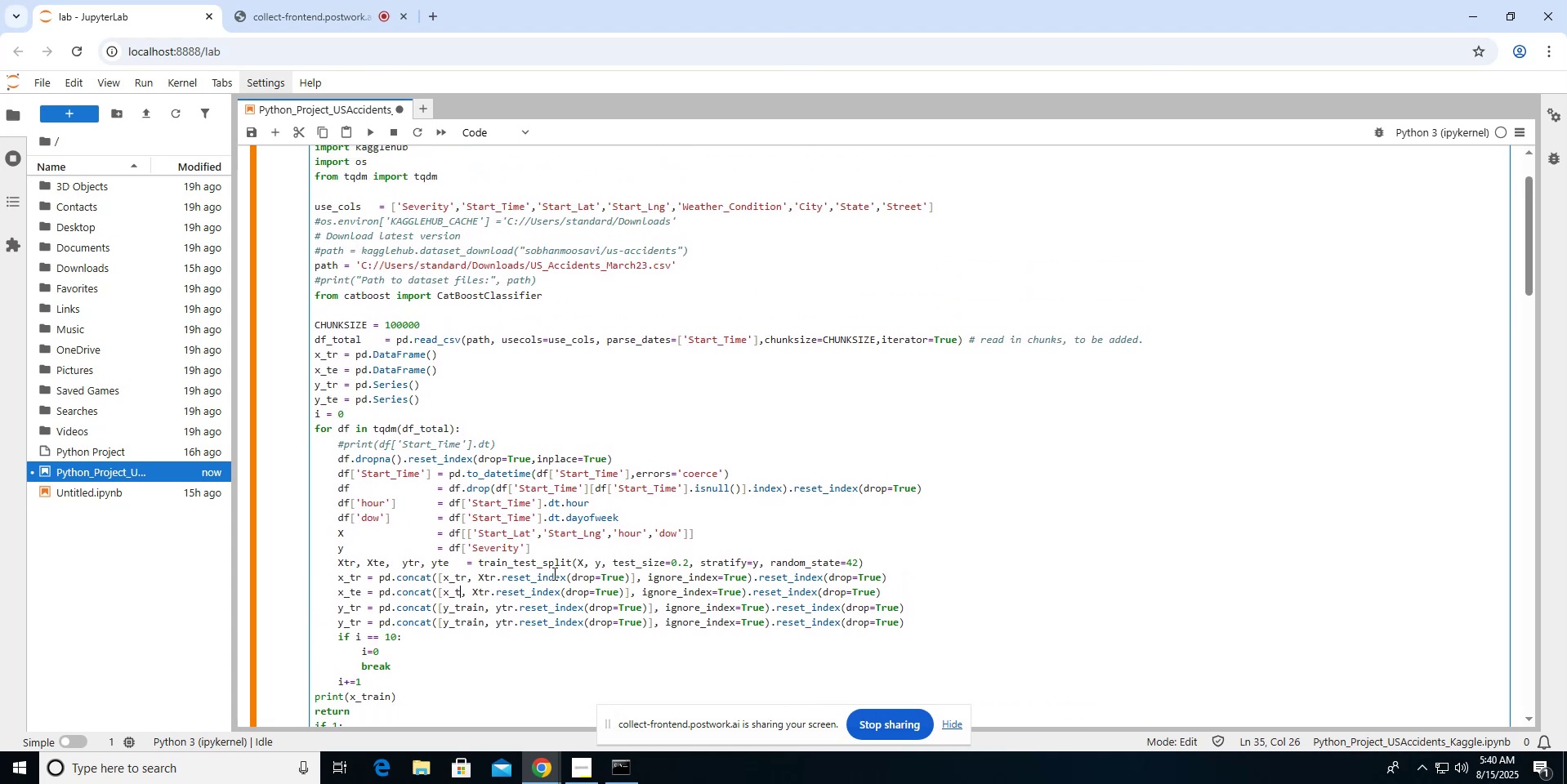 
key(E)
 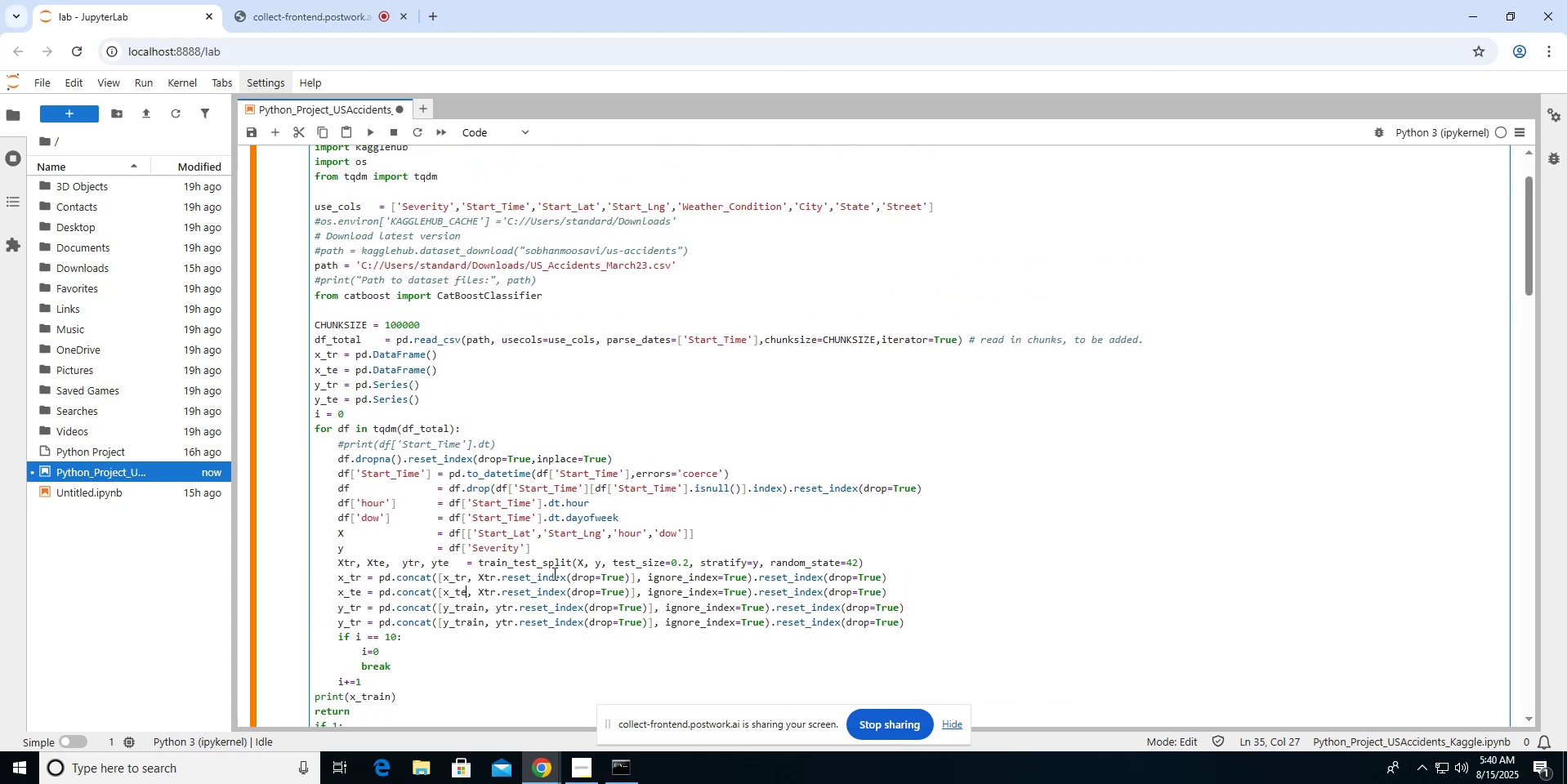 
key(ArrowDown)
 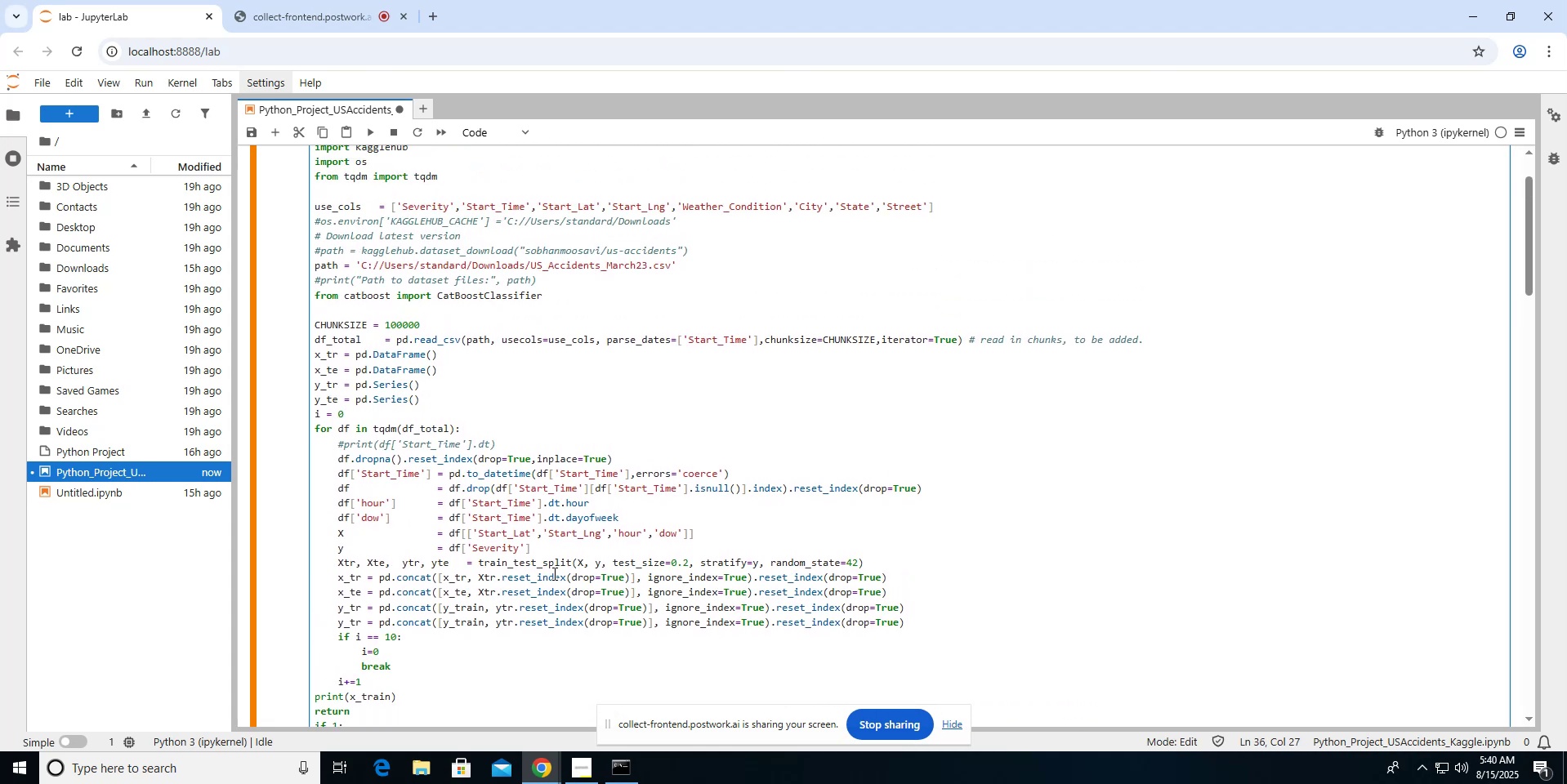 
key(ArrowRight)
 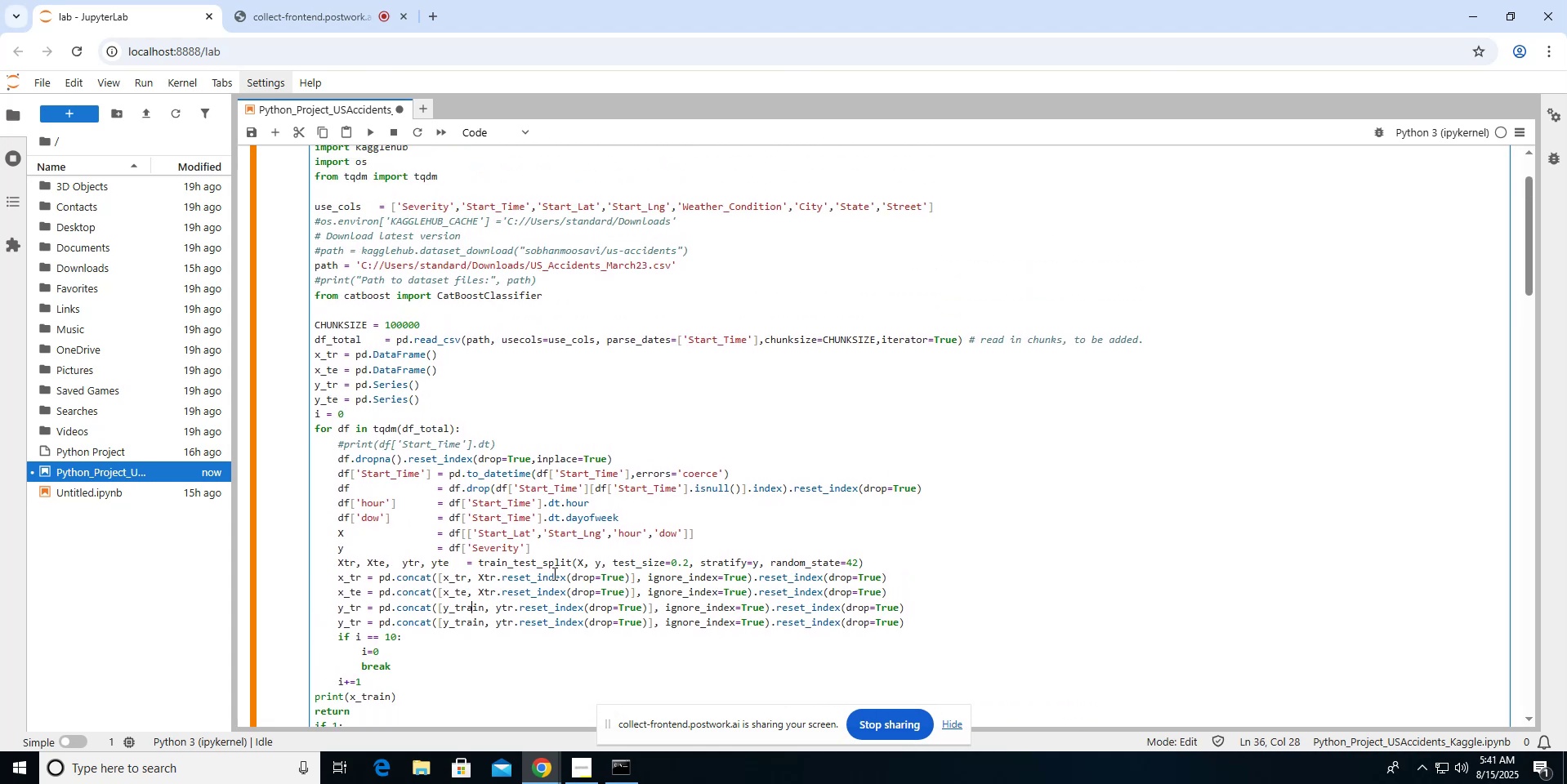 
key(ArrowRight)
 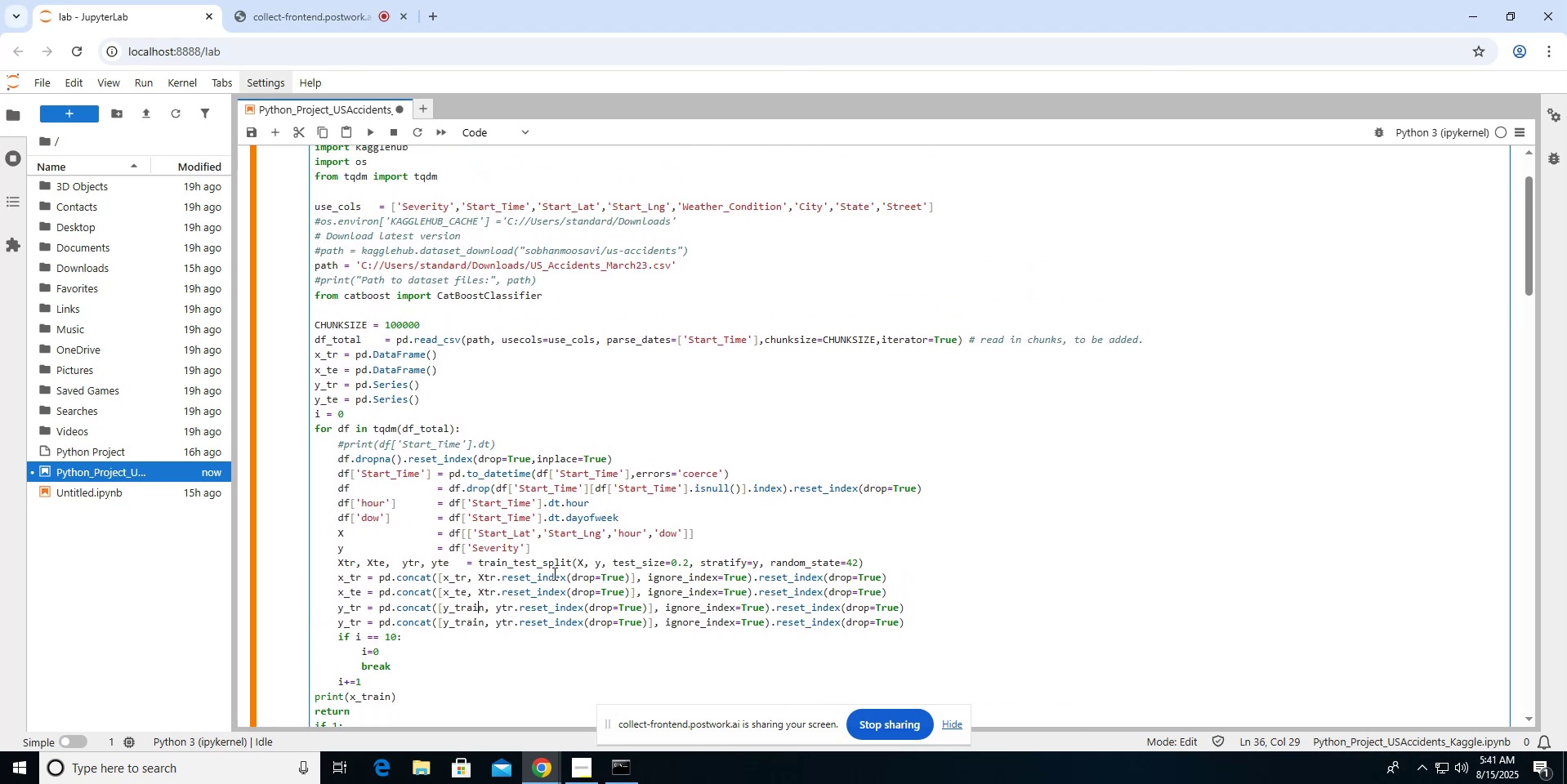 
key(ArrowRight)
 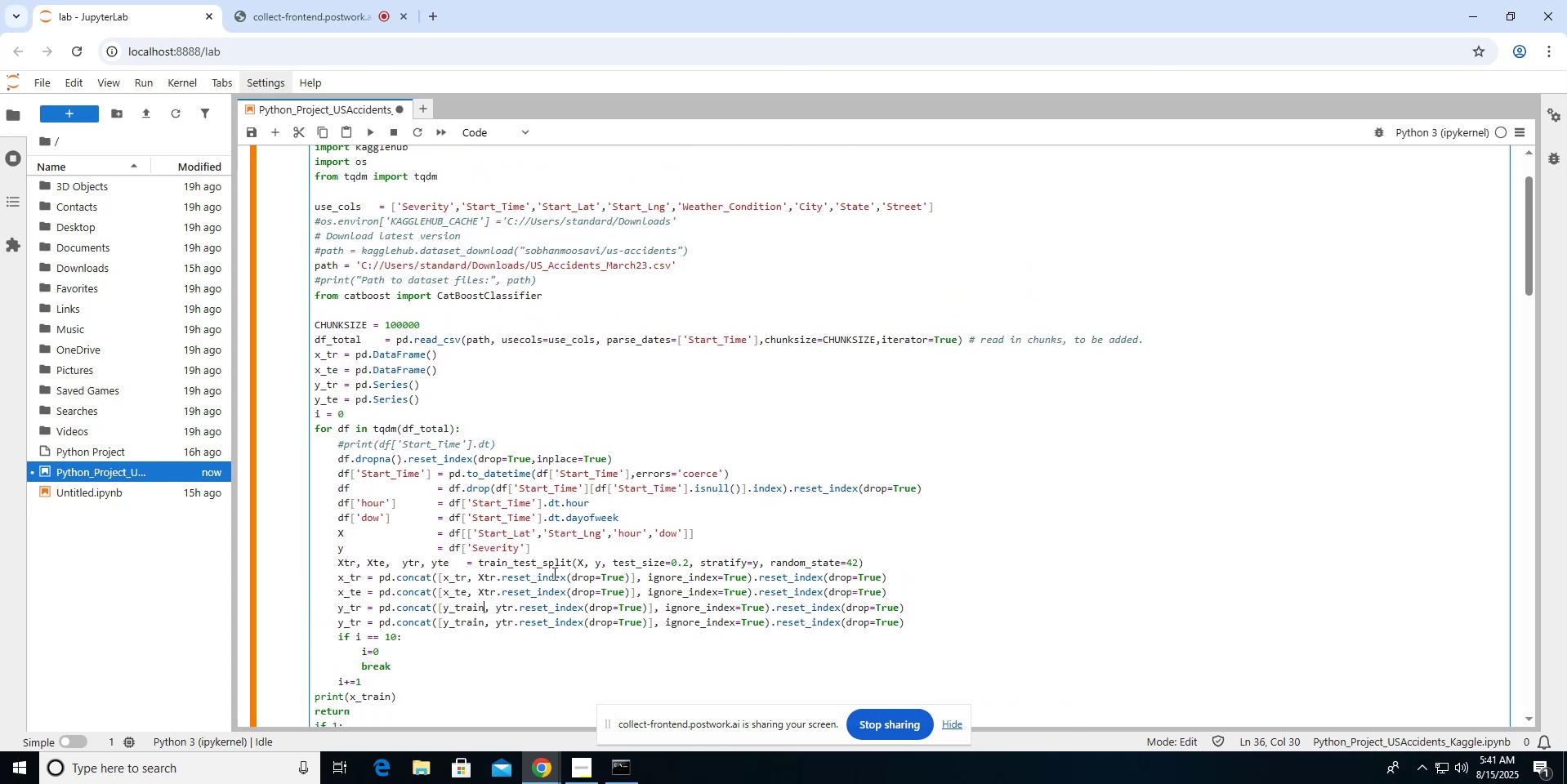 
key(Backspace)
 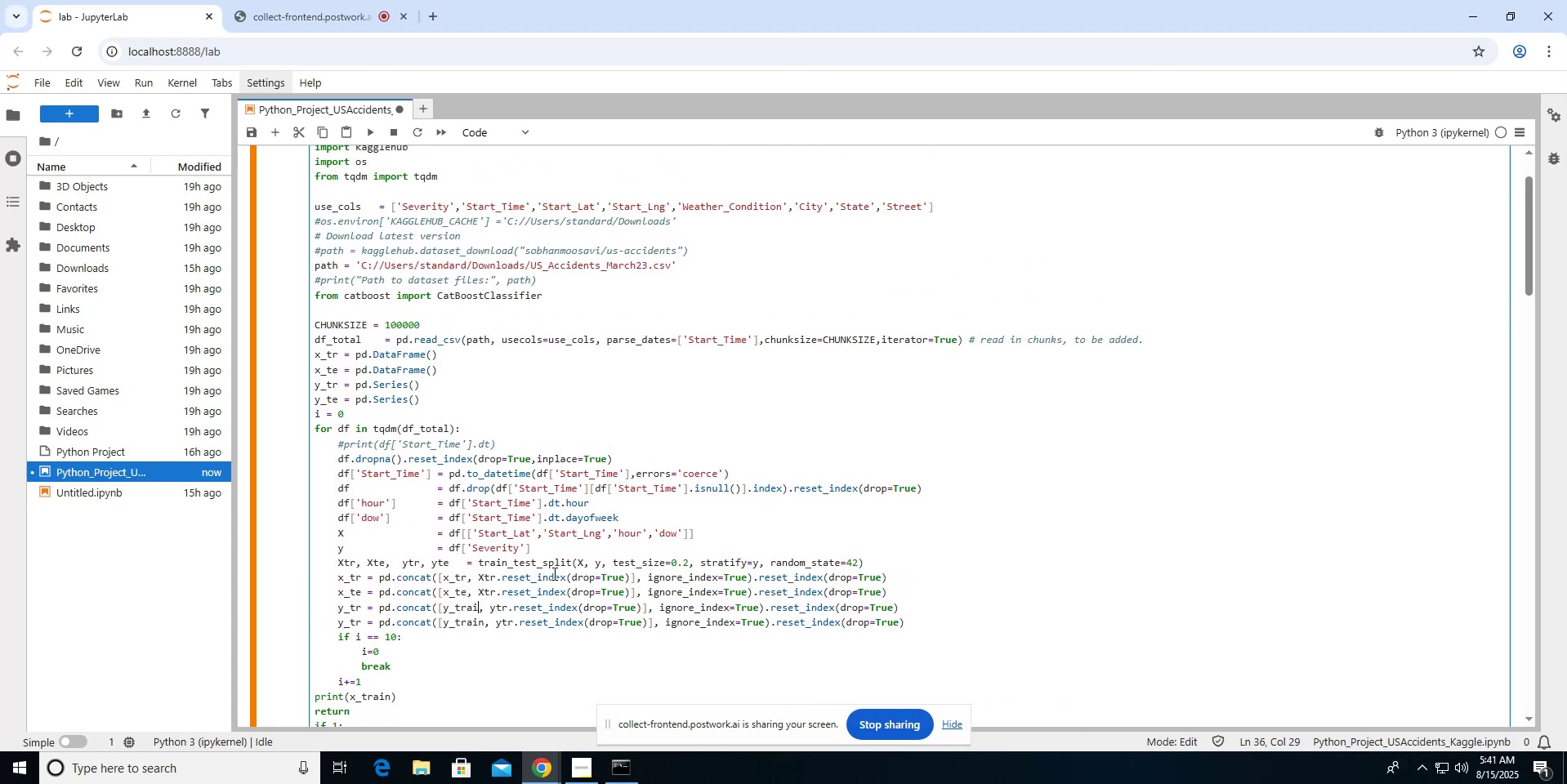 
key(Backspace)
 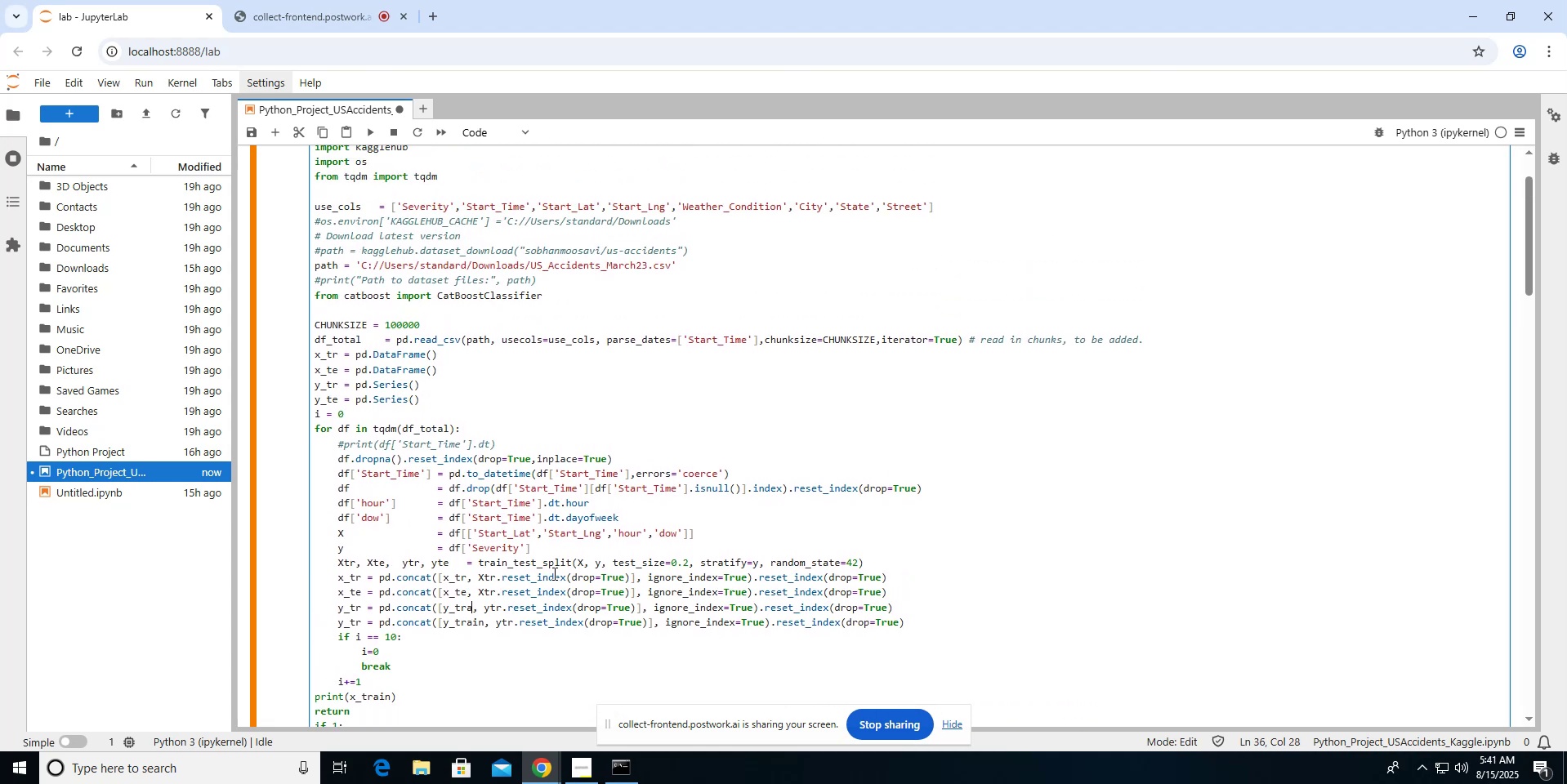 
key(Backspace)
 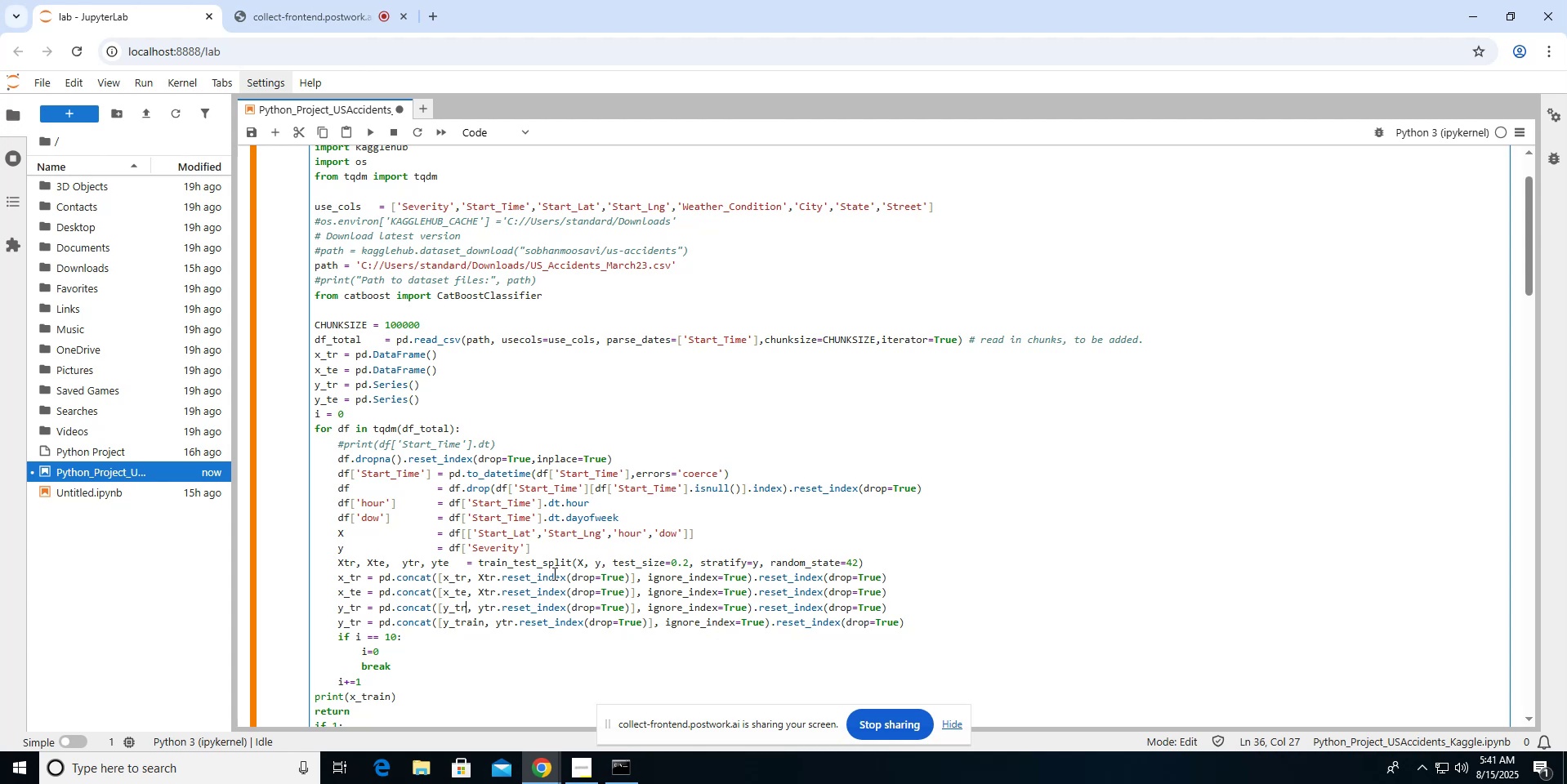 
key(ArrowDown)
 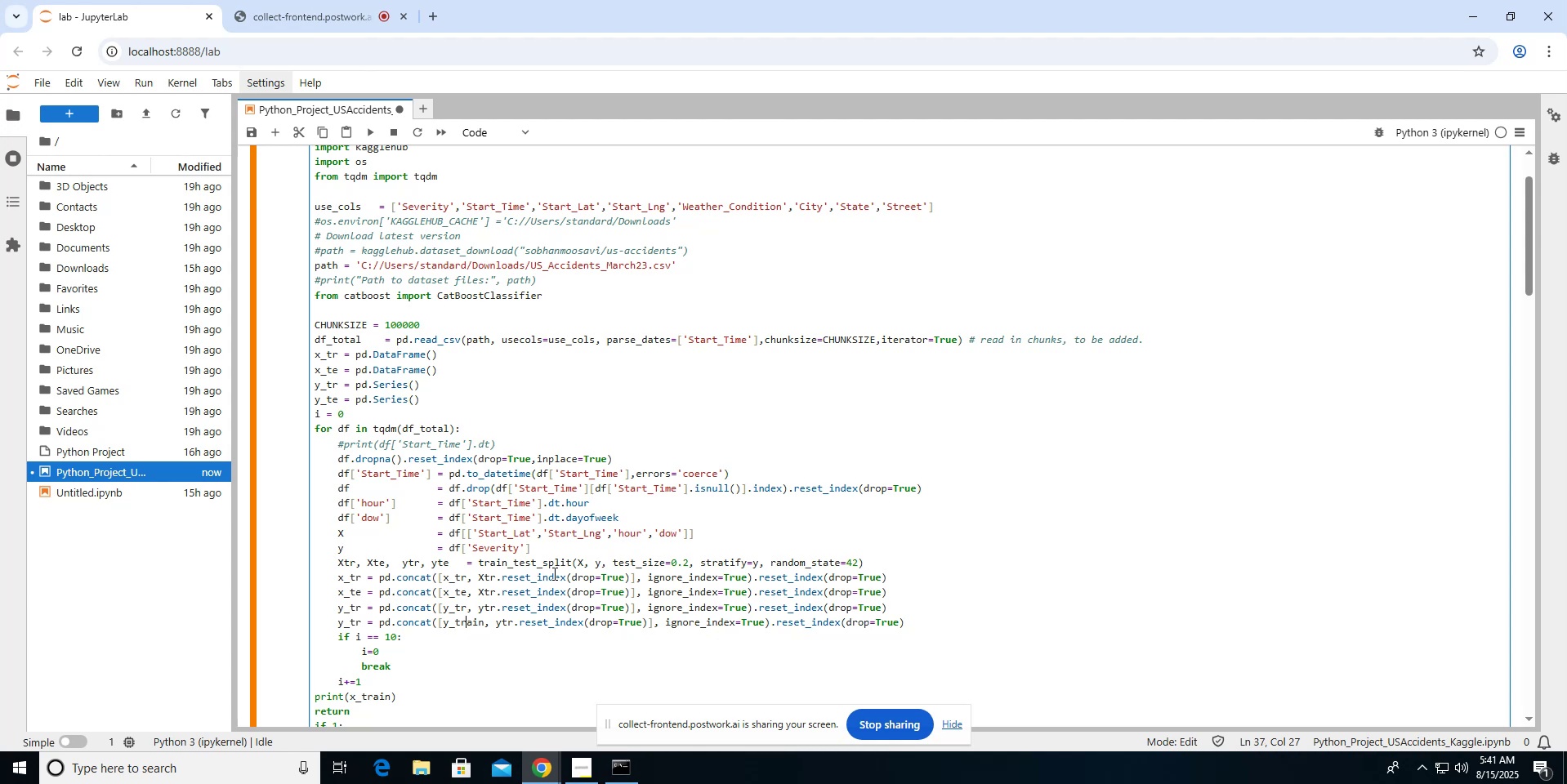 
key(ArrowRight)
 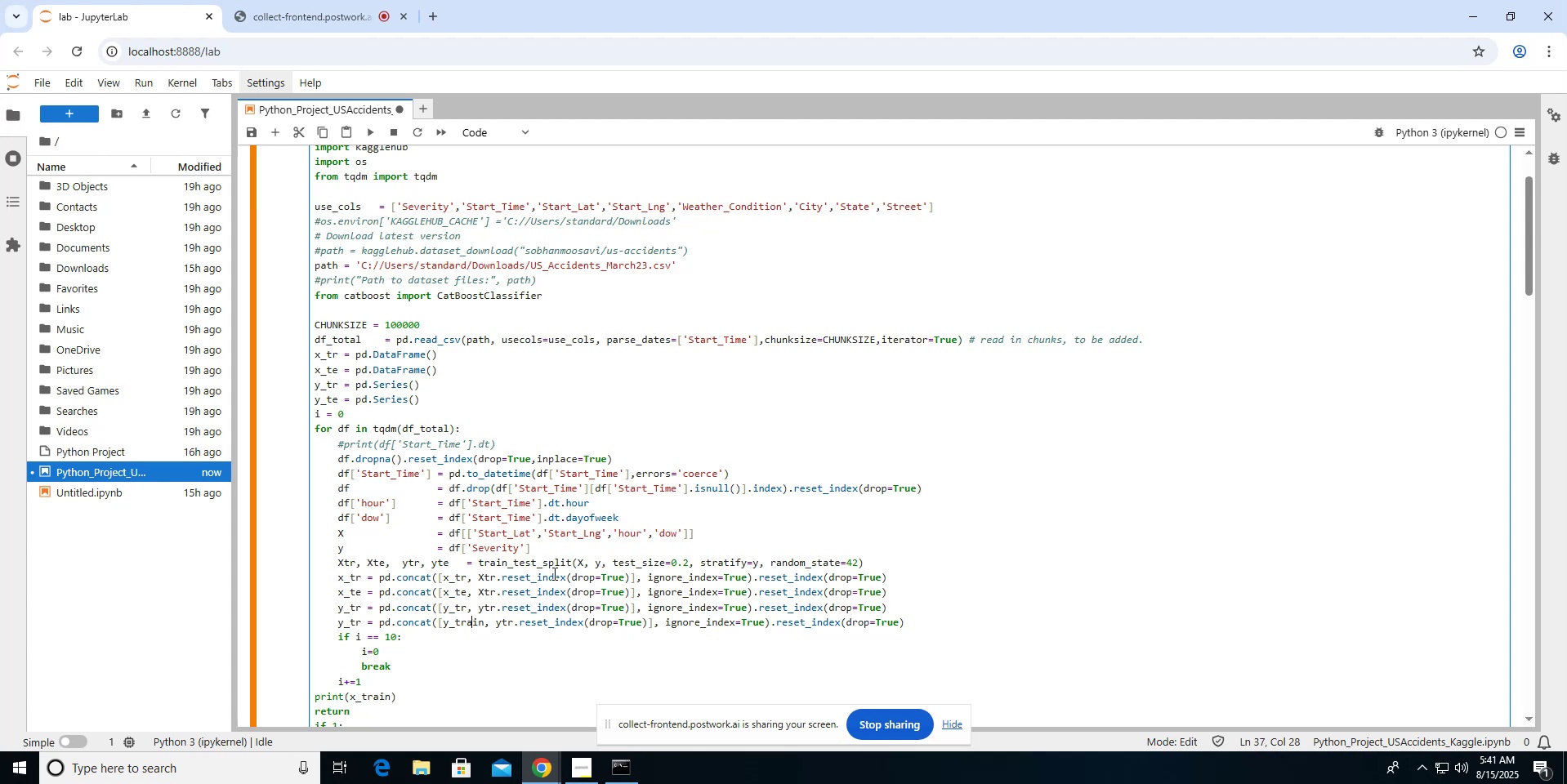 
key(ArrowRight)
 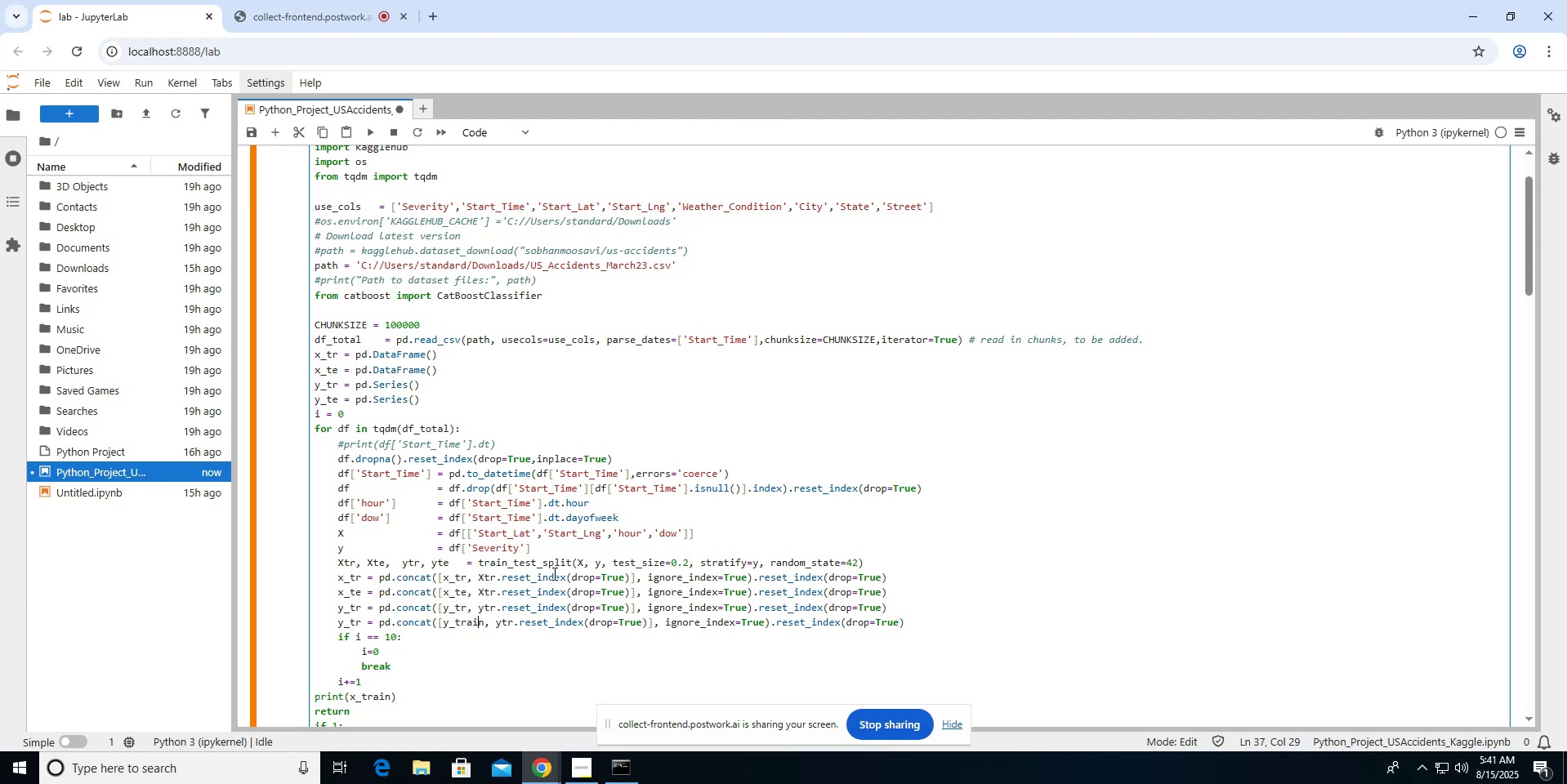 
key(ArrowRight)
 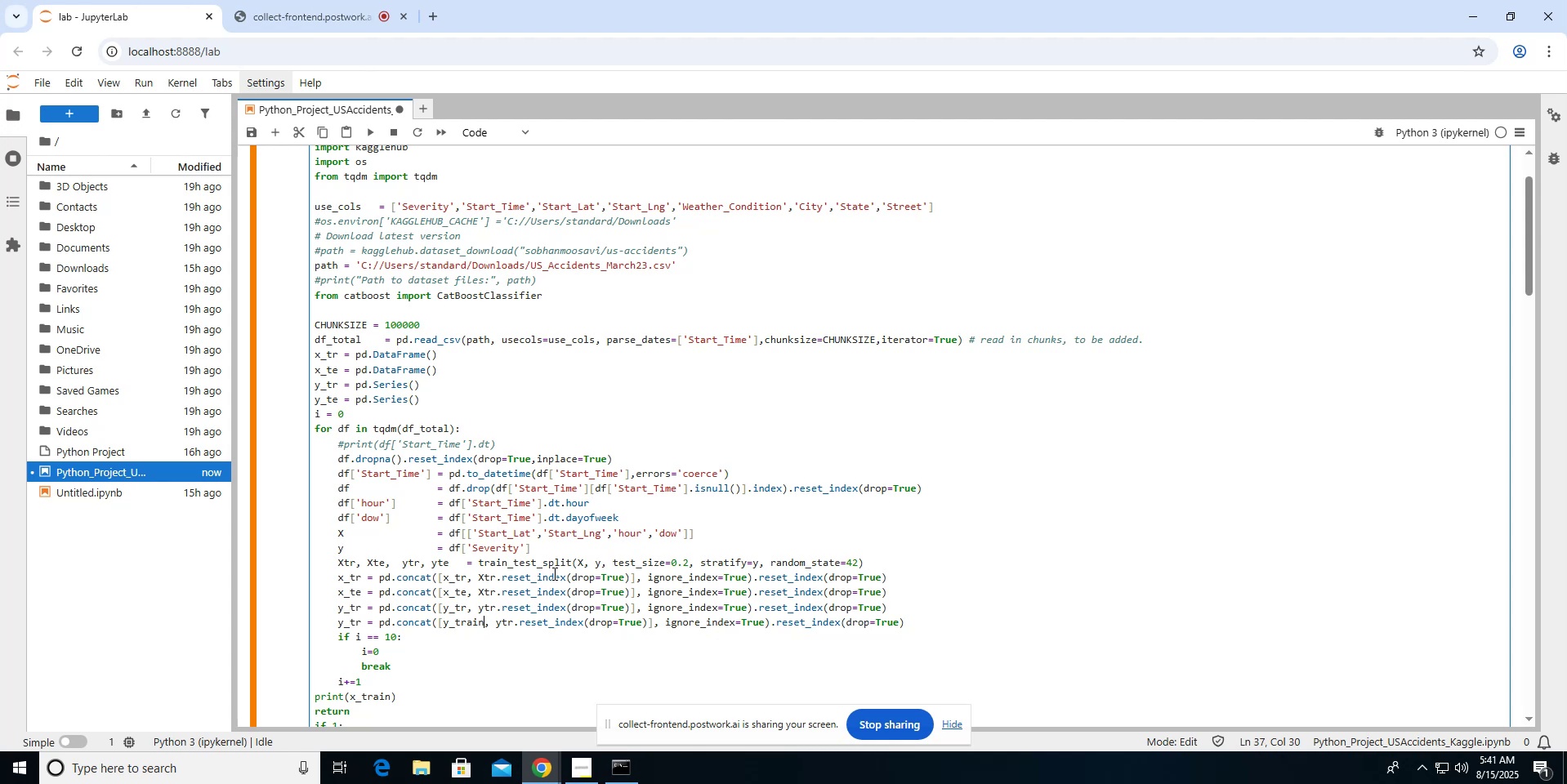 
key(Backspace)
 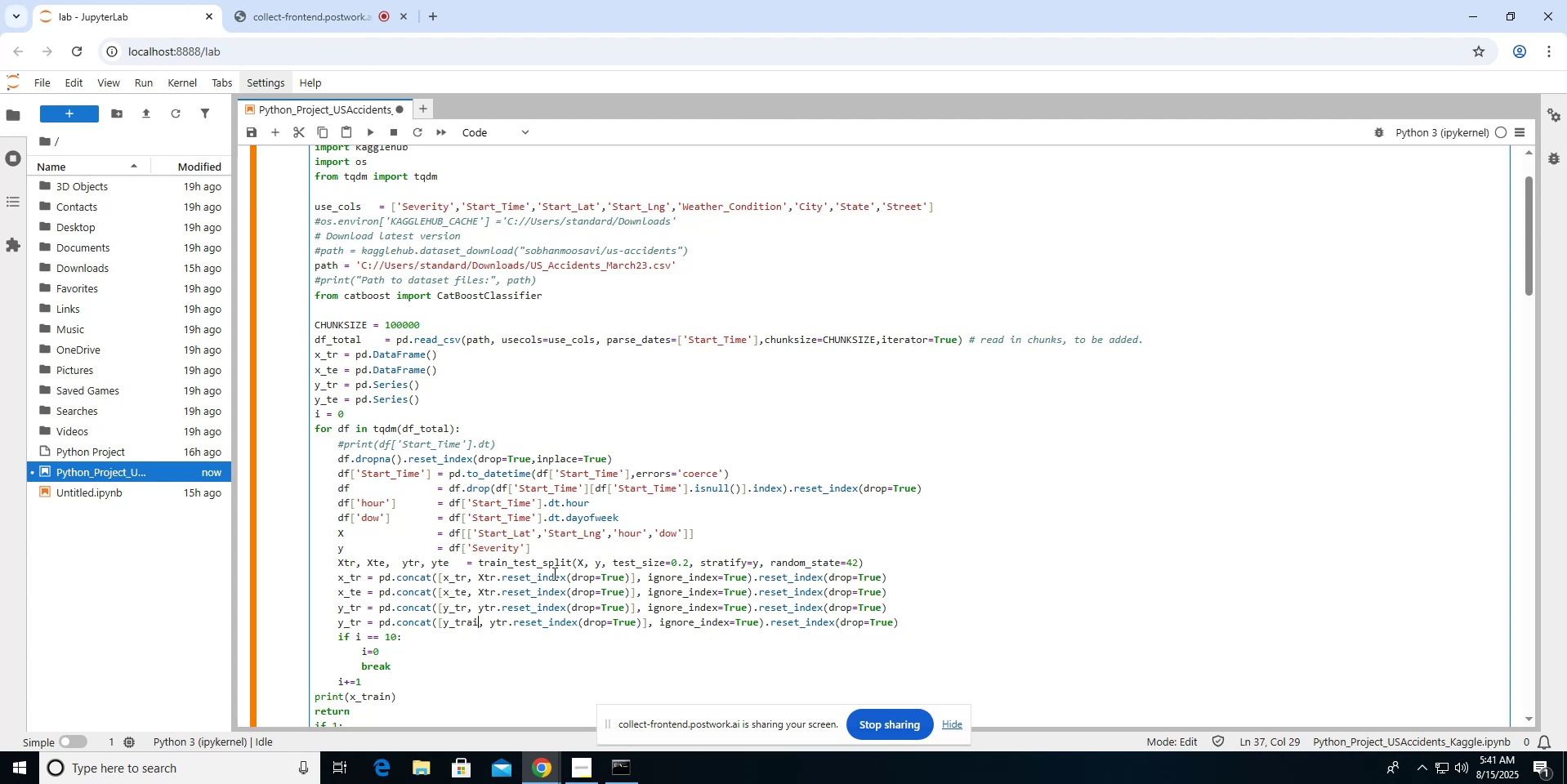 
key(Backspace)
 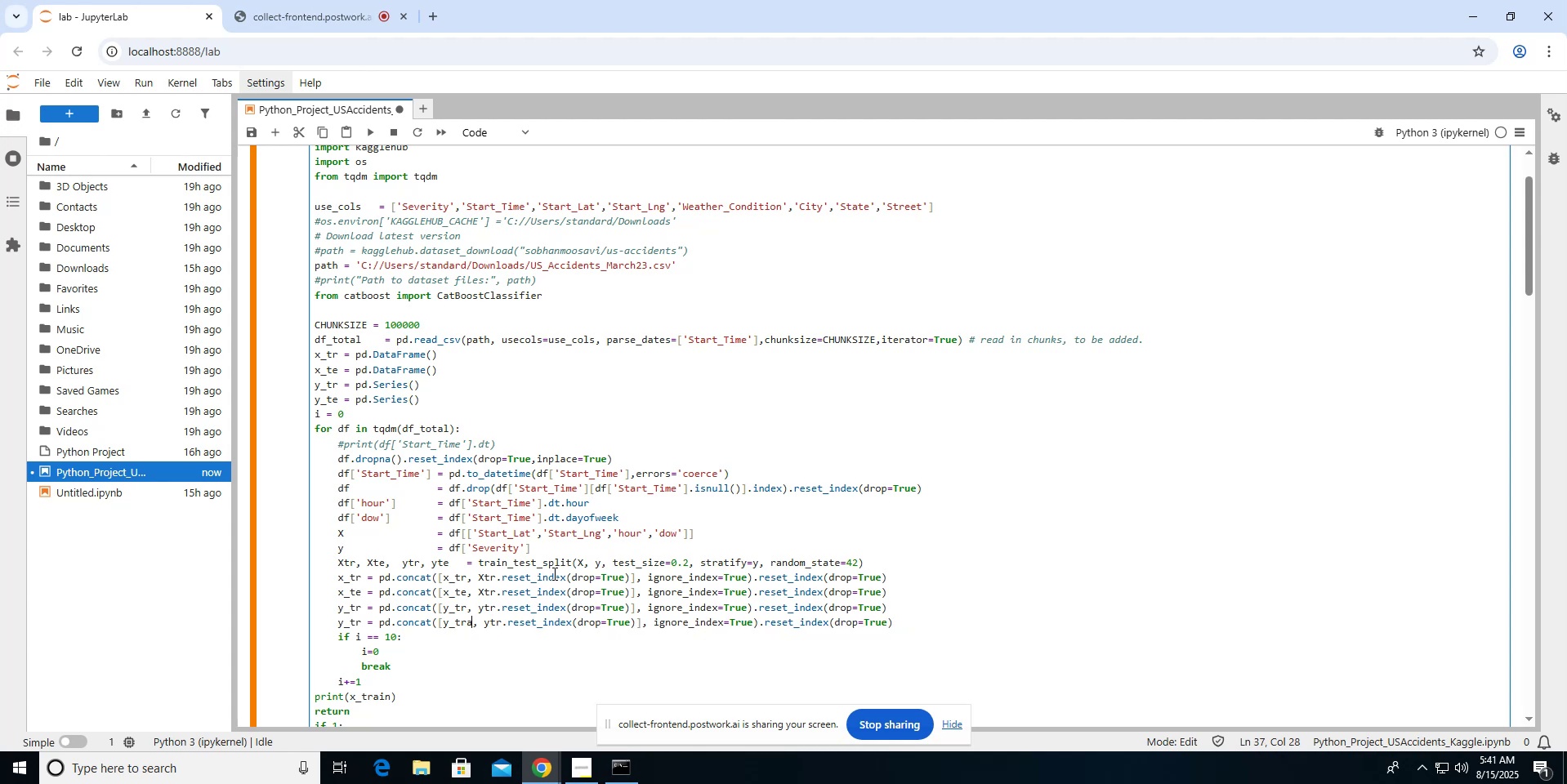 
key(Backspace)
 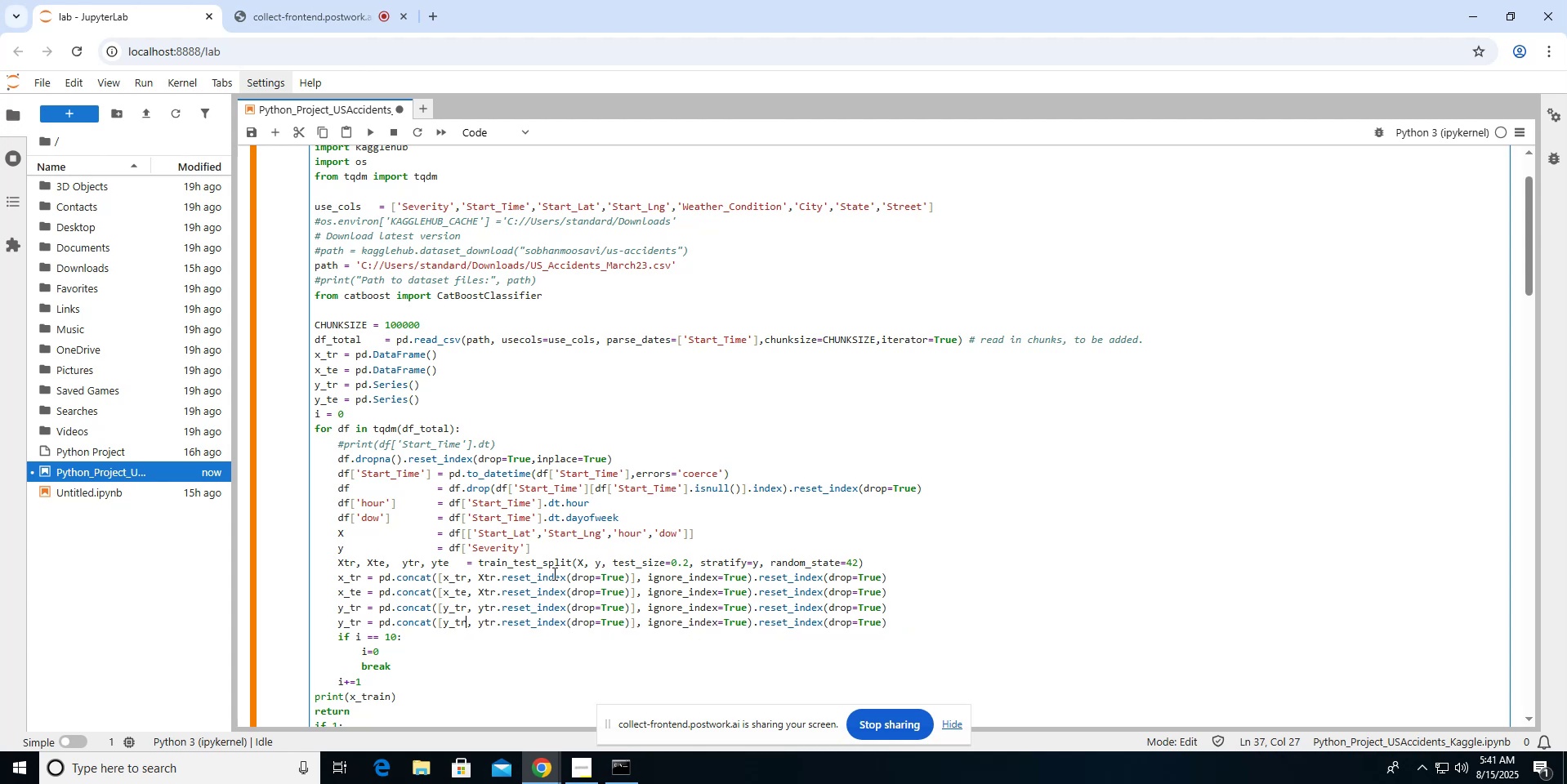 
key(Backspace)
 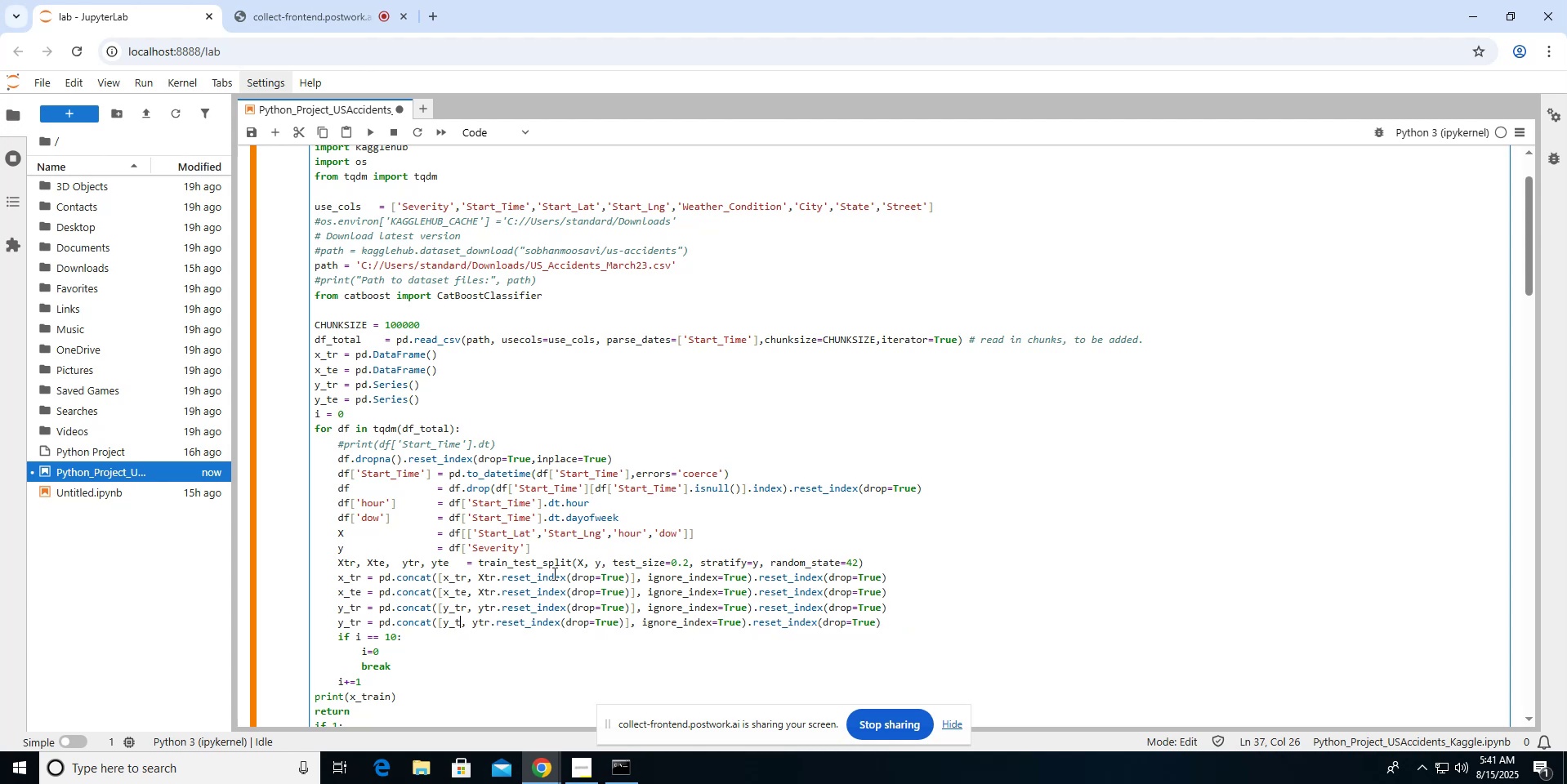 
key(E)
 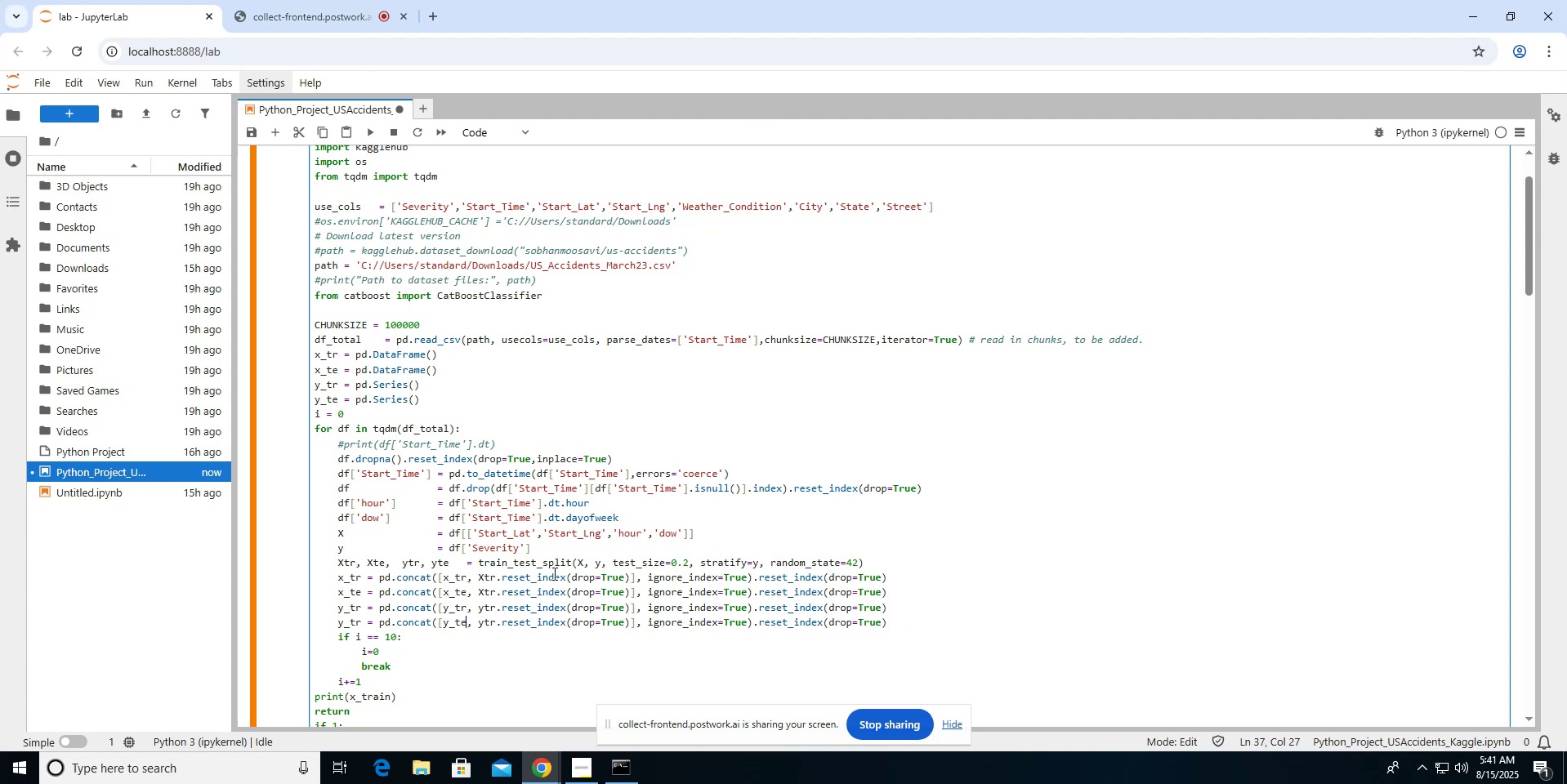 
hold_key(key=ArrowLeft, duration=1.0)
 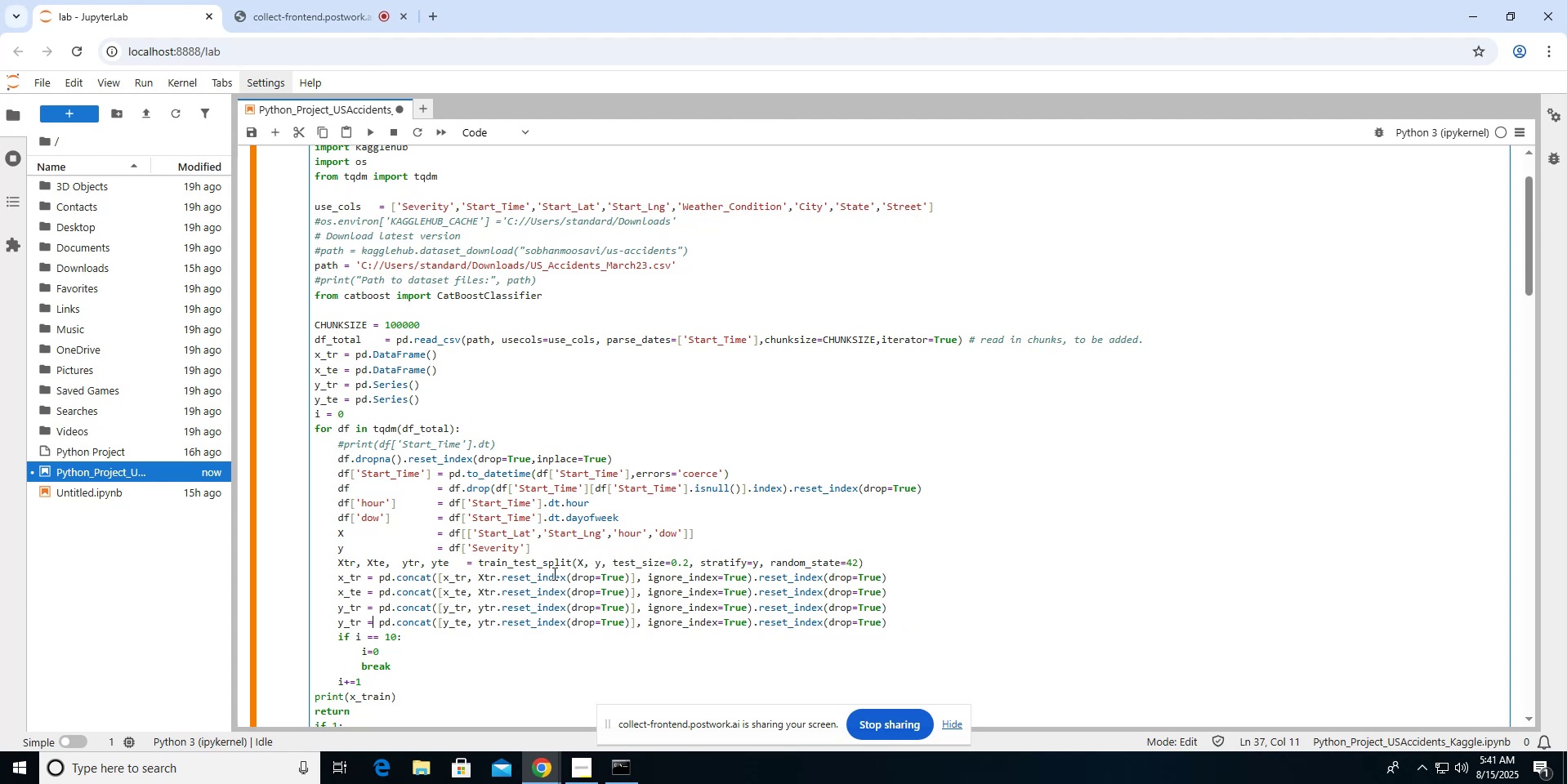 
key(ArrowLeft)
 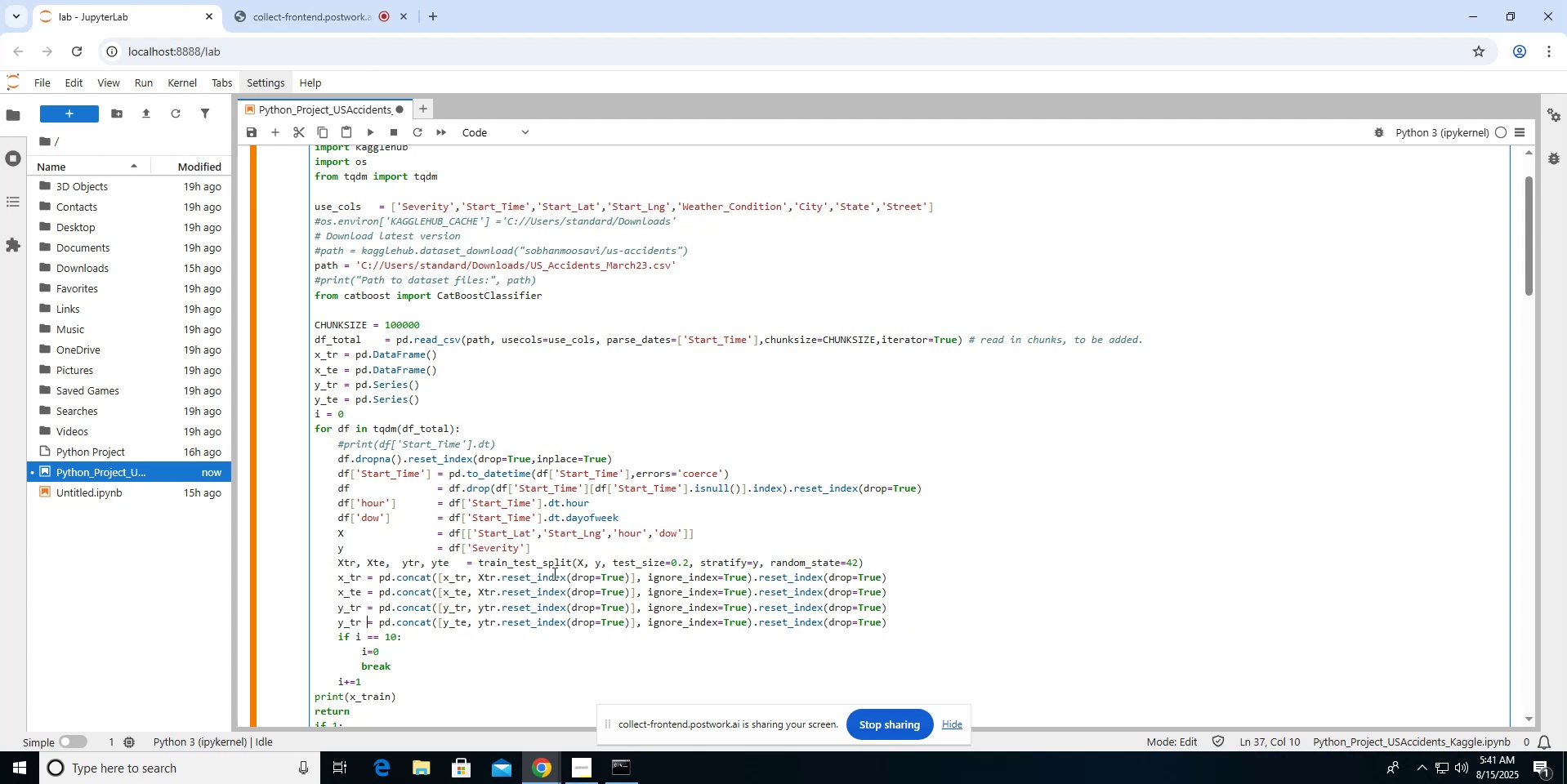 
key(ArrowLeft)
 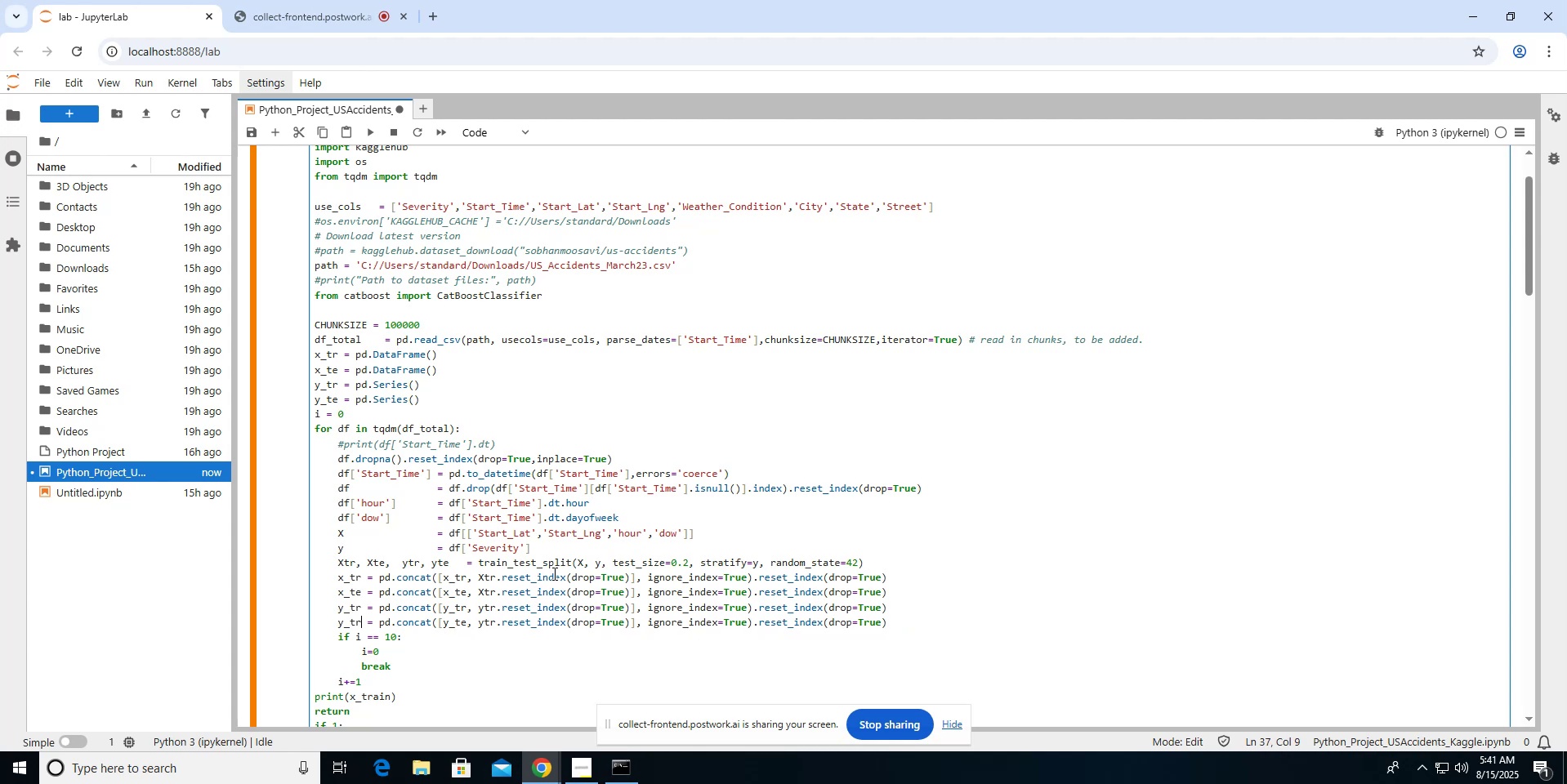 
key(ArrowLeft)
 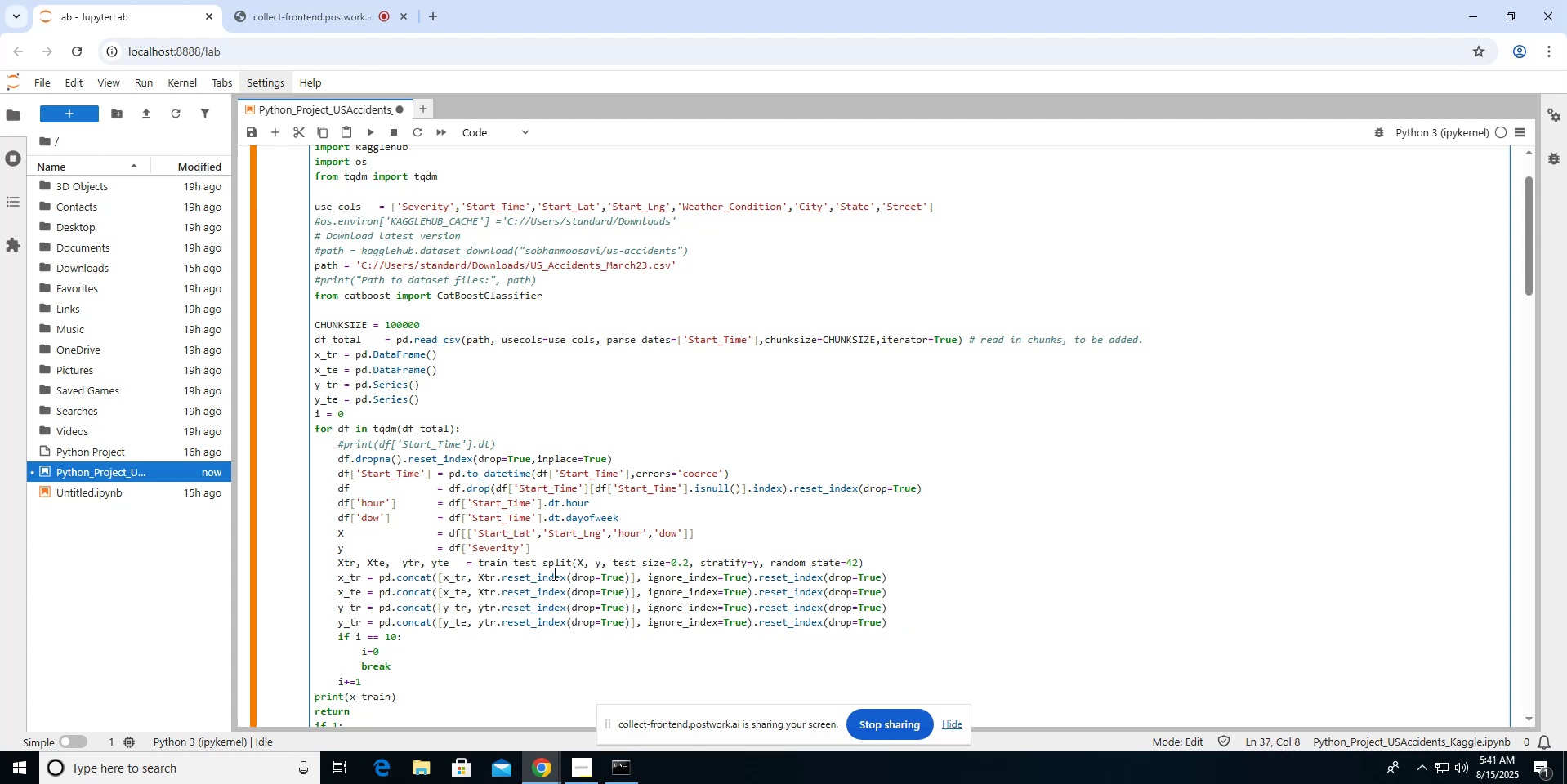 
key(ArrowRight)
 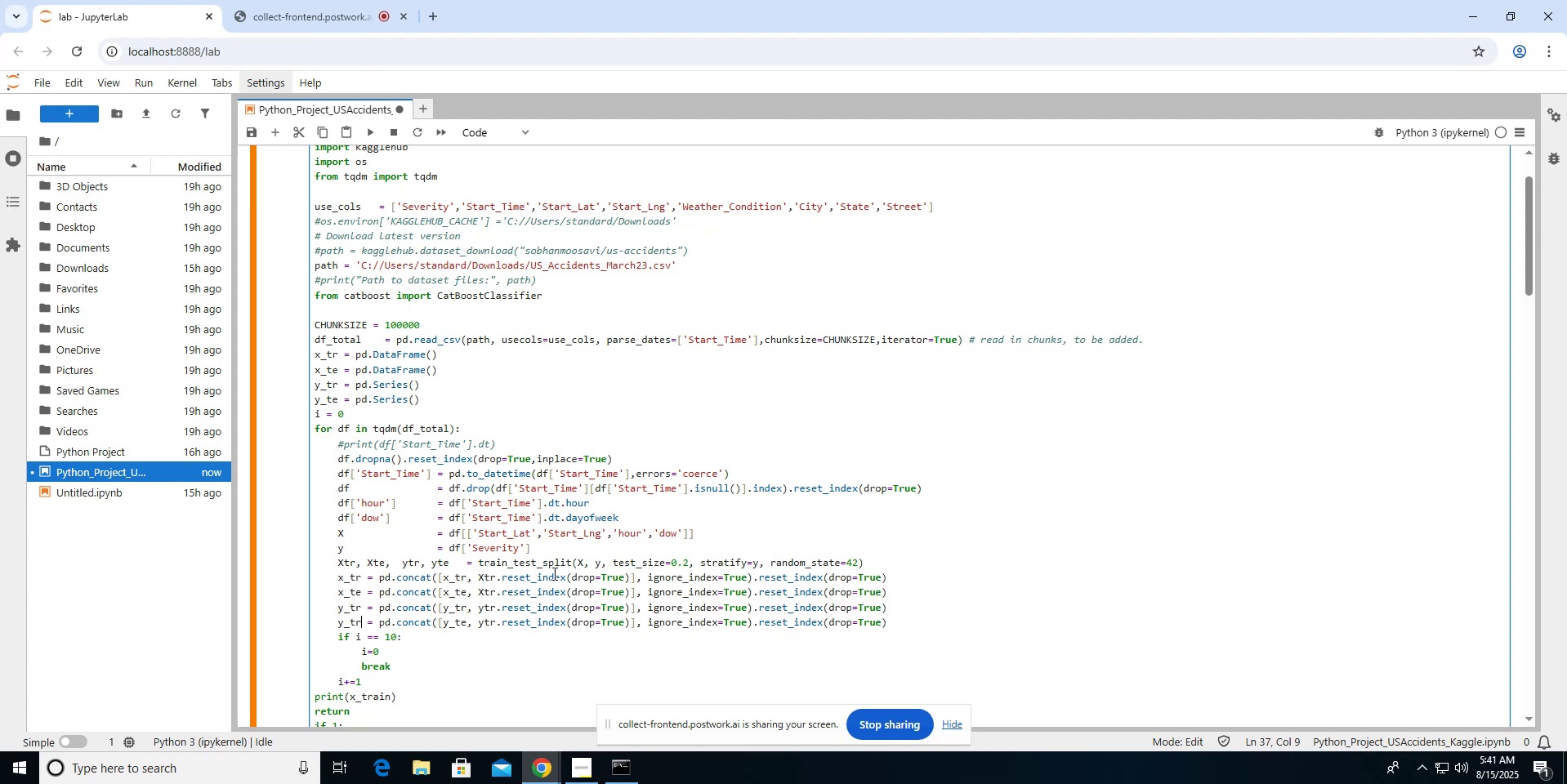 
key(Backspace)
 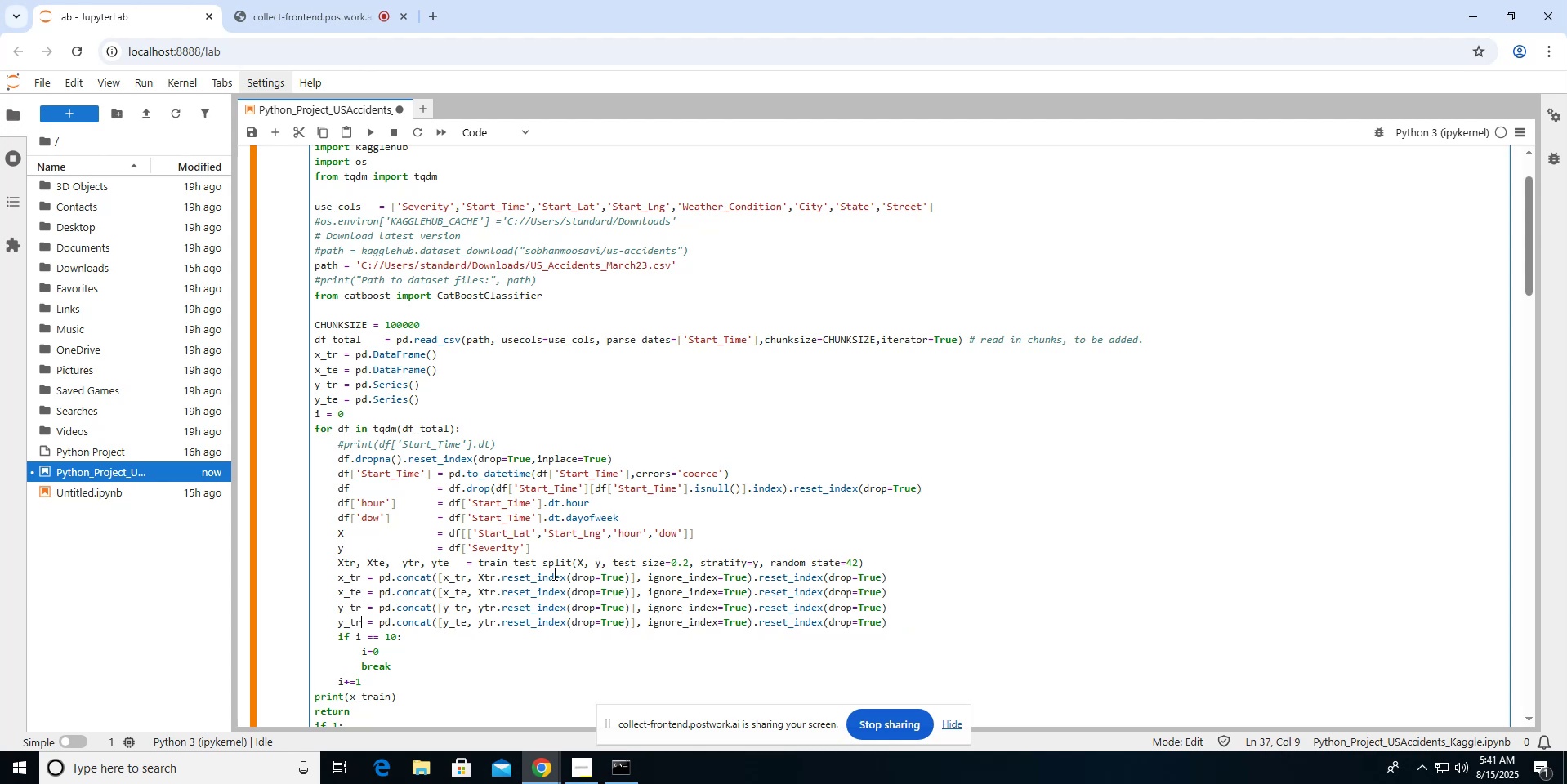 
key(E)
 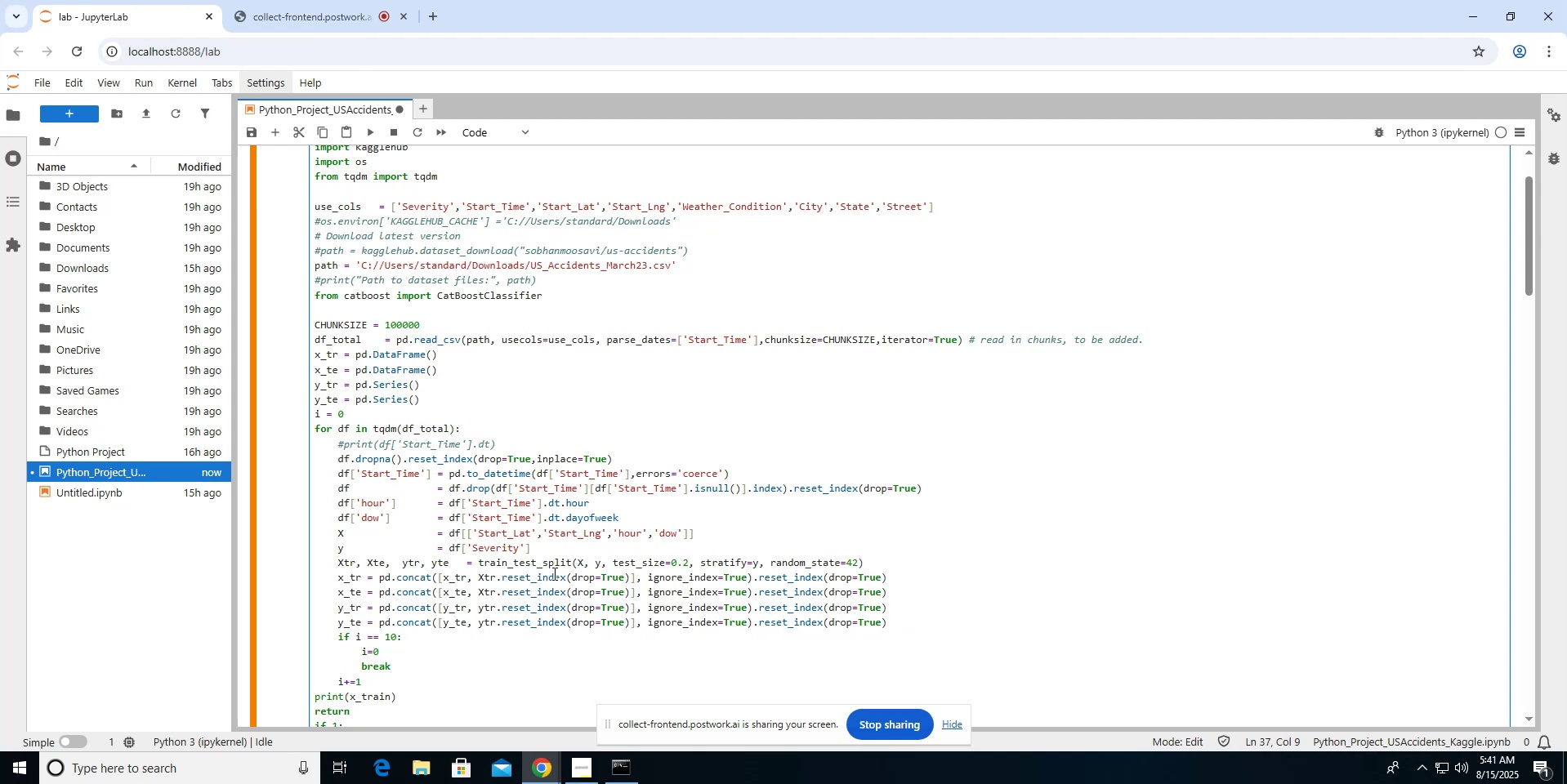 
wait(6.29)
 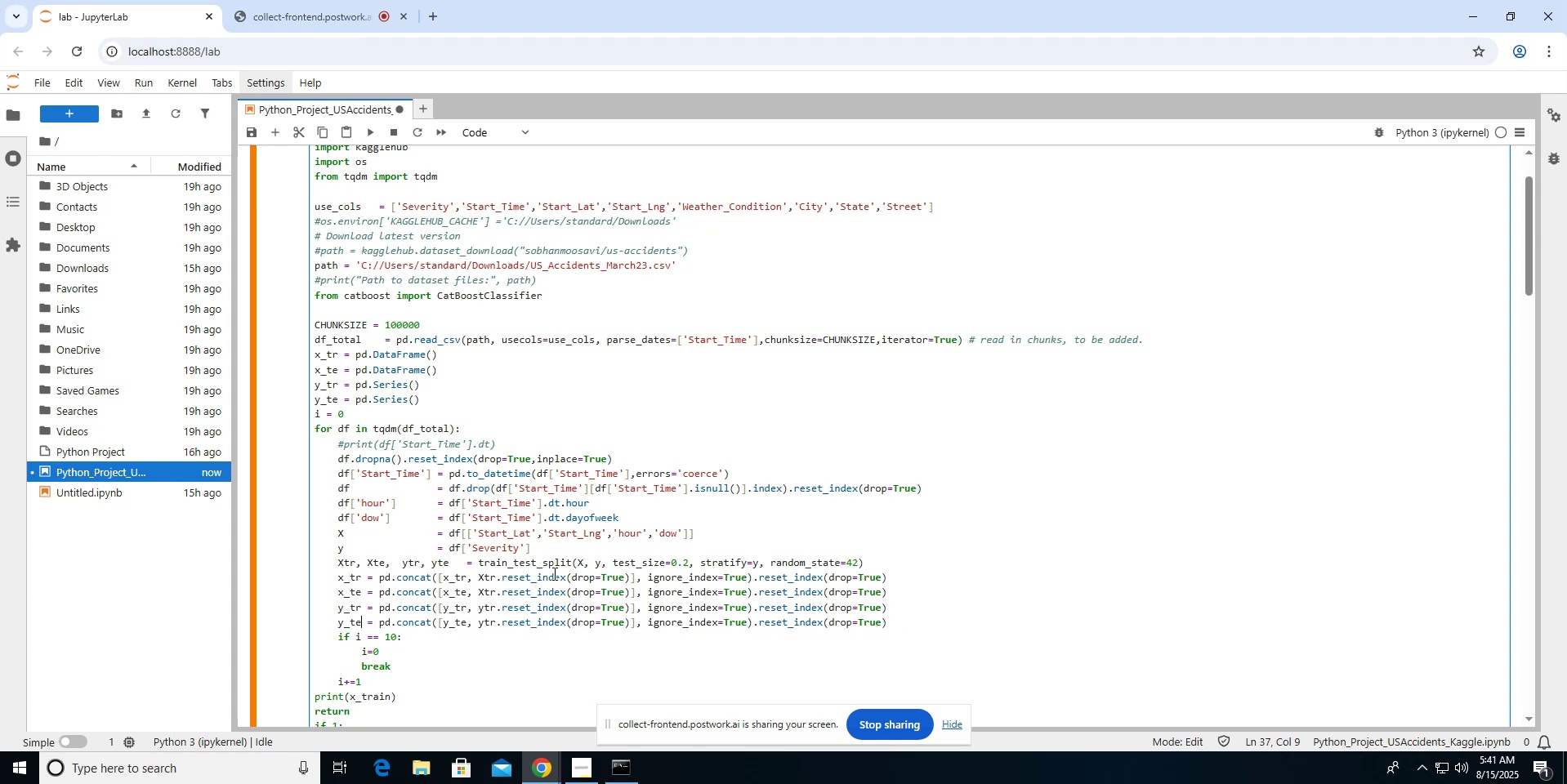 
left_click([378, 682])
 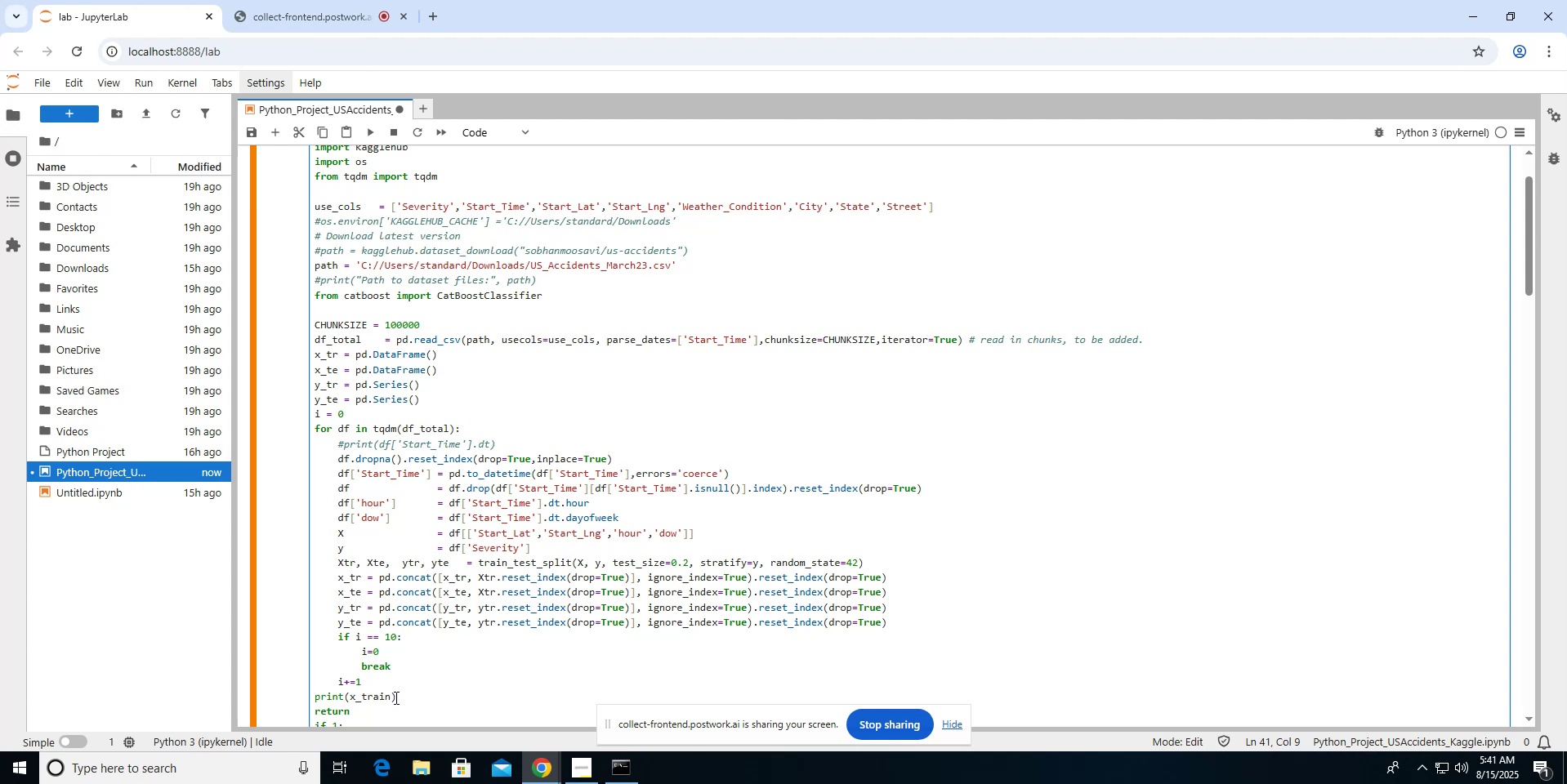 
left_click([395, 697])
 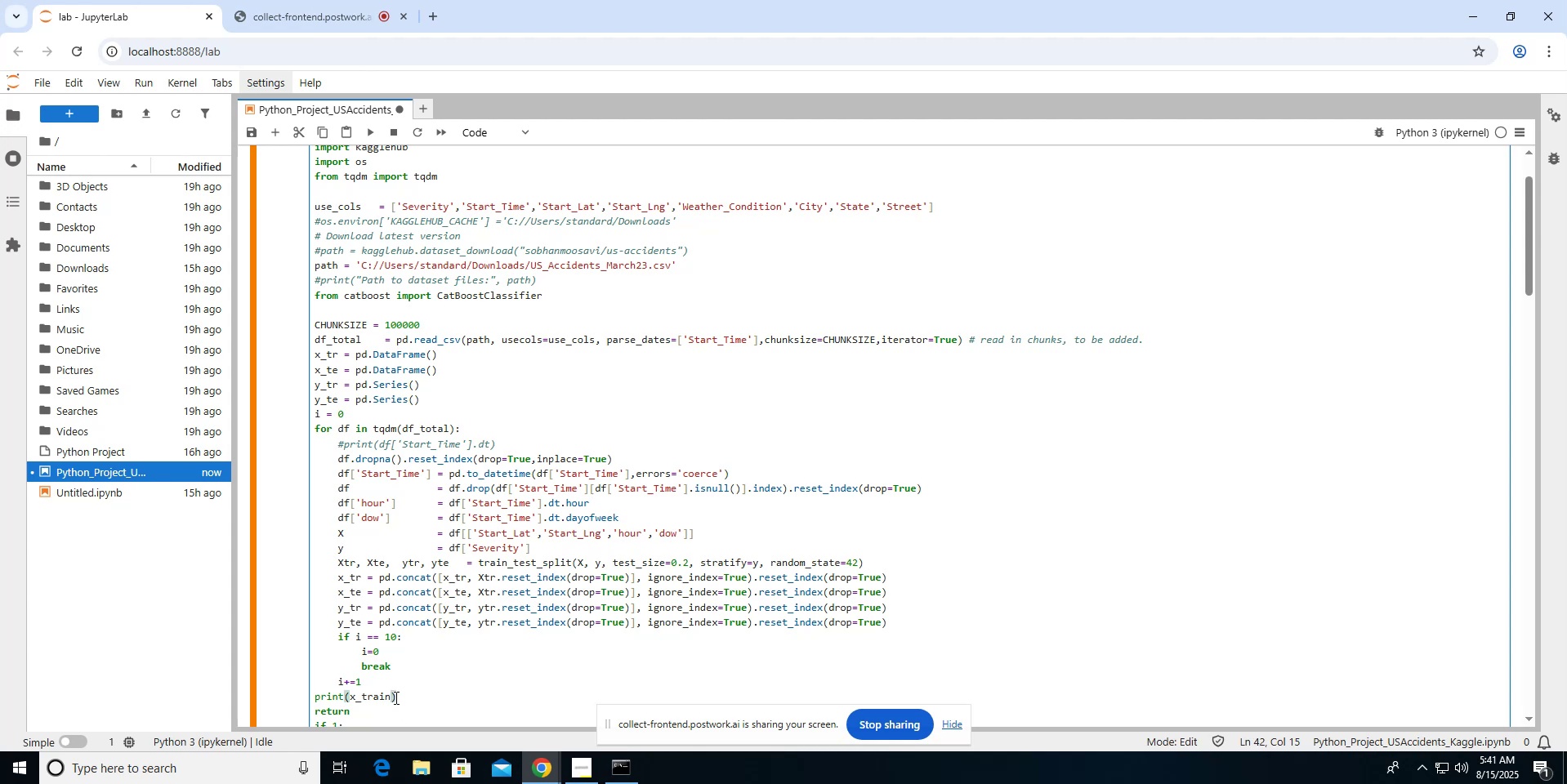 
key(ArrowLeft)
 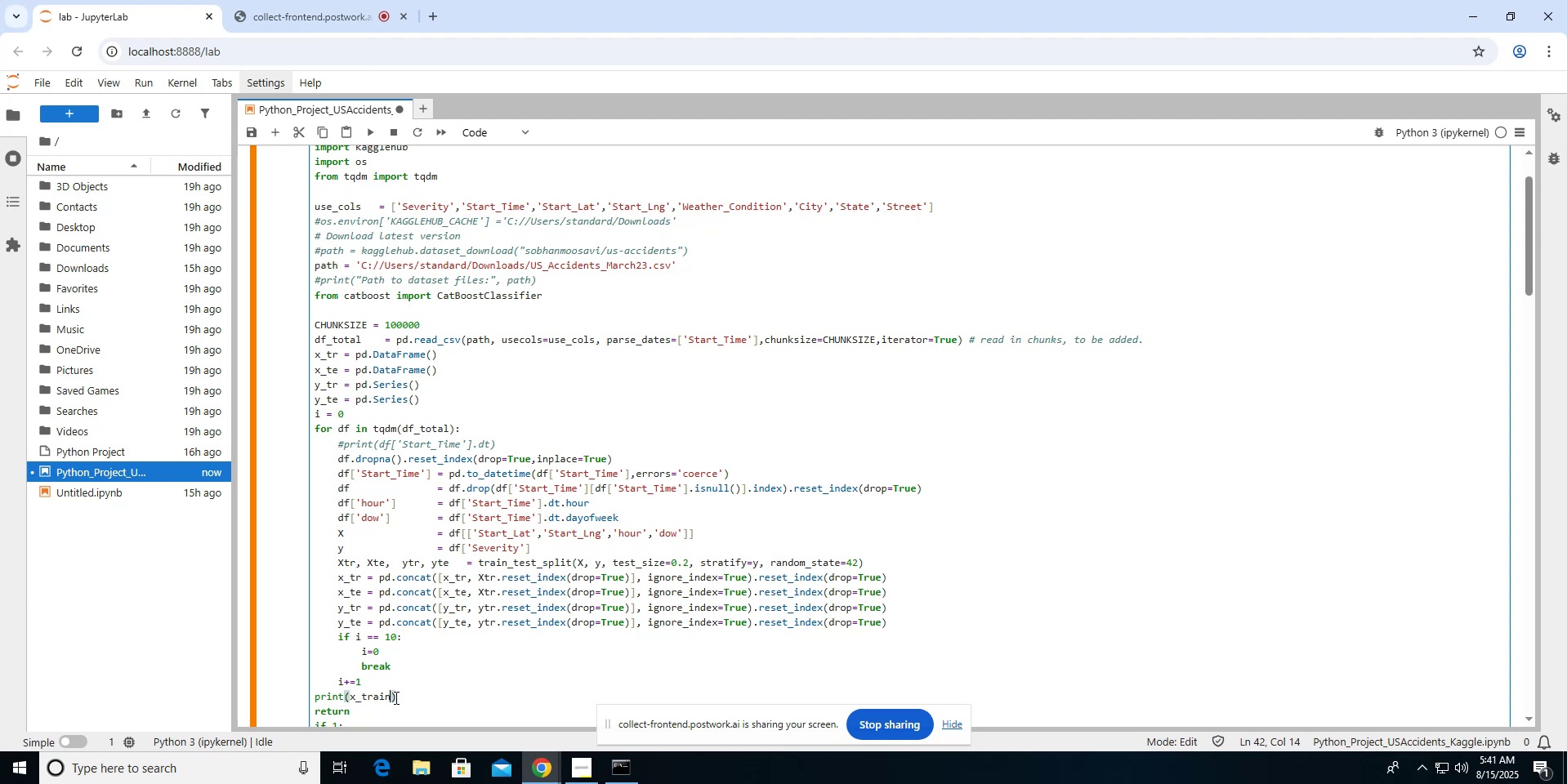 
key(Backspace)
 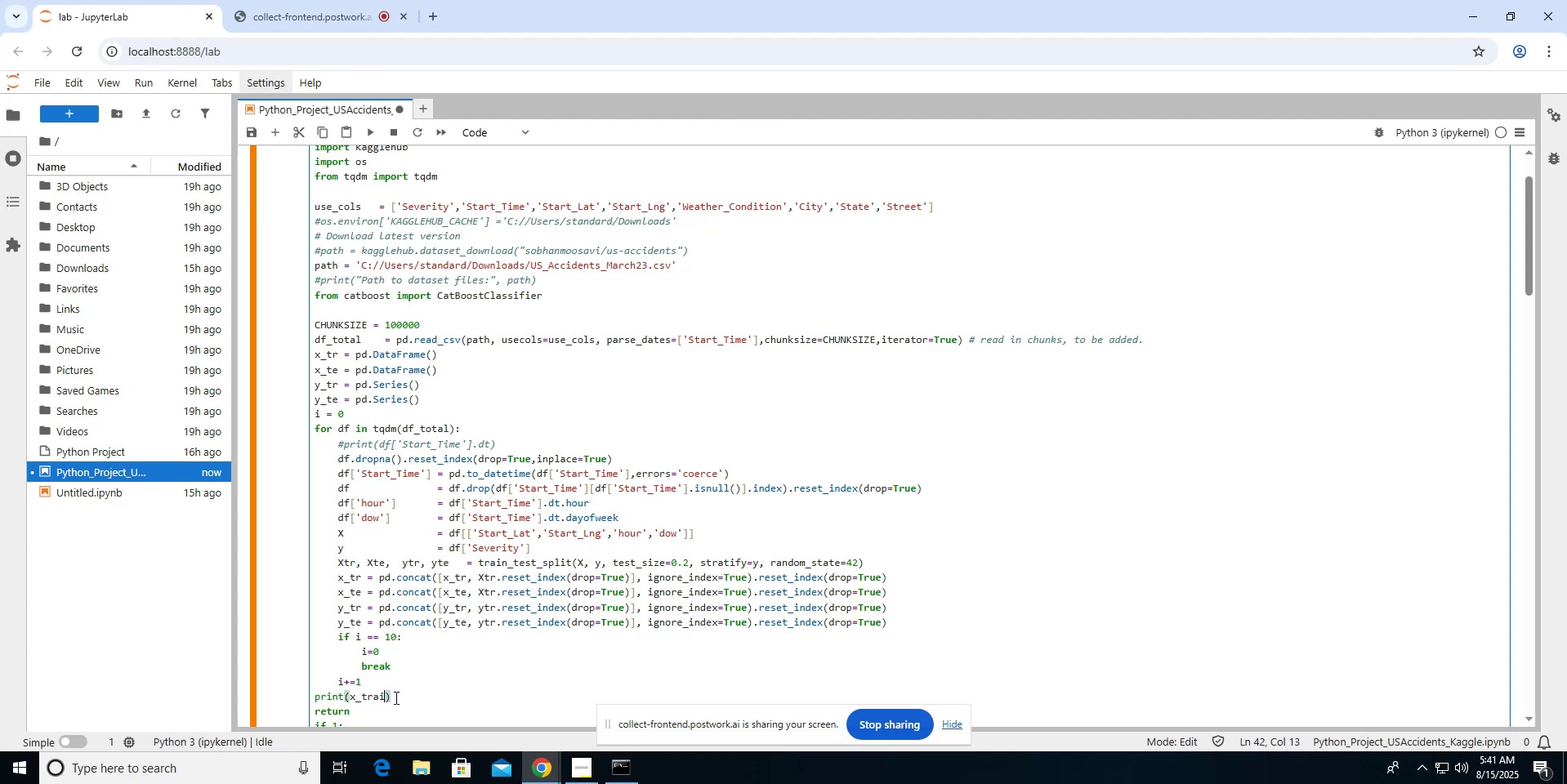 
key(Backspace)
 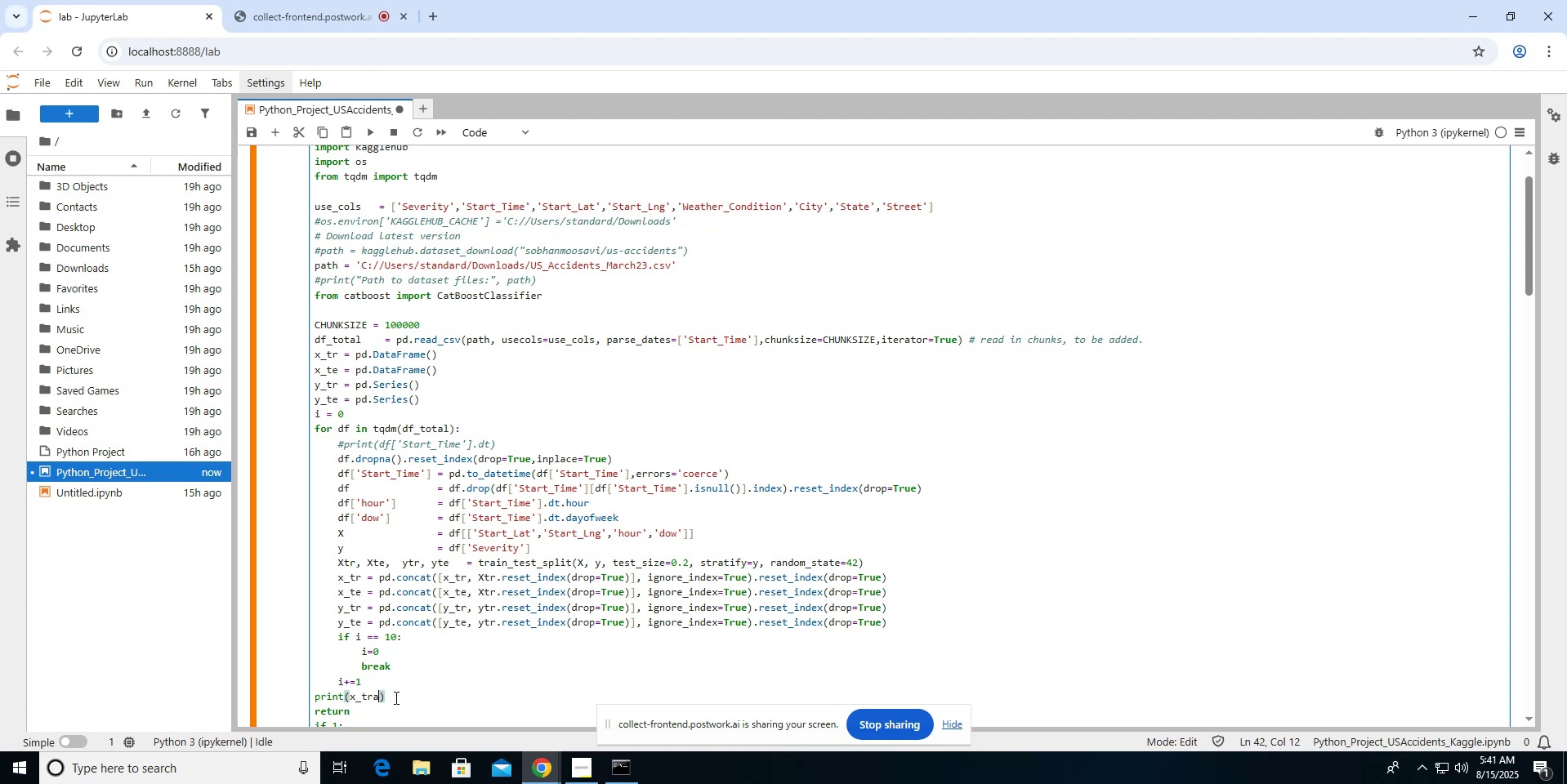 
key(Backspace)
 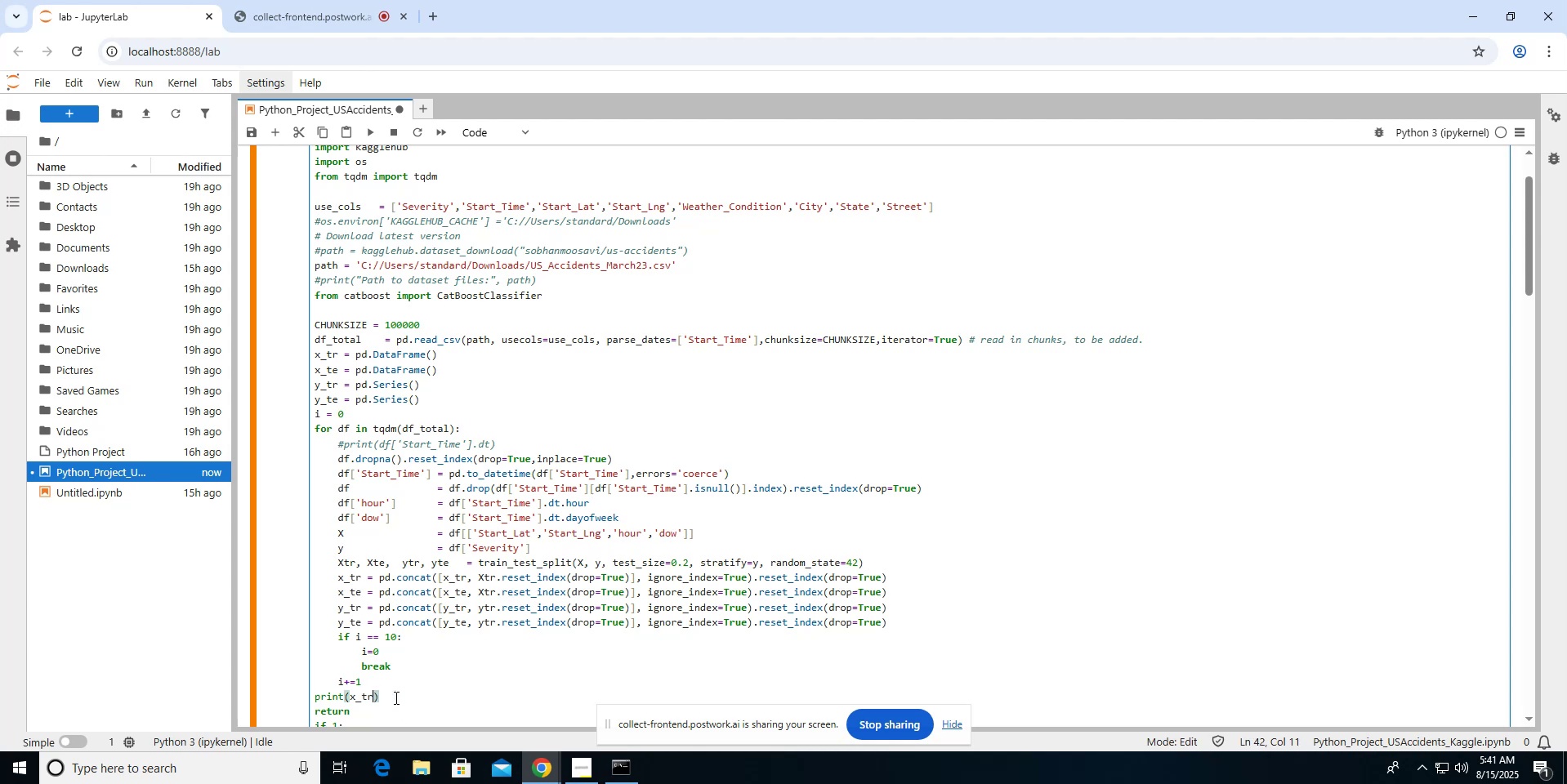 
key(ArrowRight)
 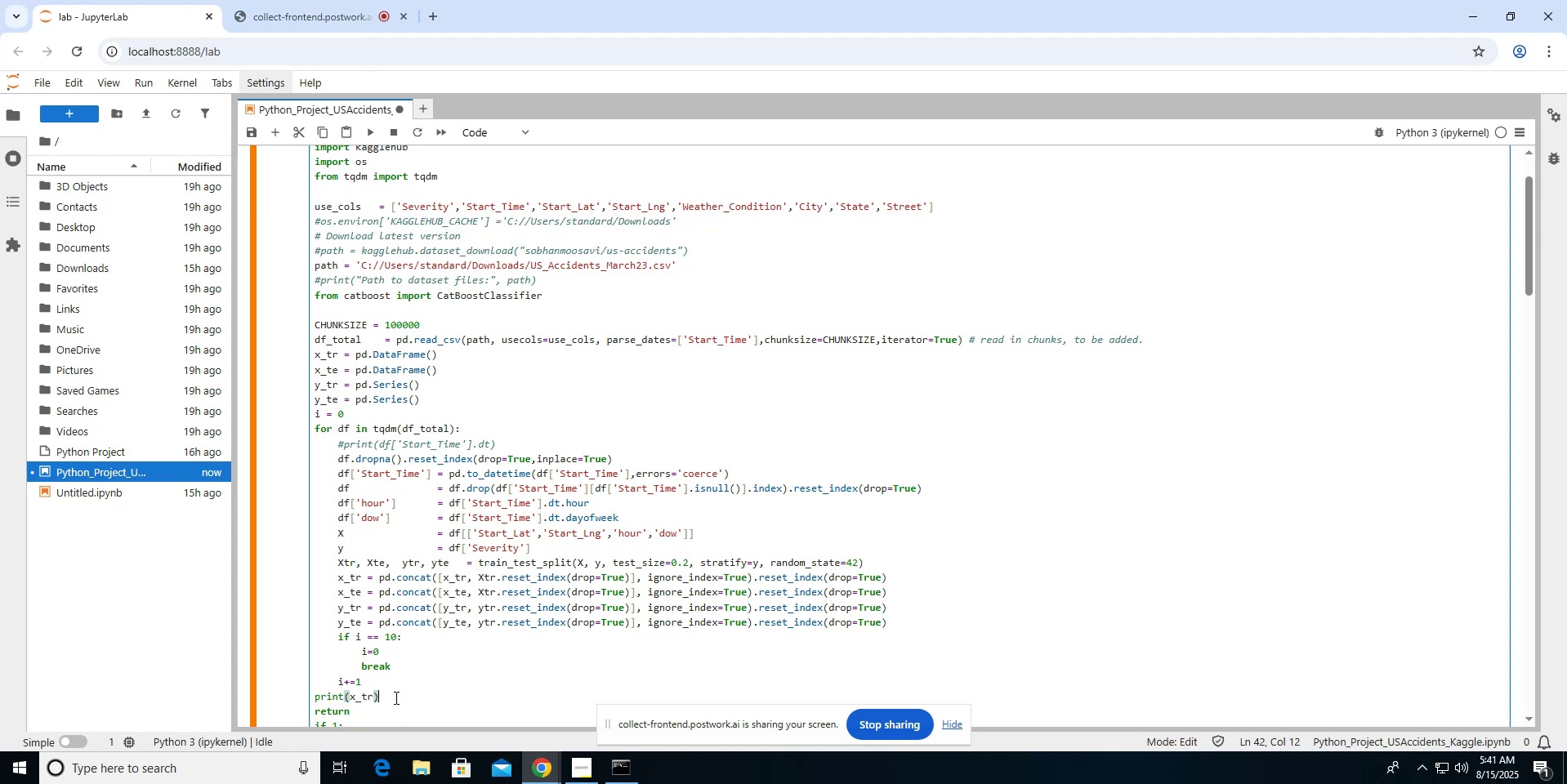 
key(Enter)
 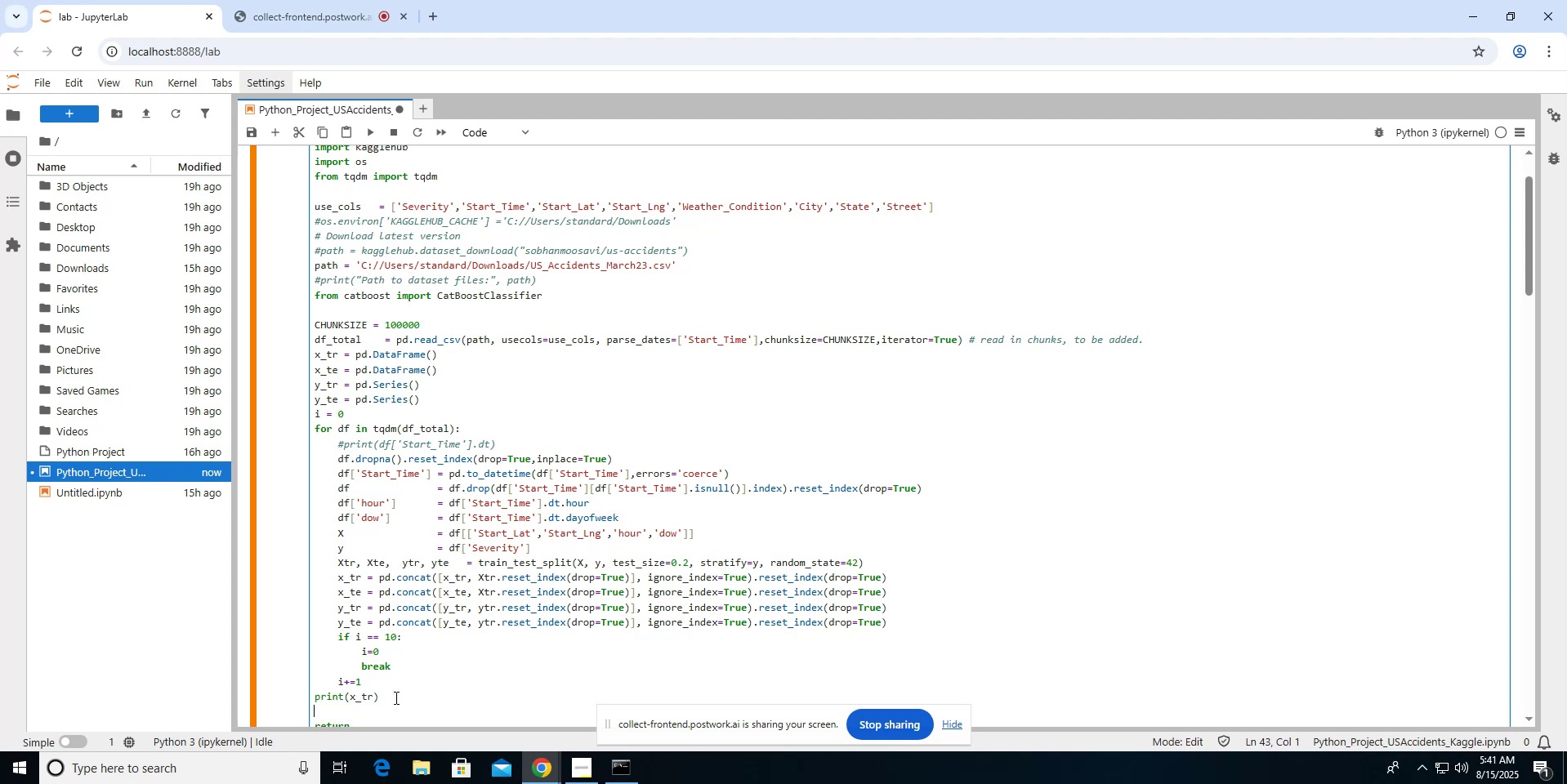 
type(print(t)
key(Backspace)
type(x_te))
 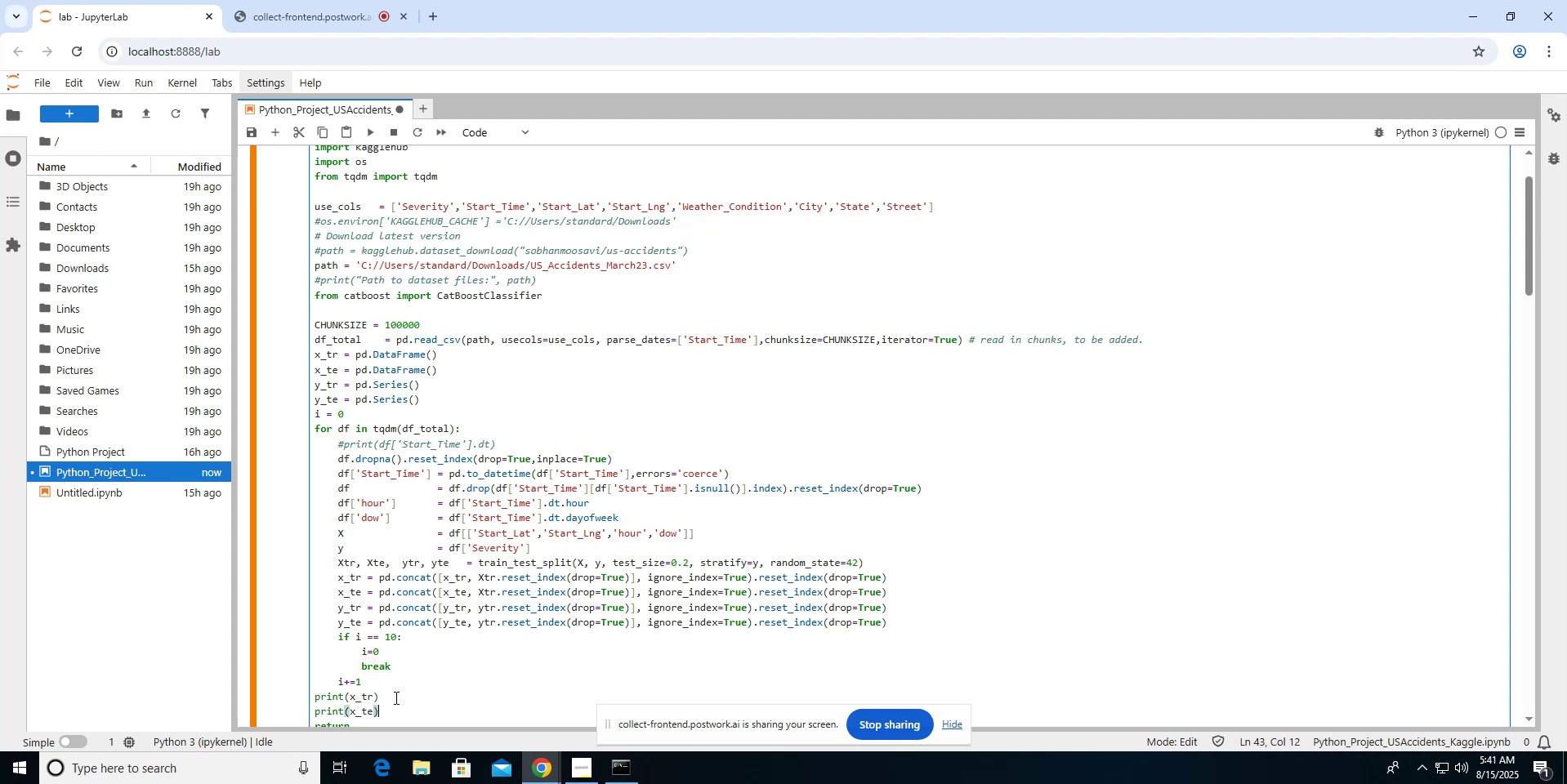 
 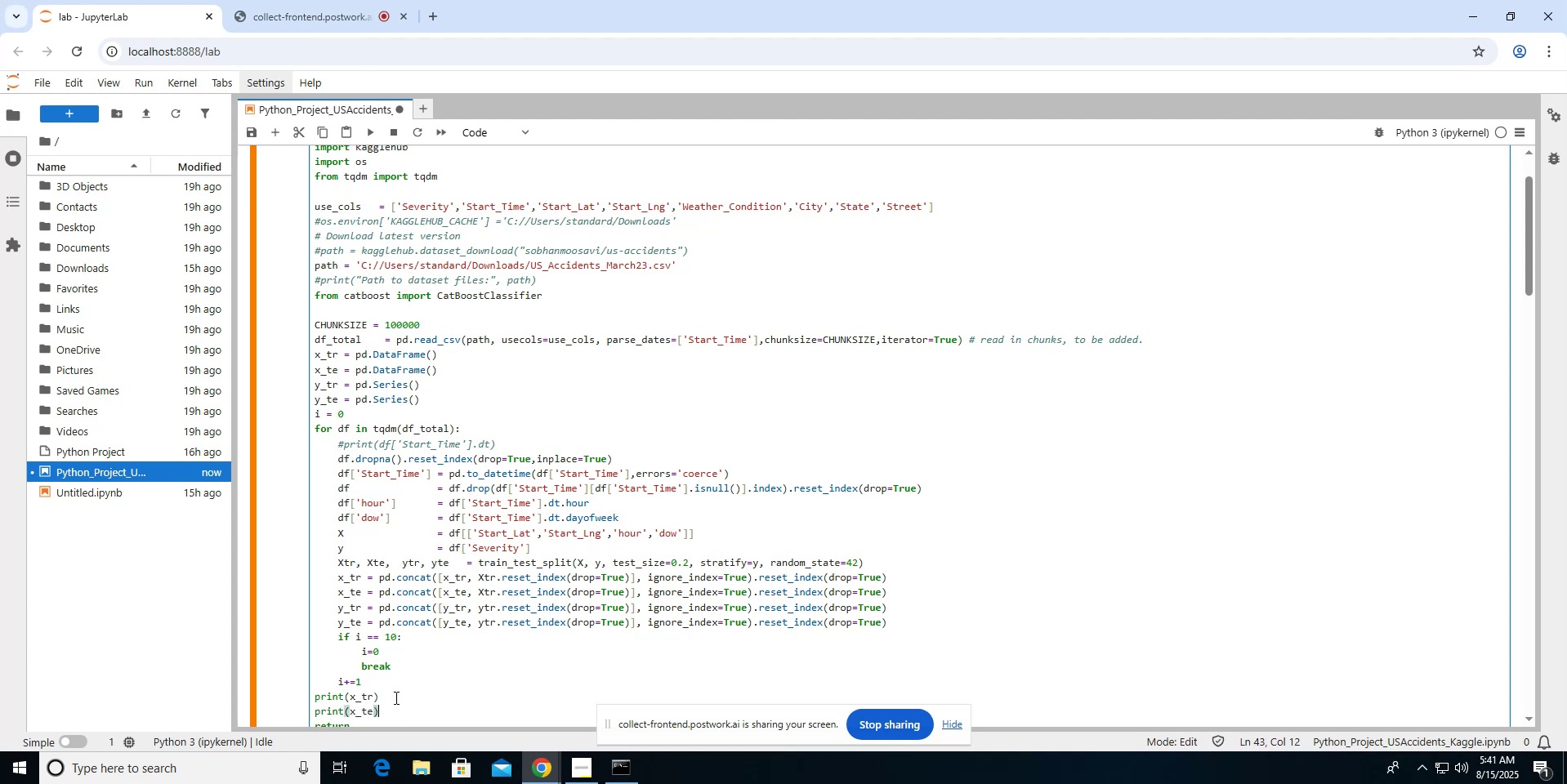 
key(Enter)
 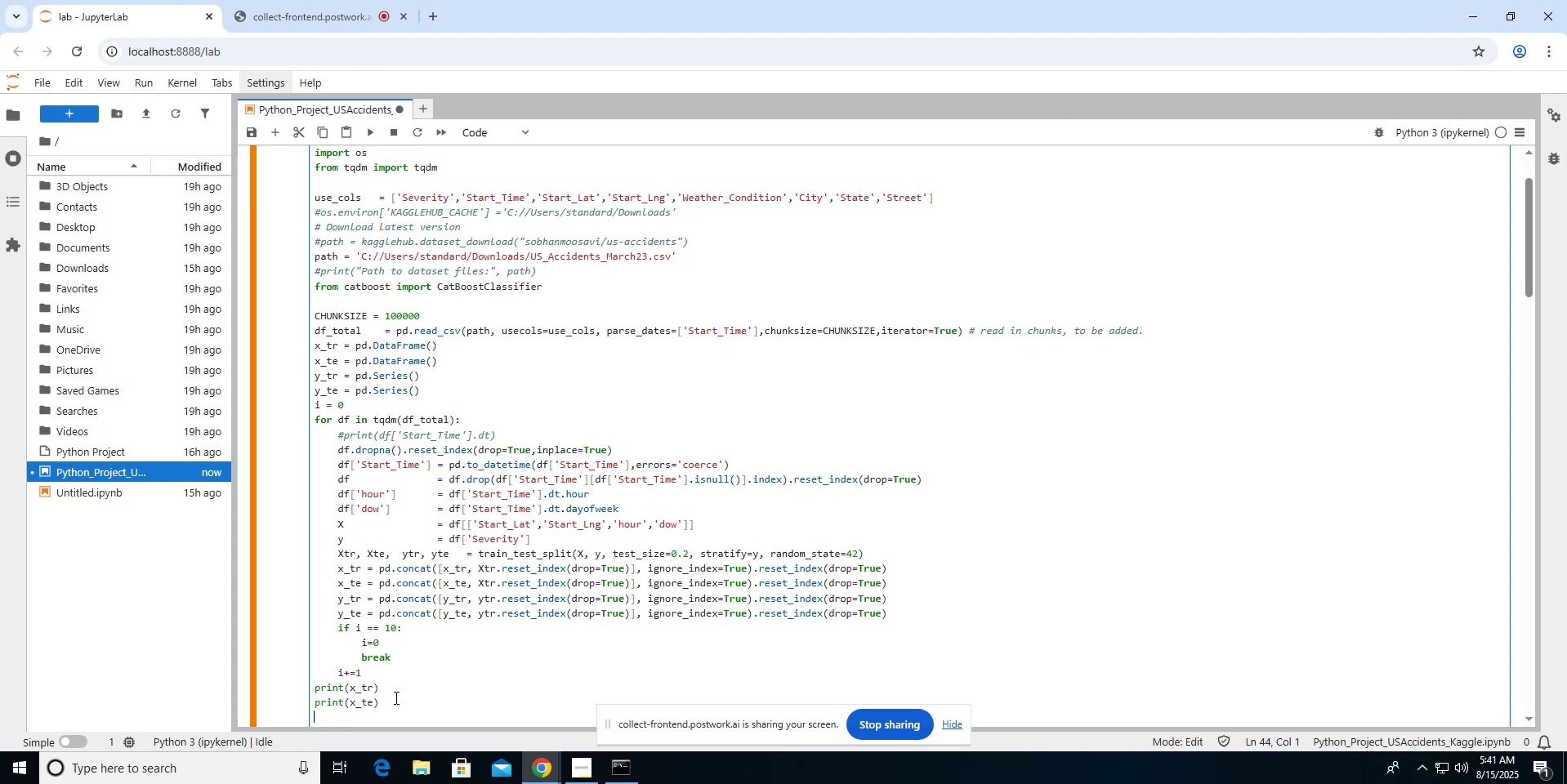 
type(print(y_tr))
 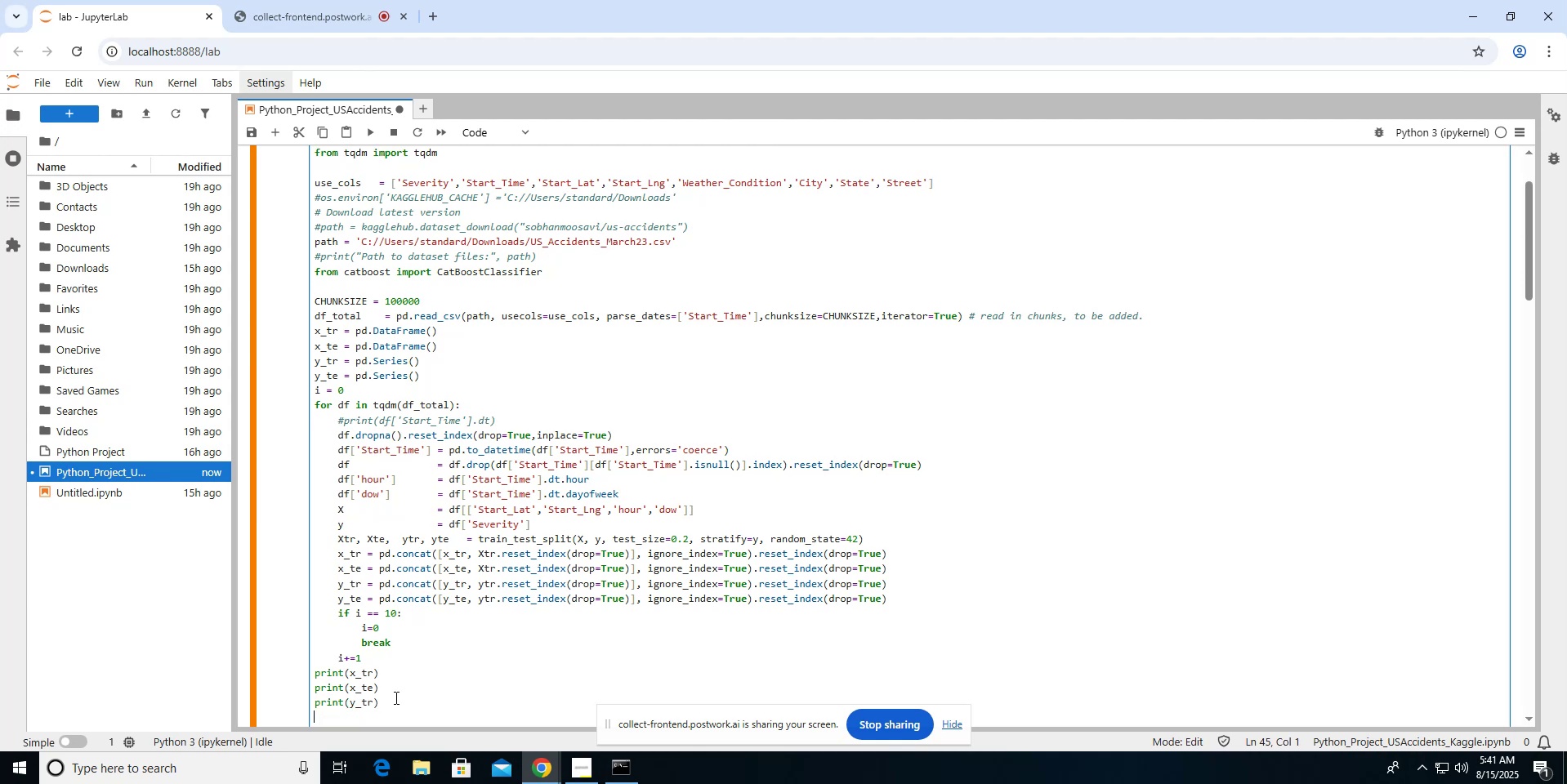 
 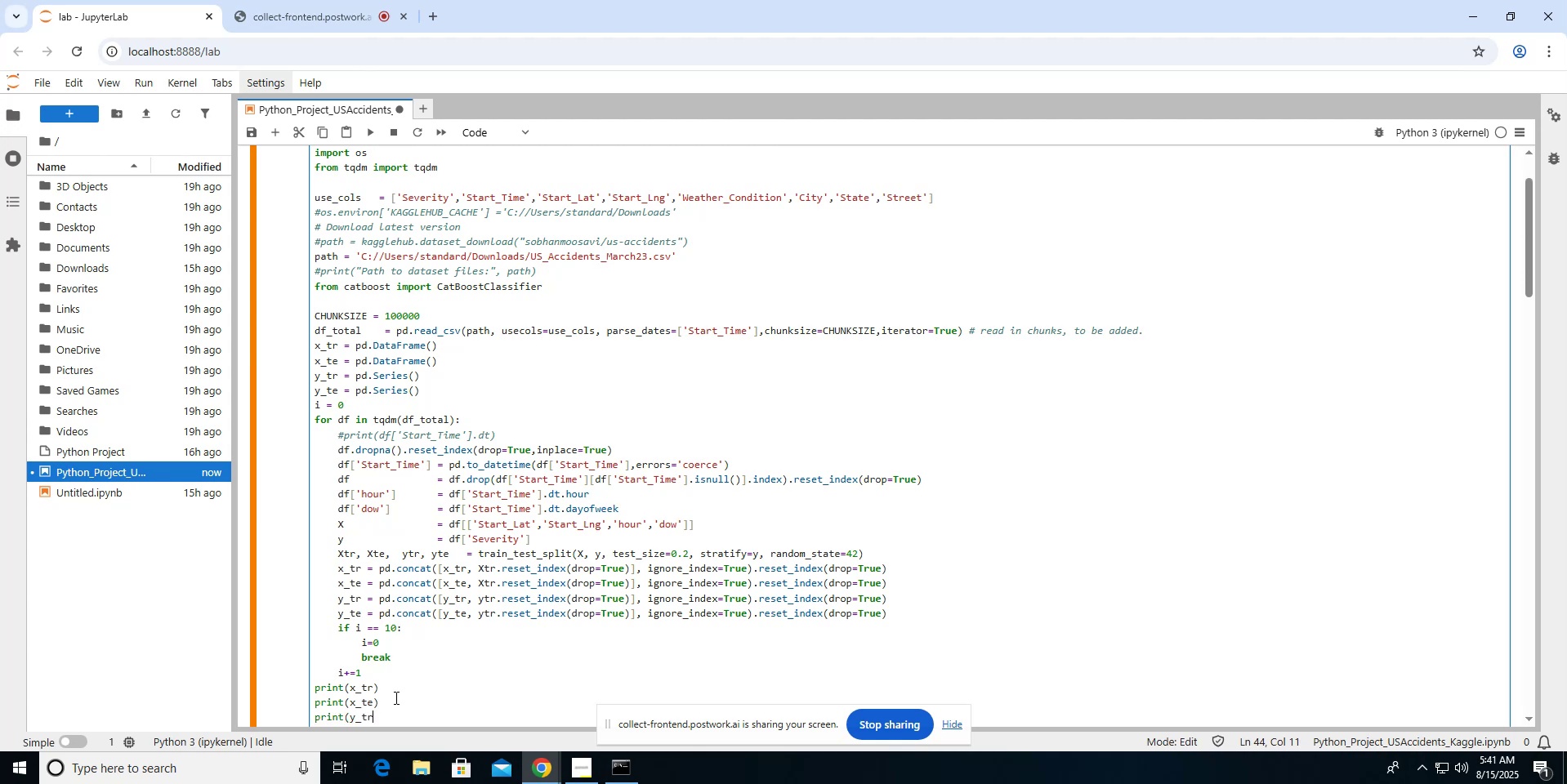 
key(Enter)
 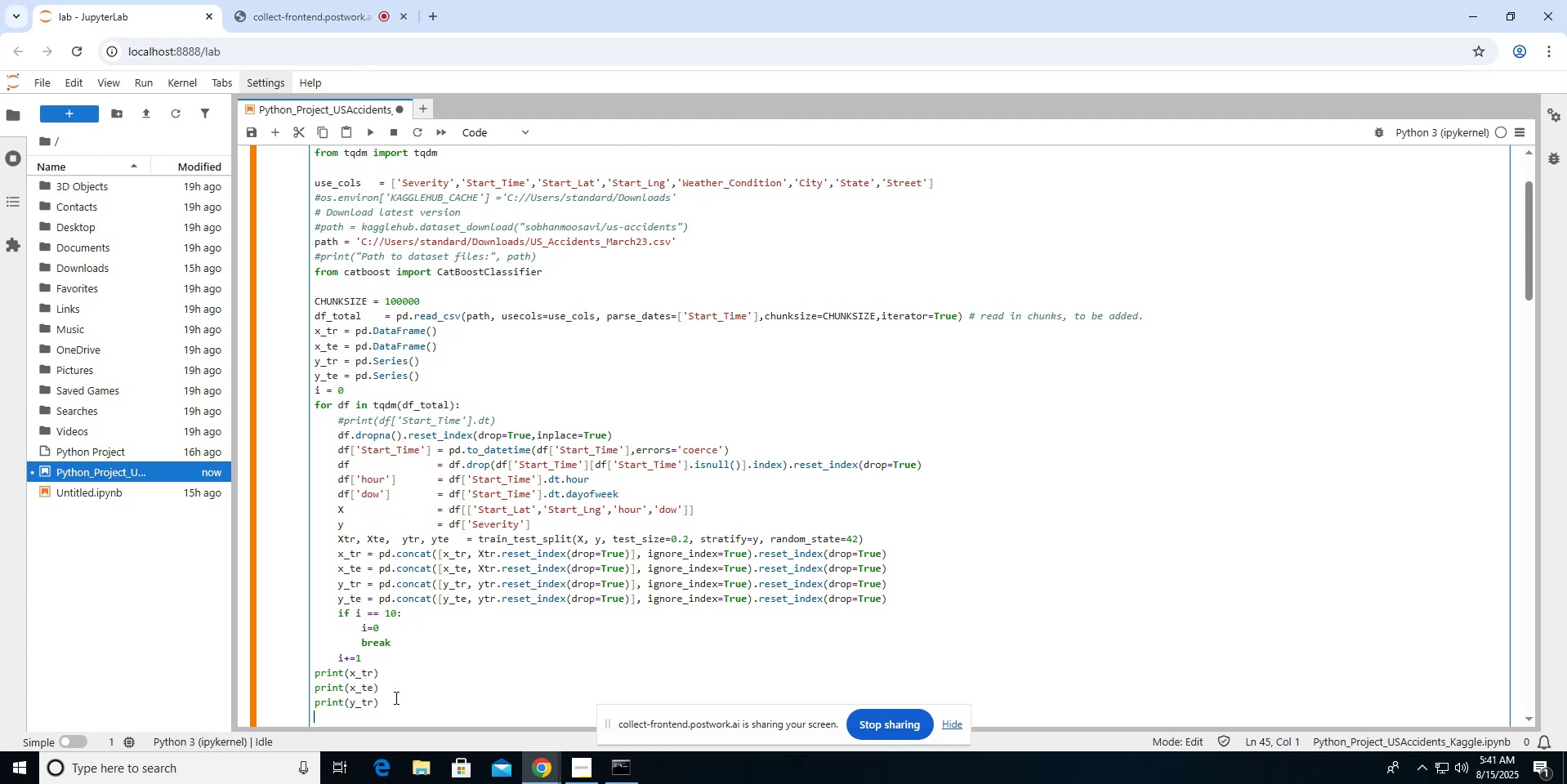 
type(print(y_te))
 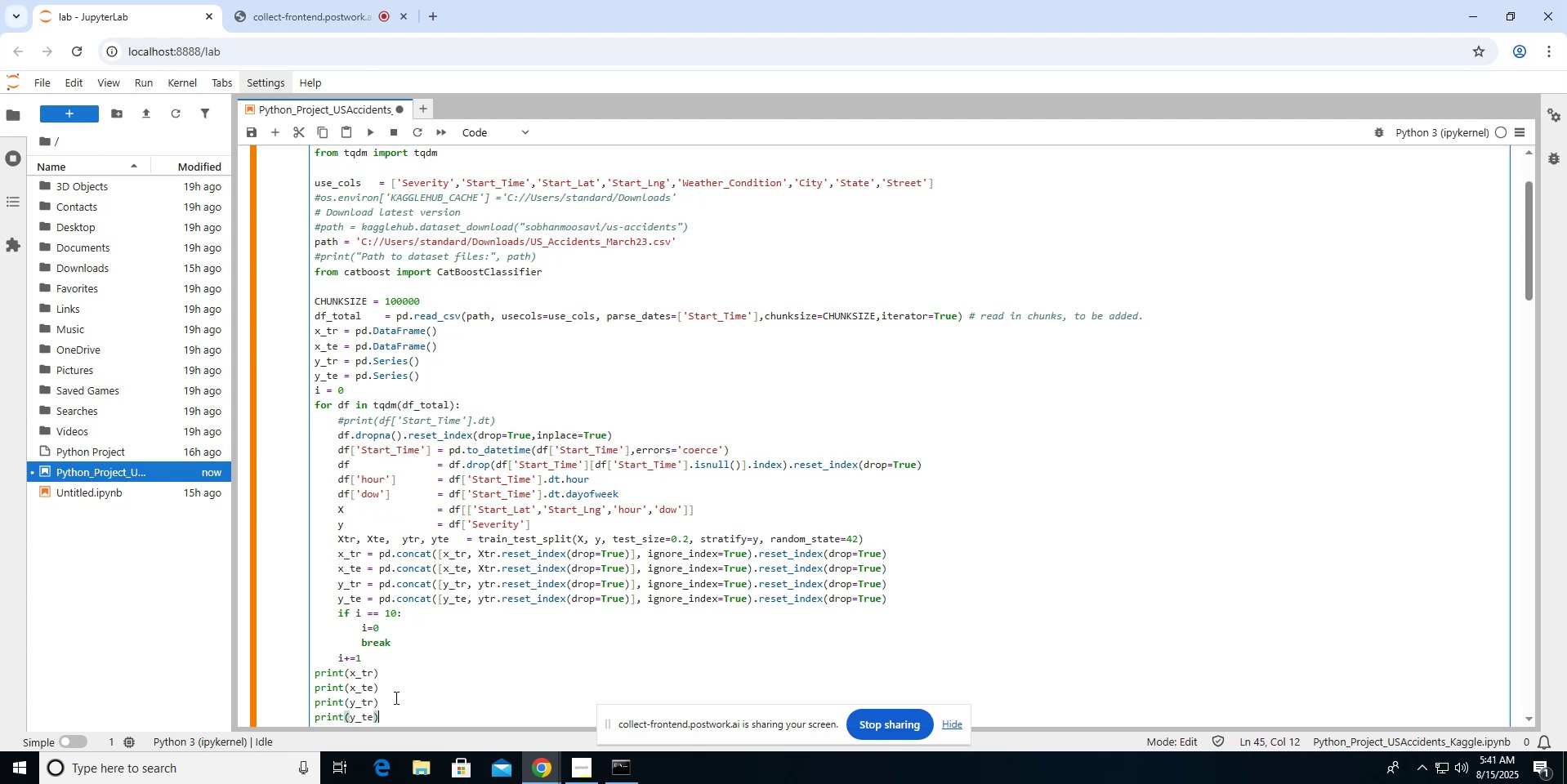 
wait(8.01)
 